 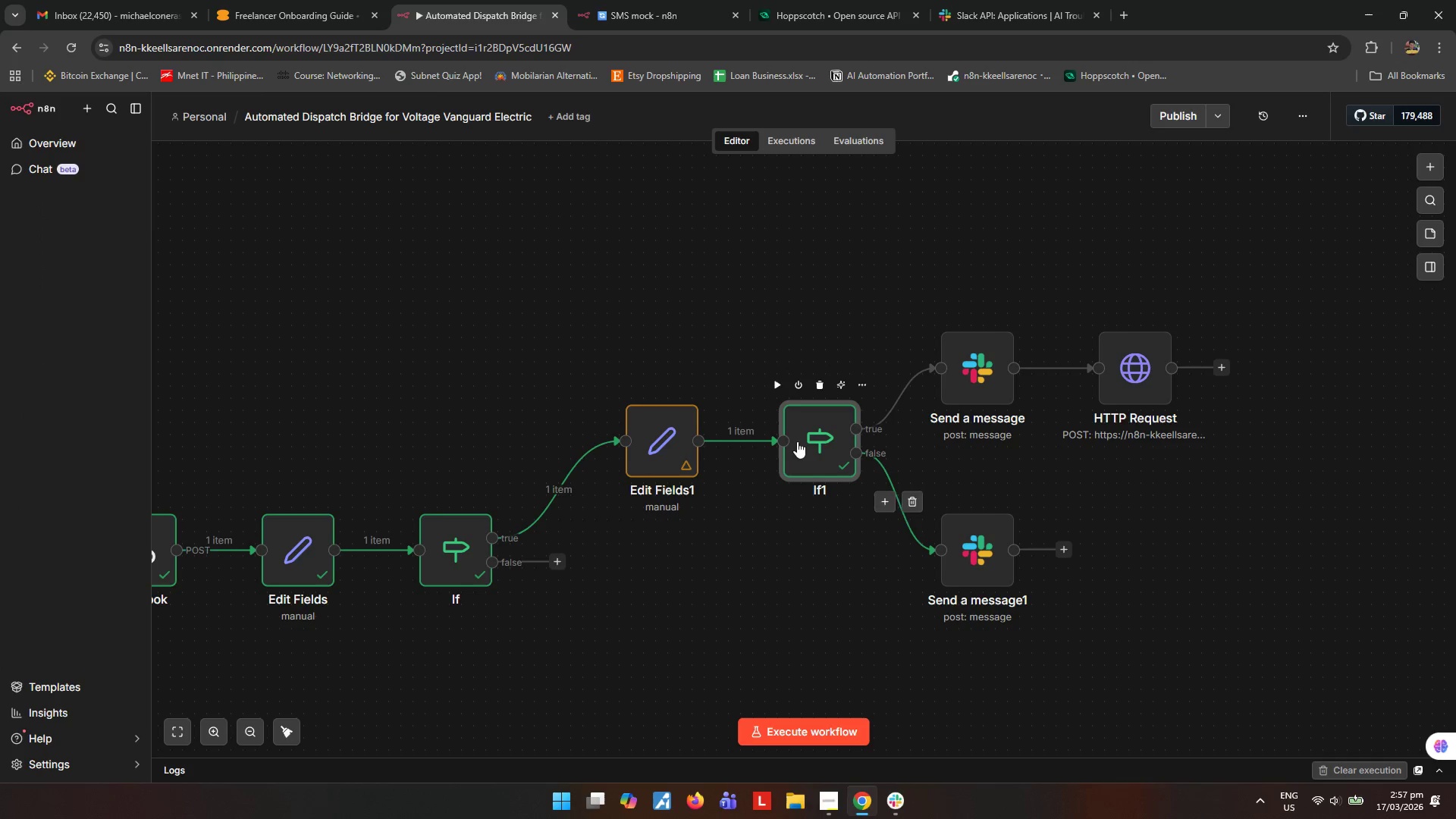 
double_click([658, 446])
 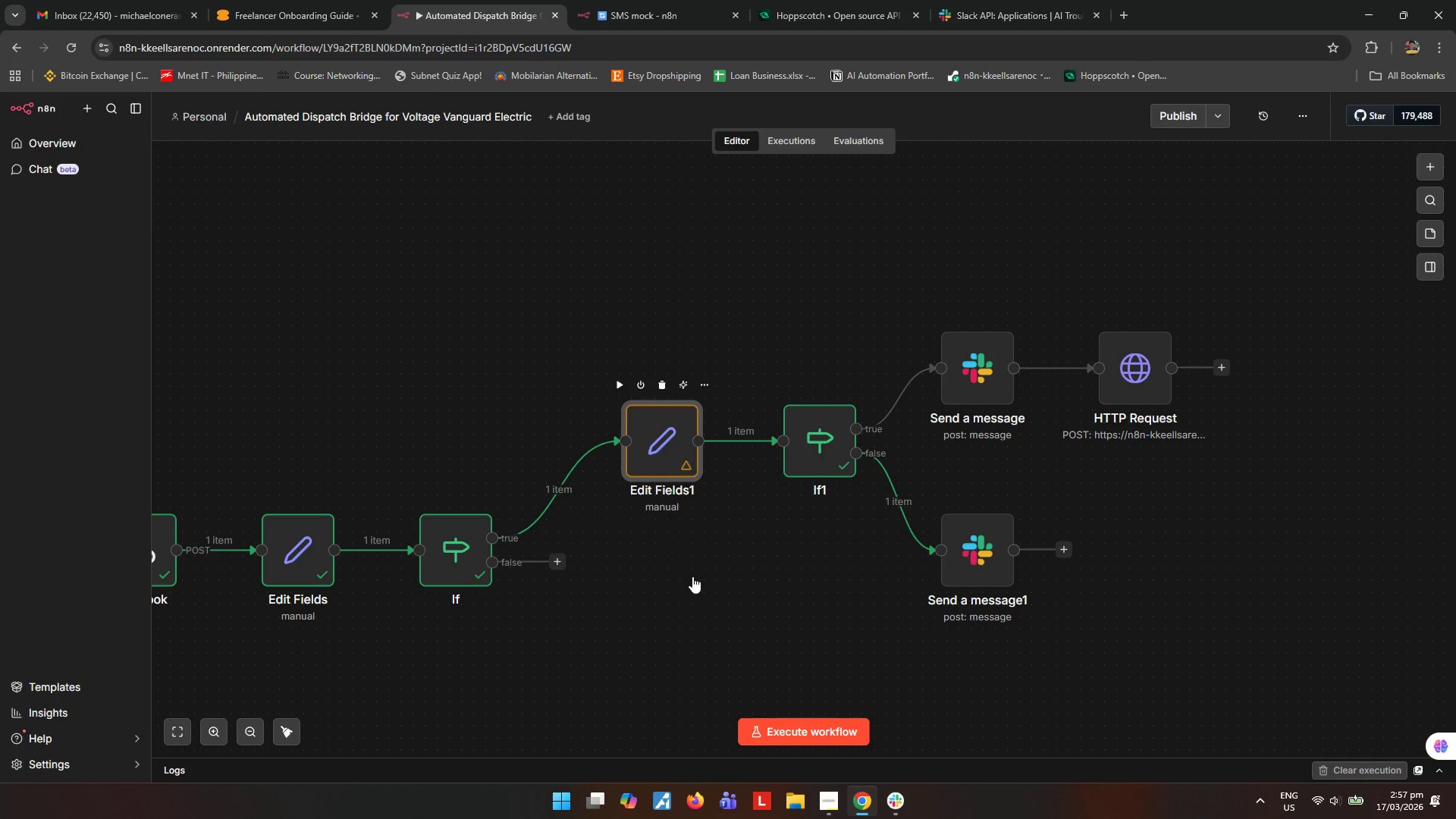 
mouse_move([705, 570])
 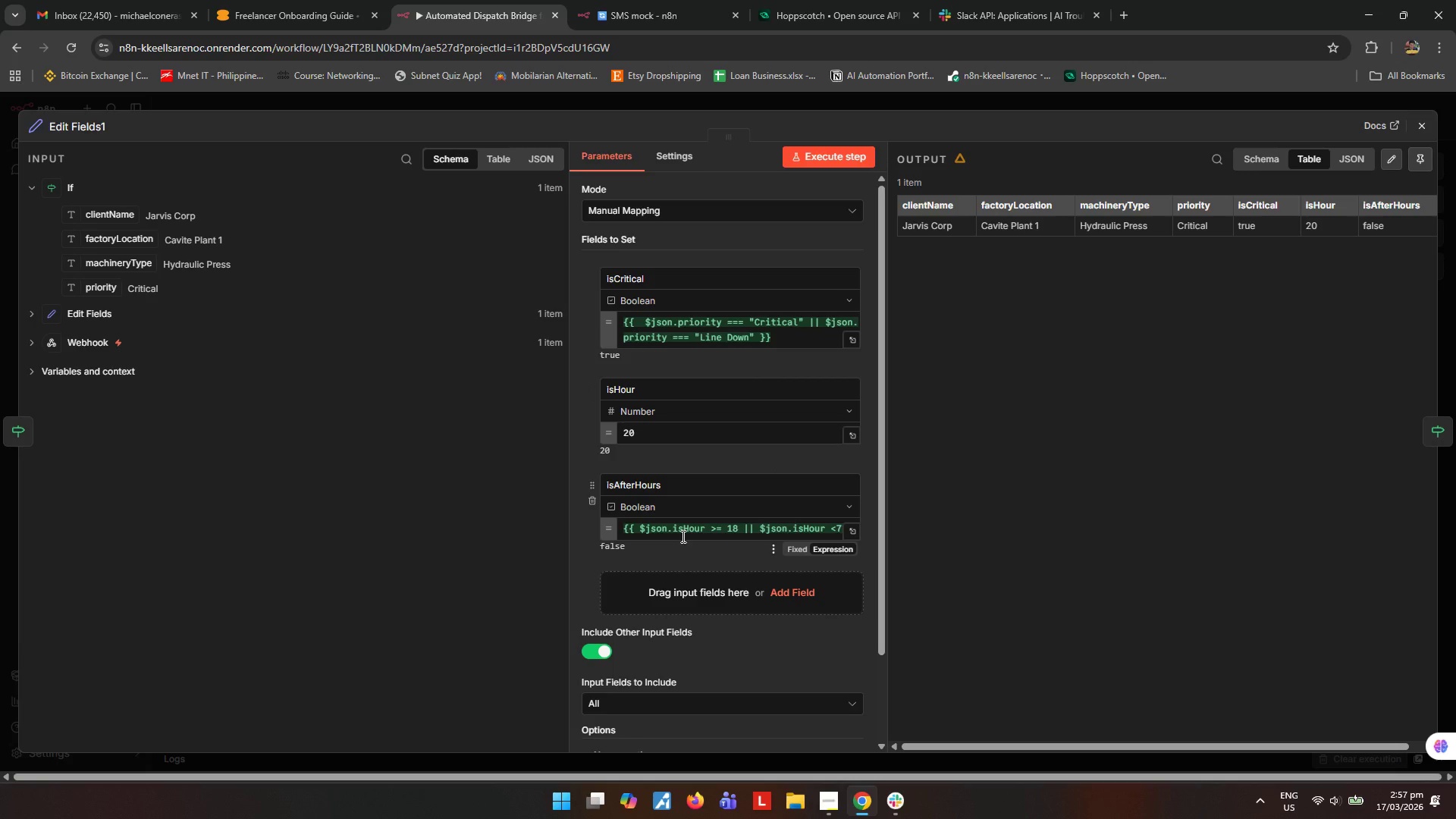 
wait(13.47)
 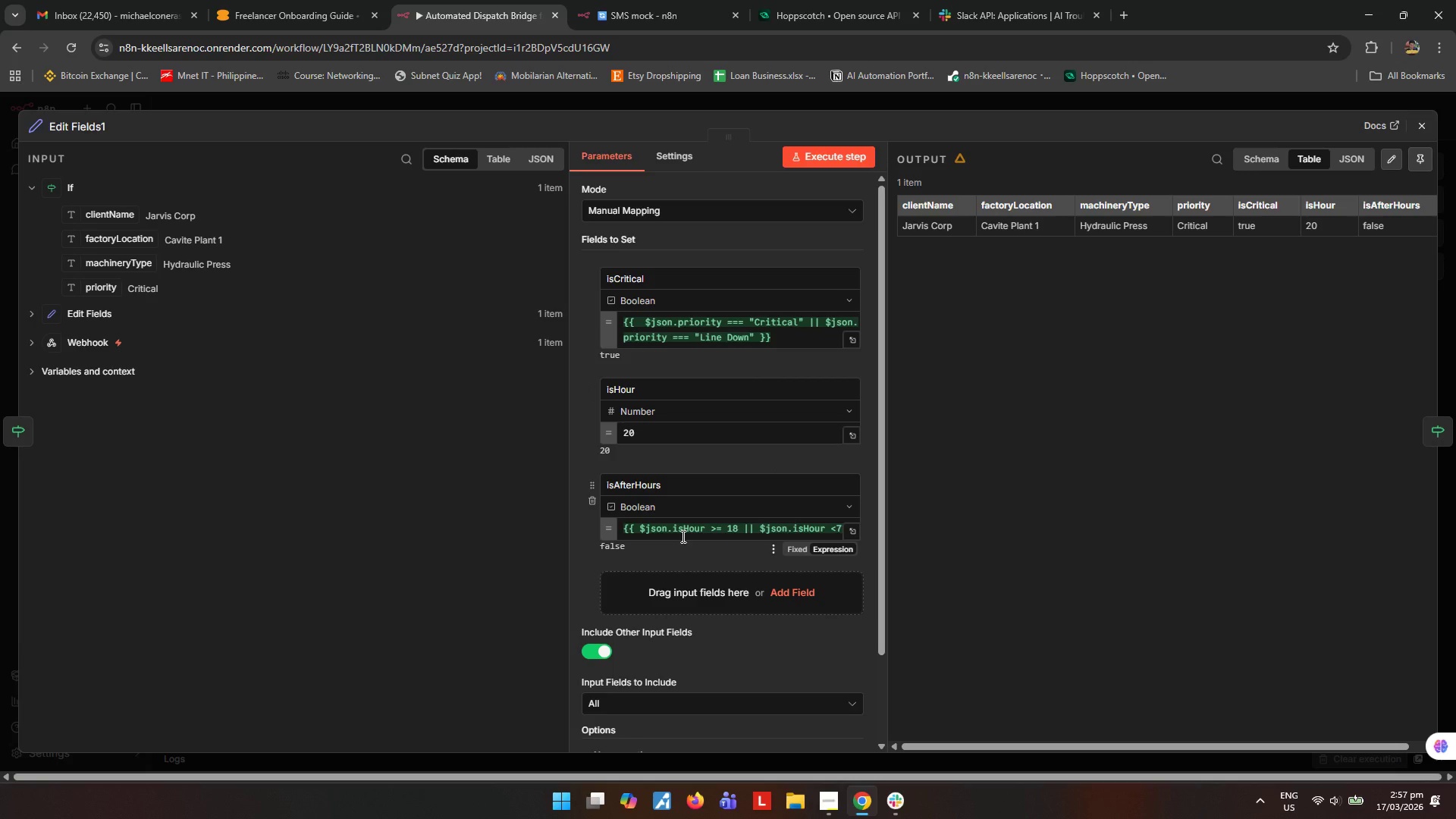 
left_click_drag(start_coordinate=[694, 487], to_coordinate=[571, 487])
 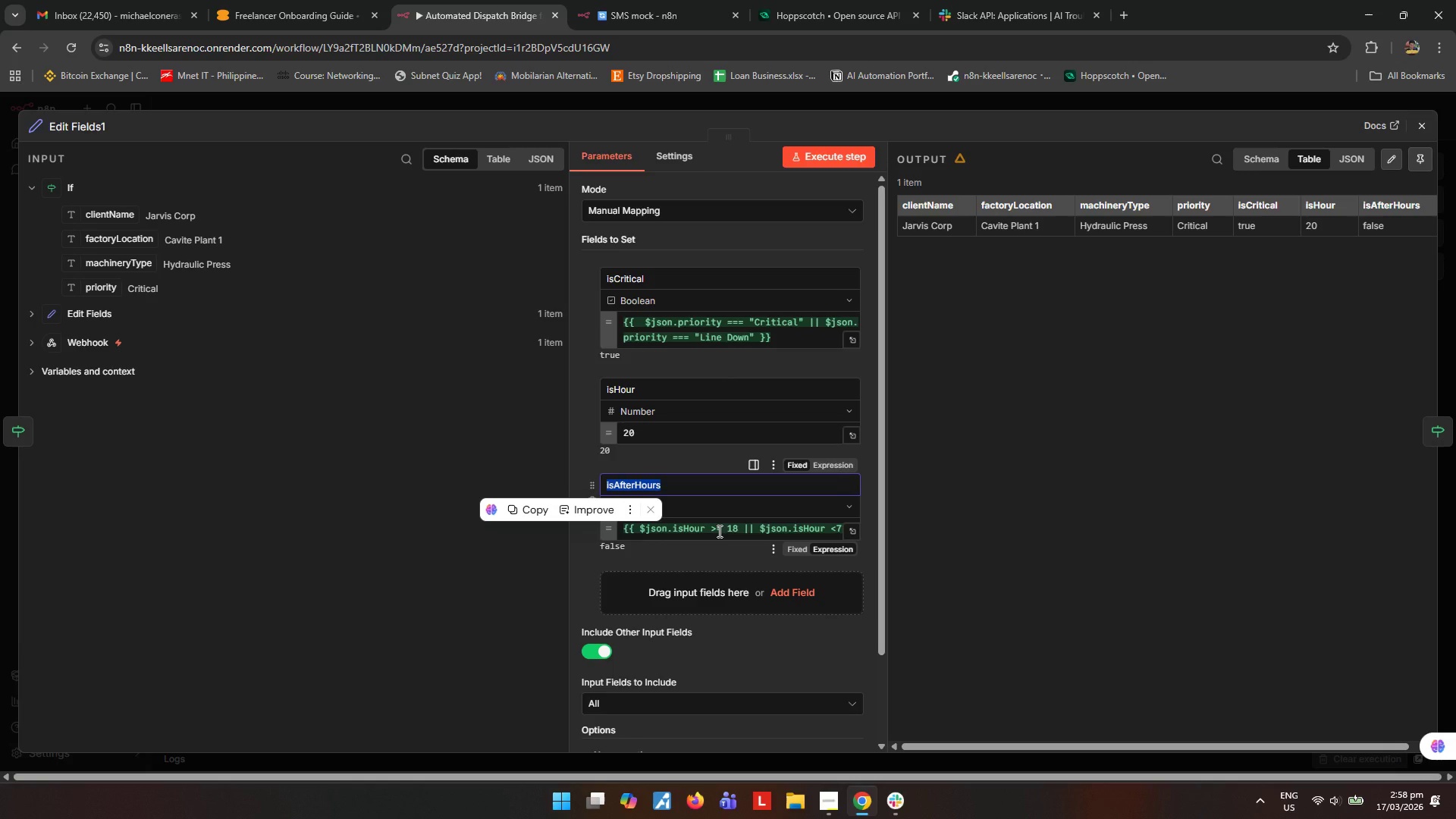 
left_click_drag(start_coordinate=[718, 531], to_coordinate=[972, 536])
 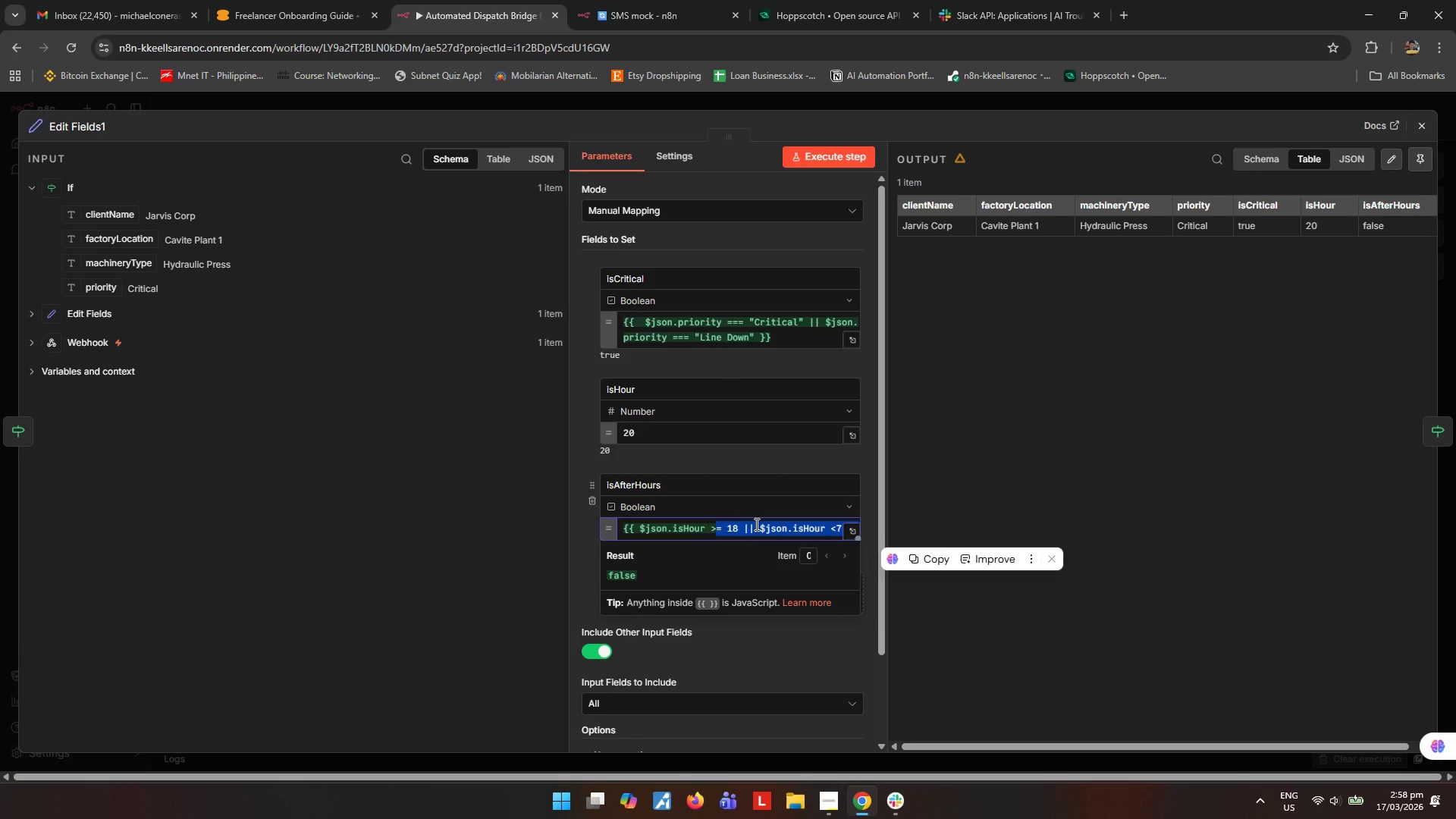 
left_click([756, 524])
 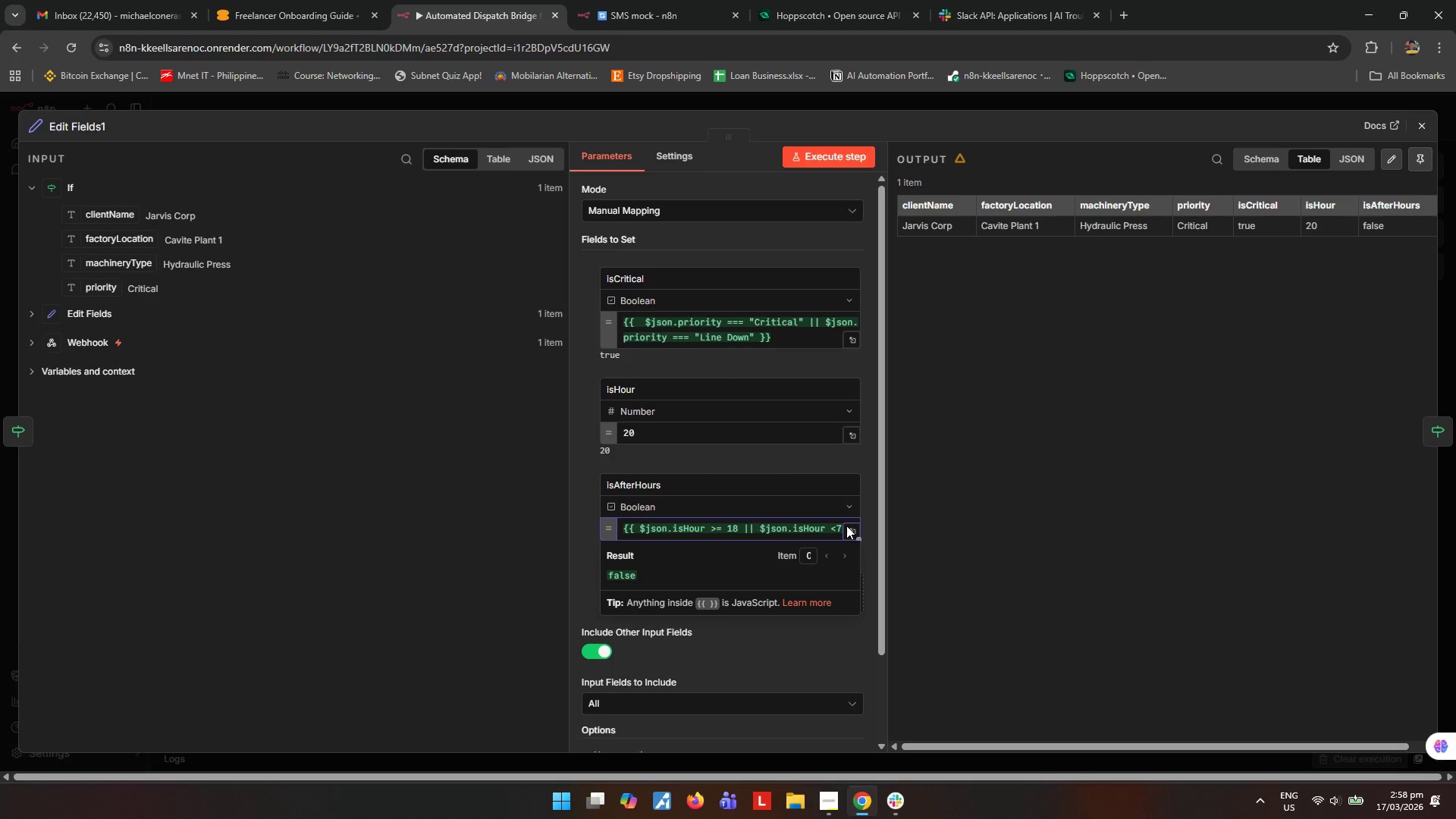 
left_click([849, 532])
 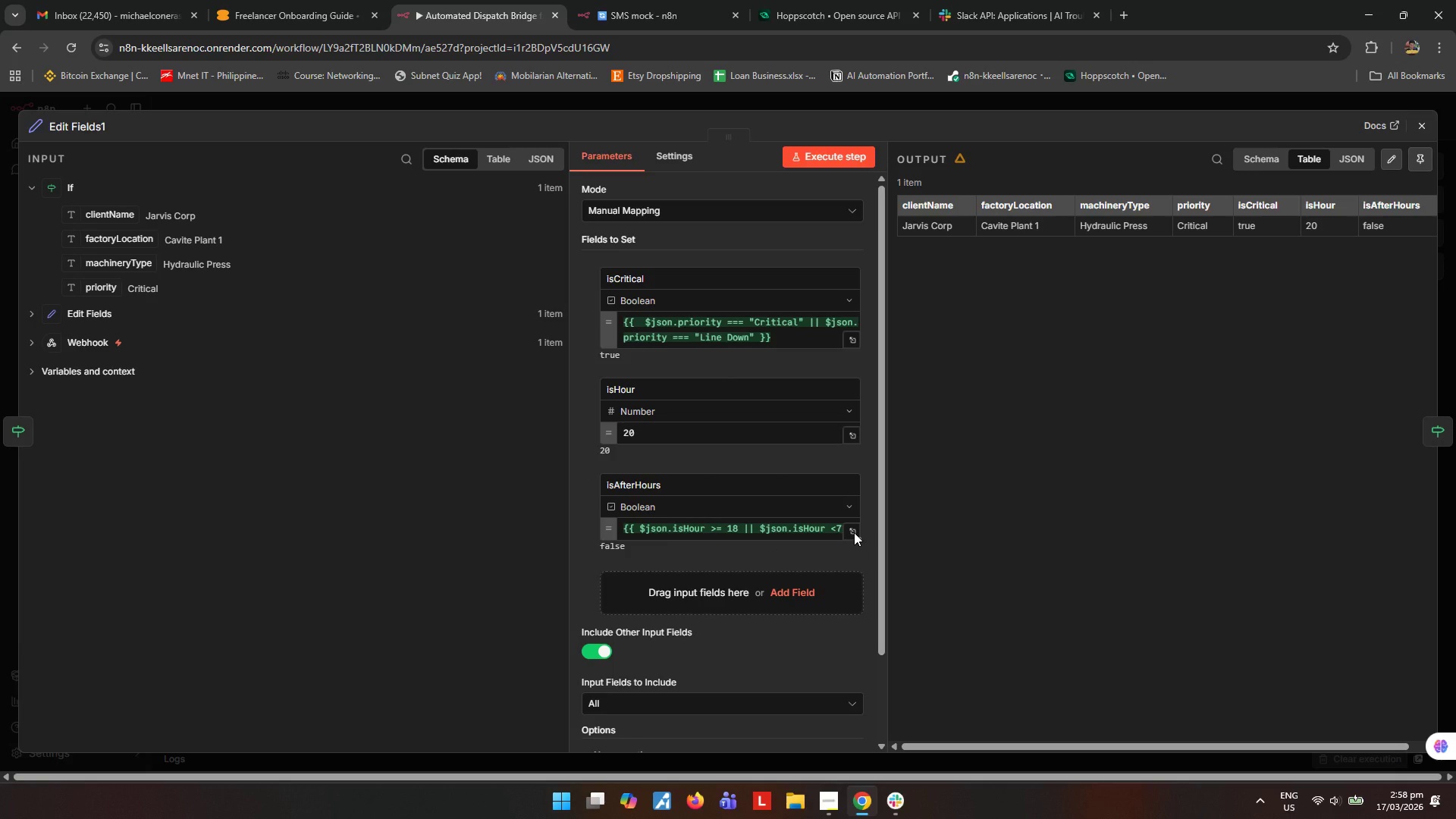 
left_click([854, 532])
 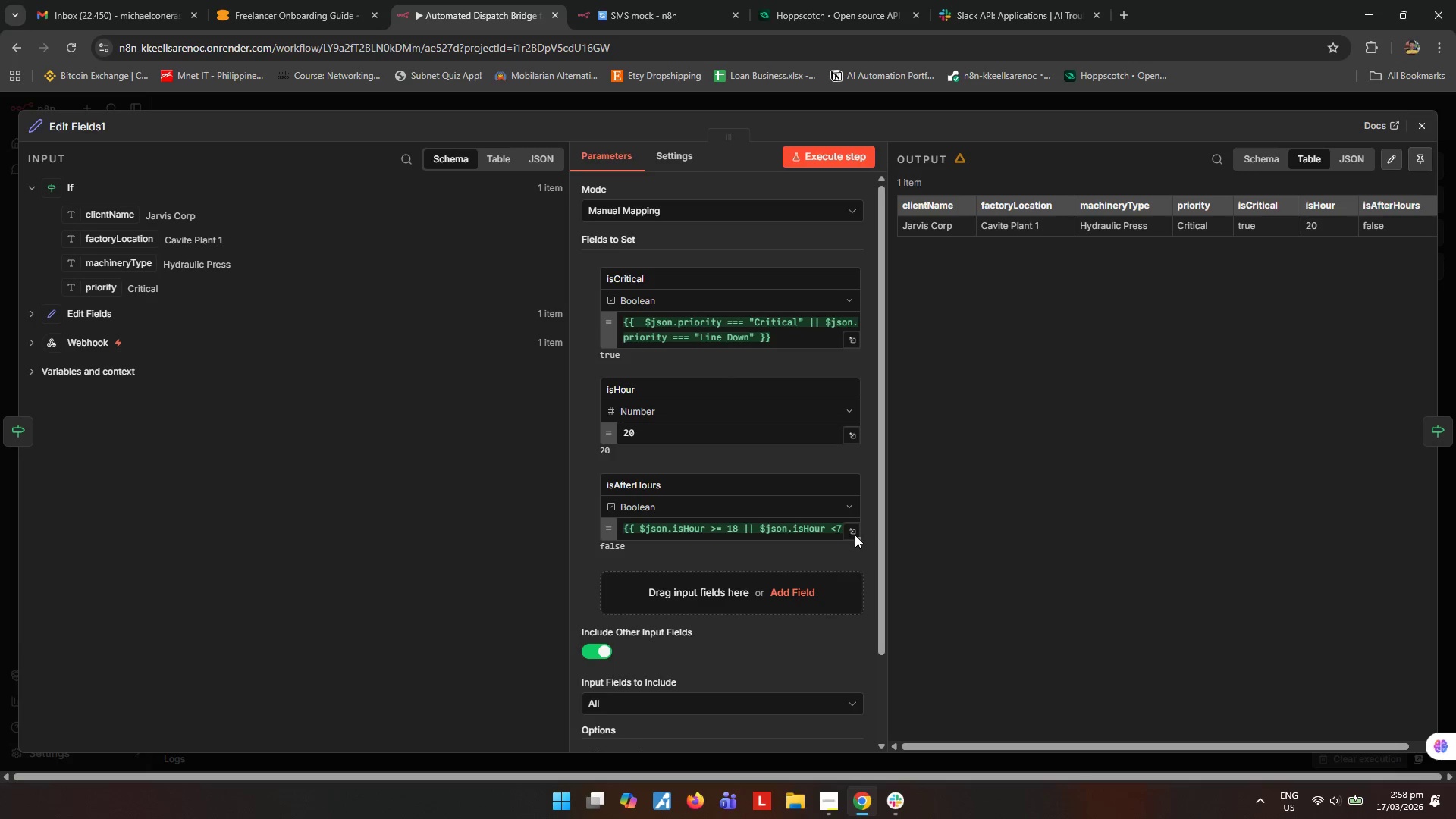 
left_click([860, 530])
 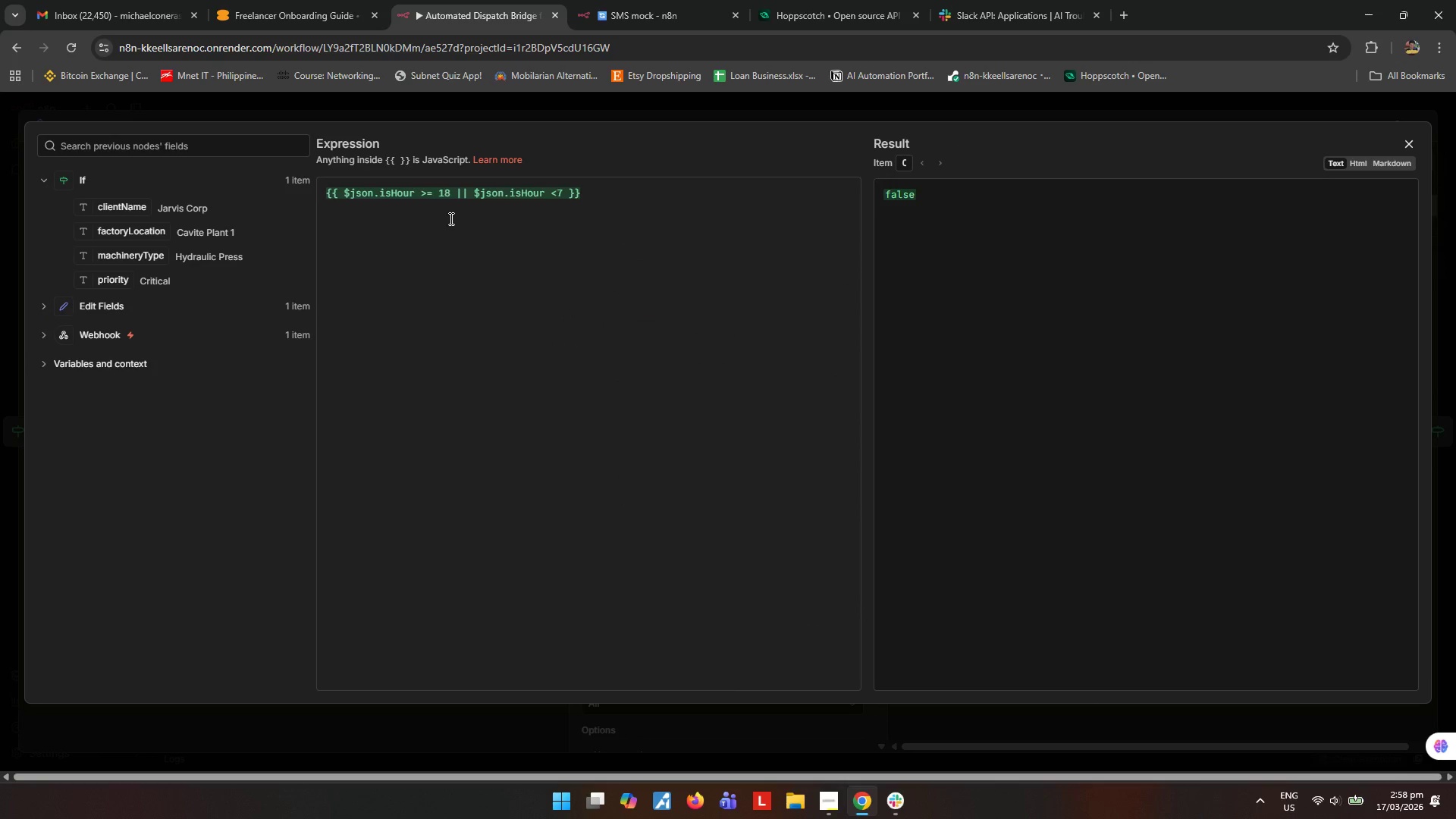 
wait(11.47)
 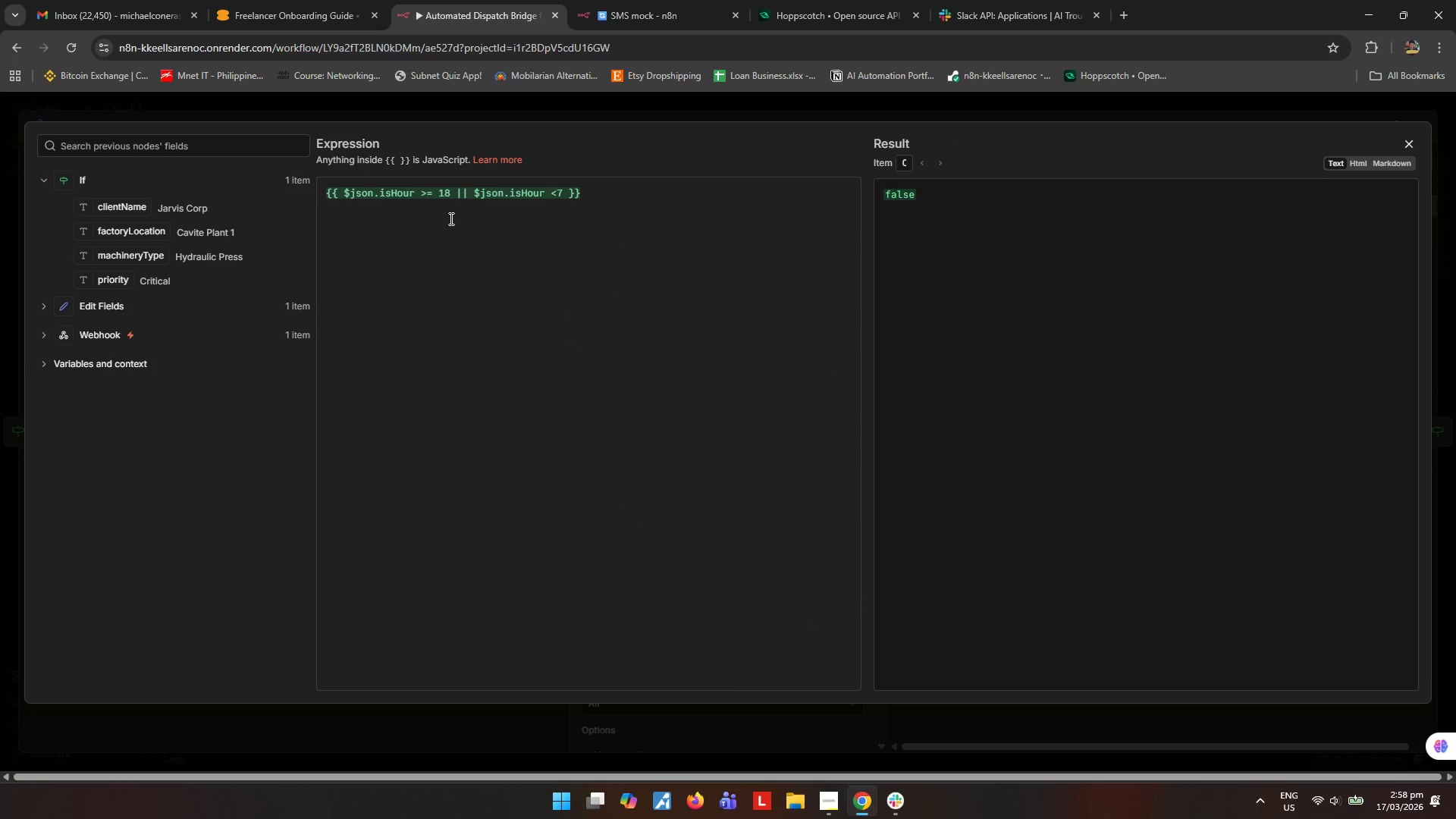 
left_click([557, 190])
 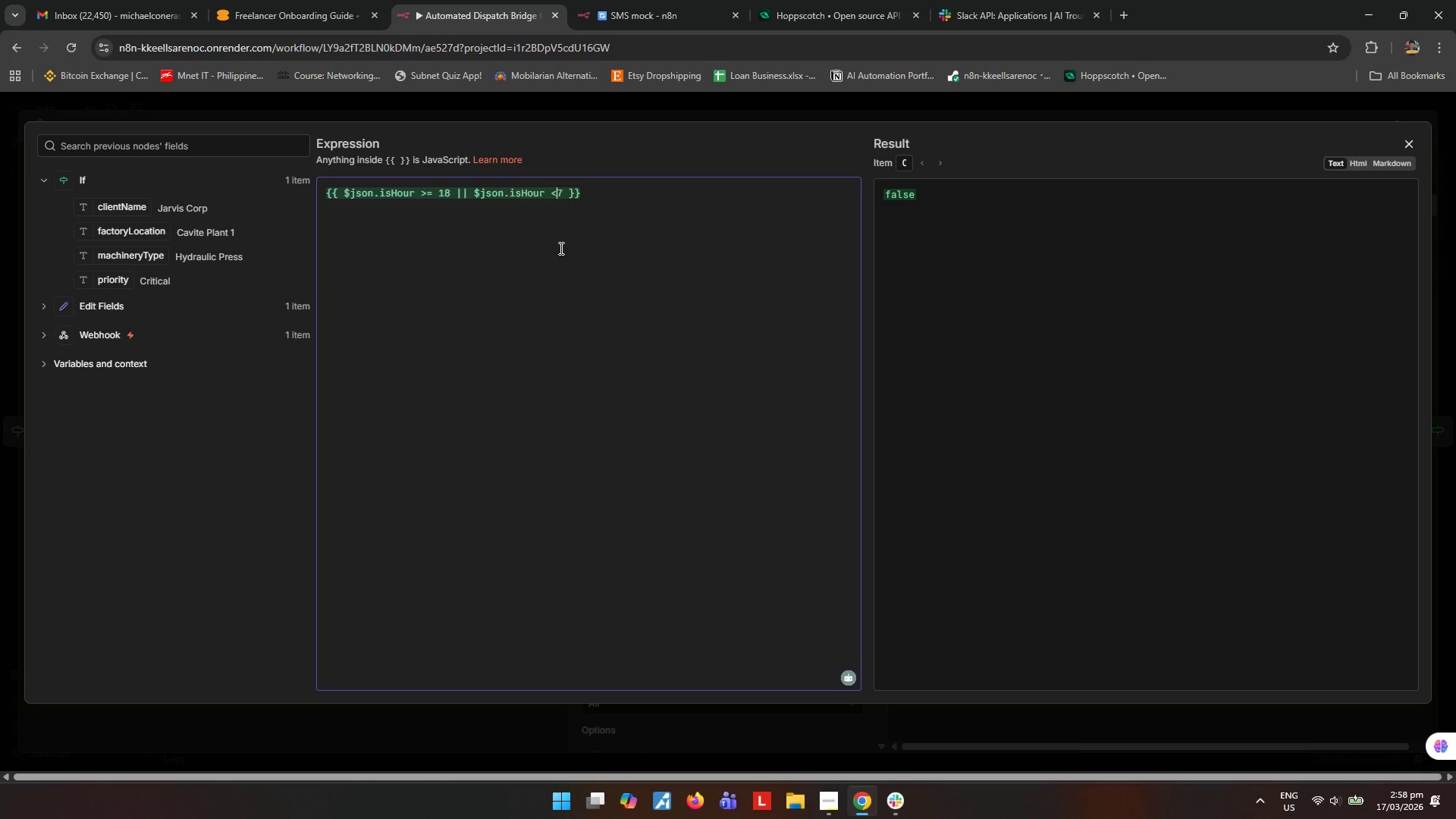 
key(Space)
 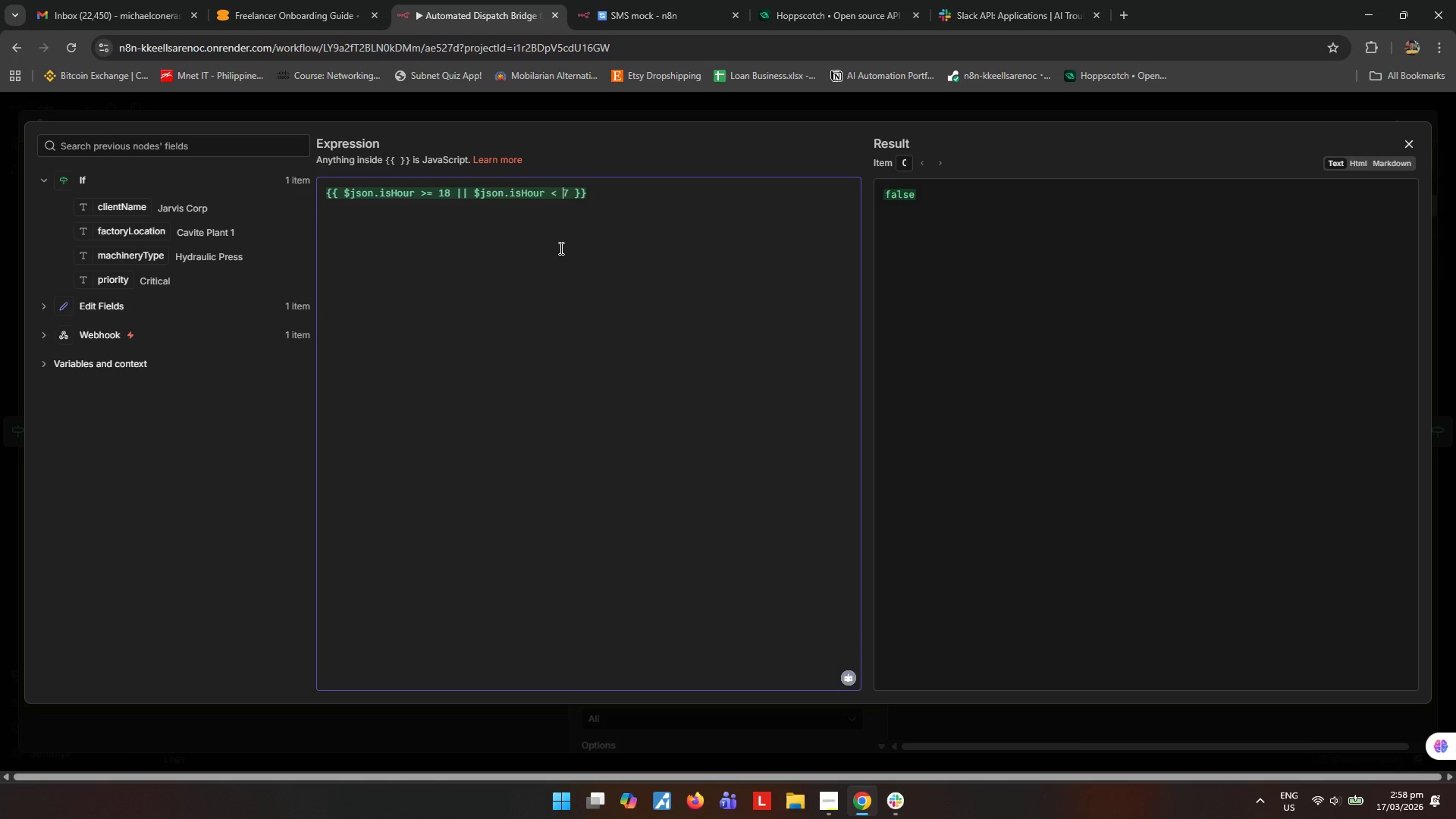 
left_click([561, 253])
 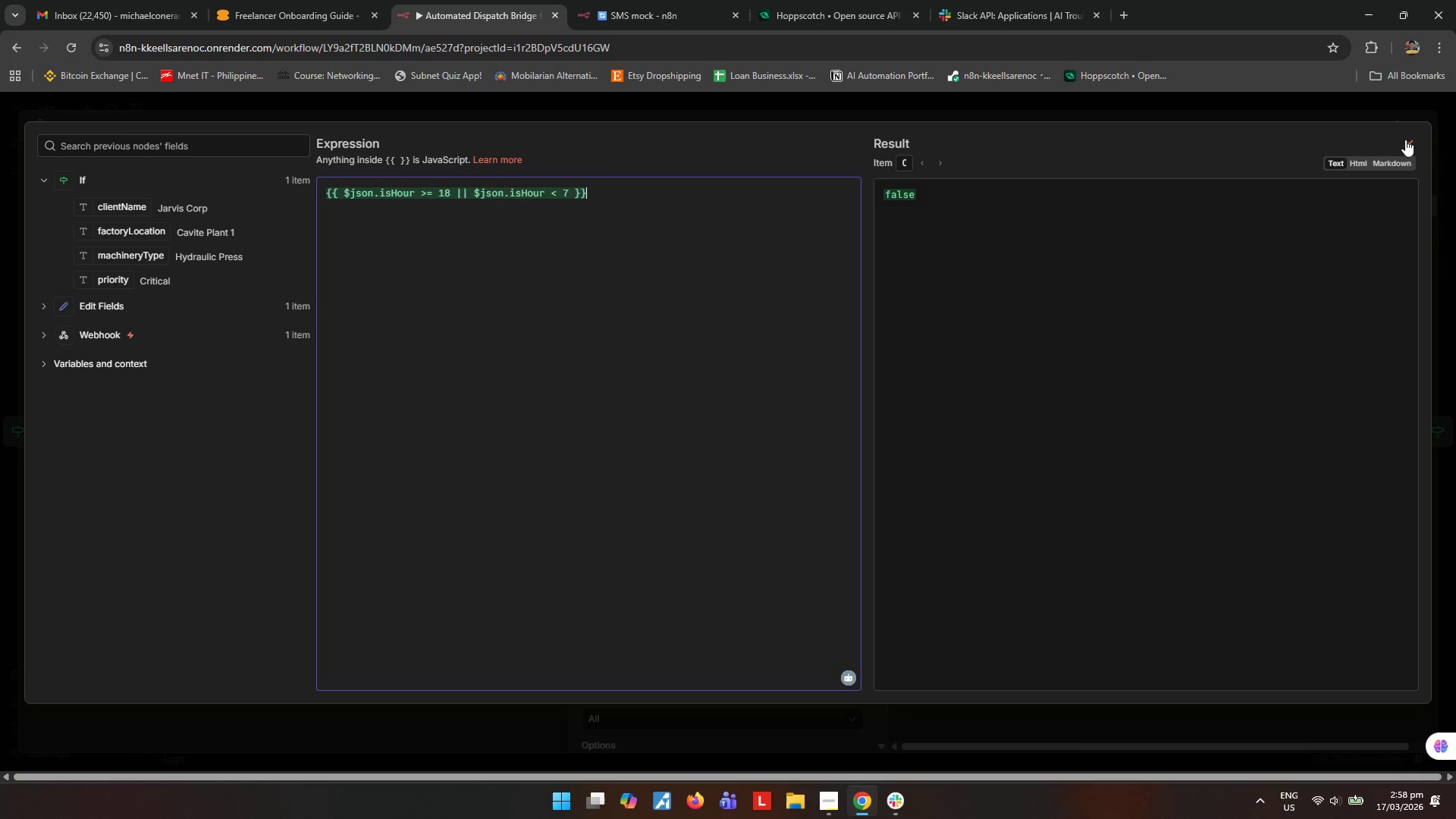 
left_click([1405, 140])
 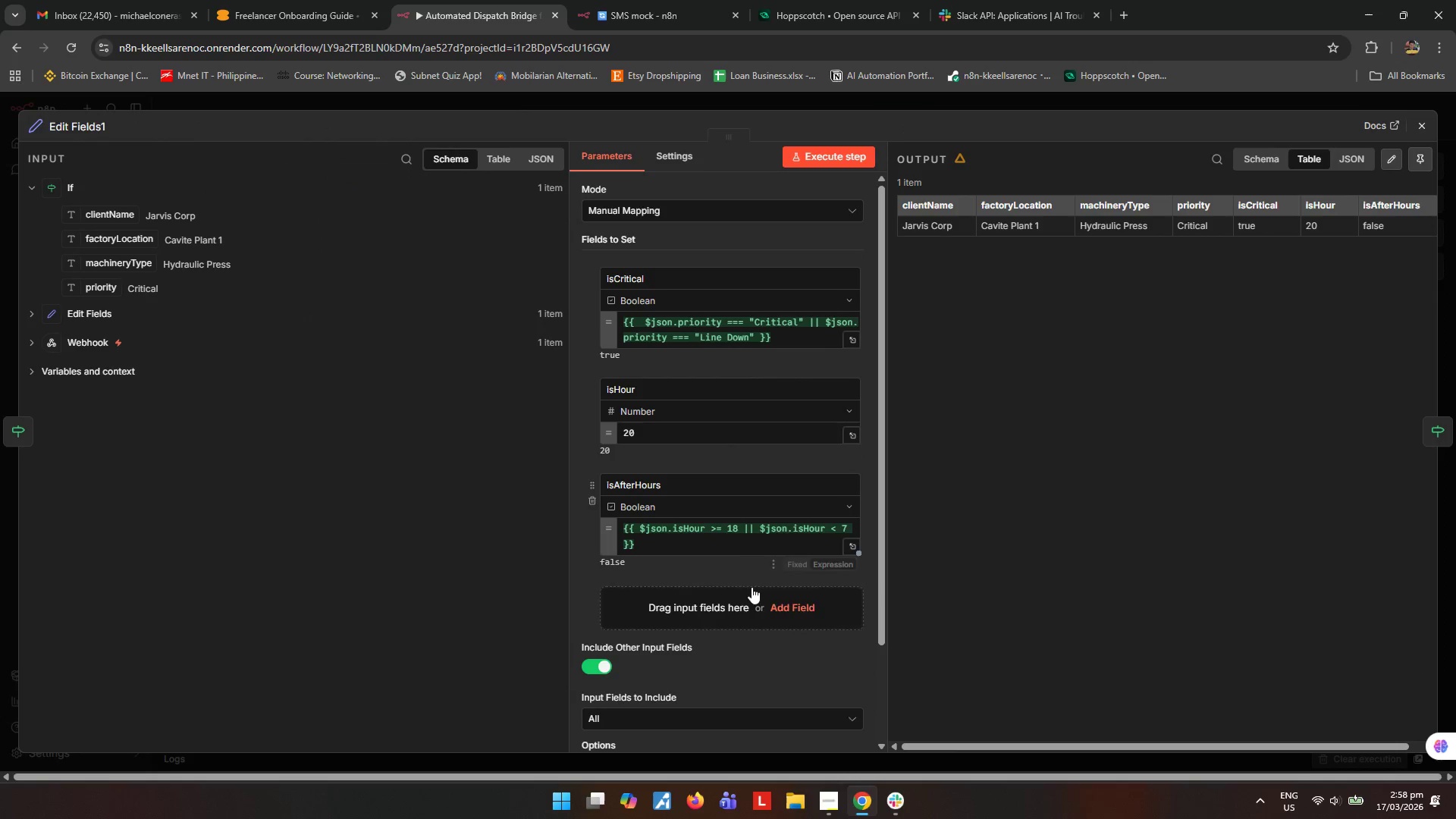 
mouse_move([760, 543])
 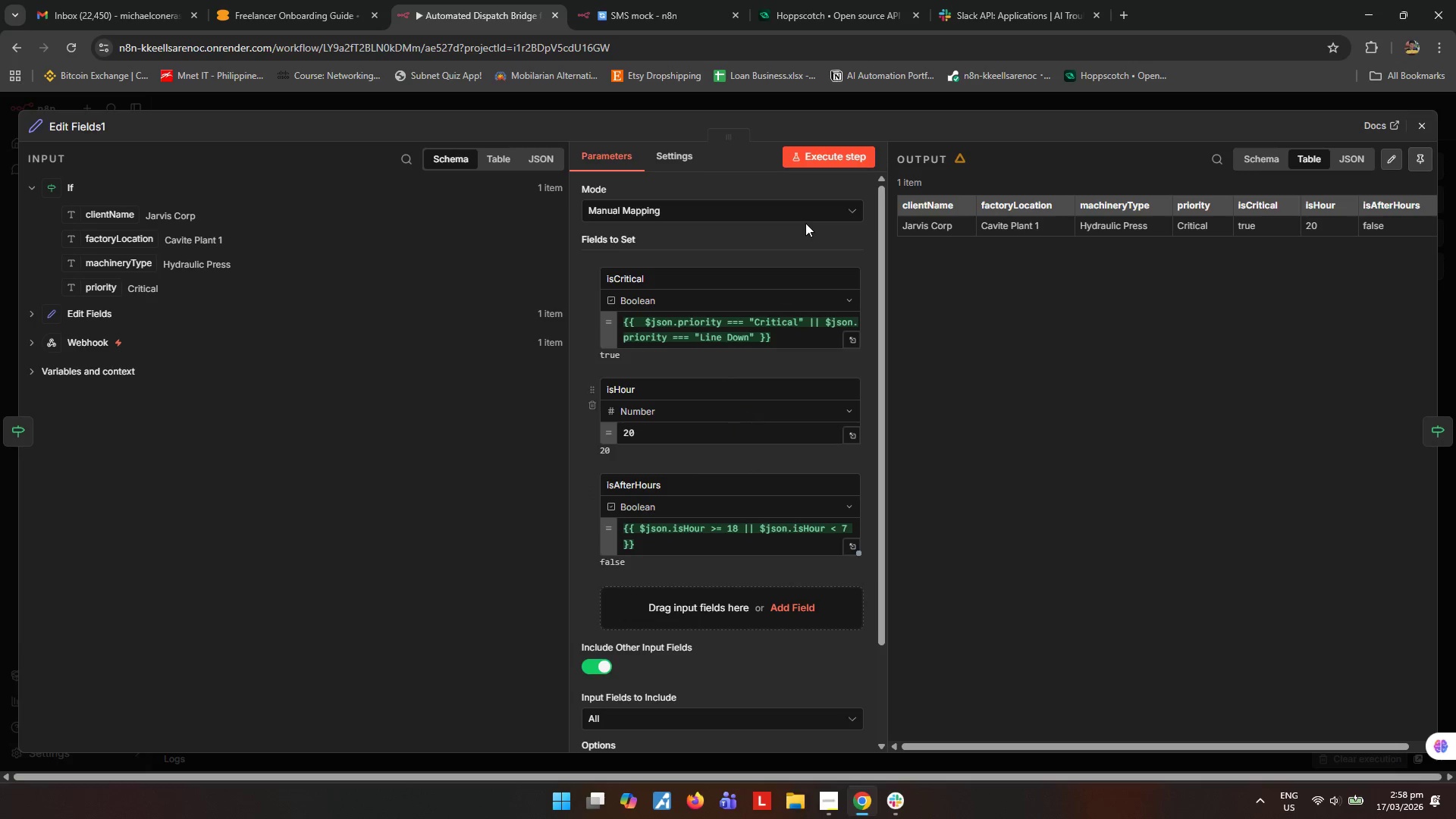 
left_click([843, 158])
 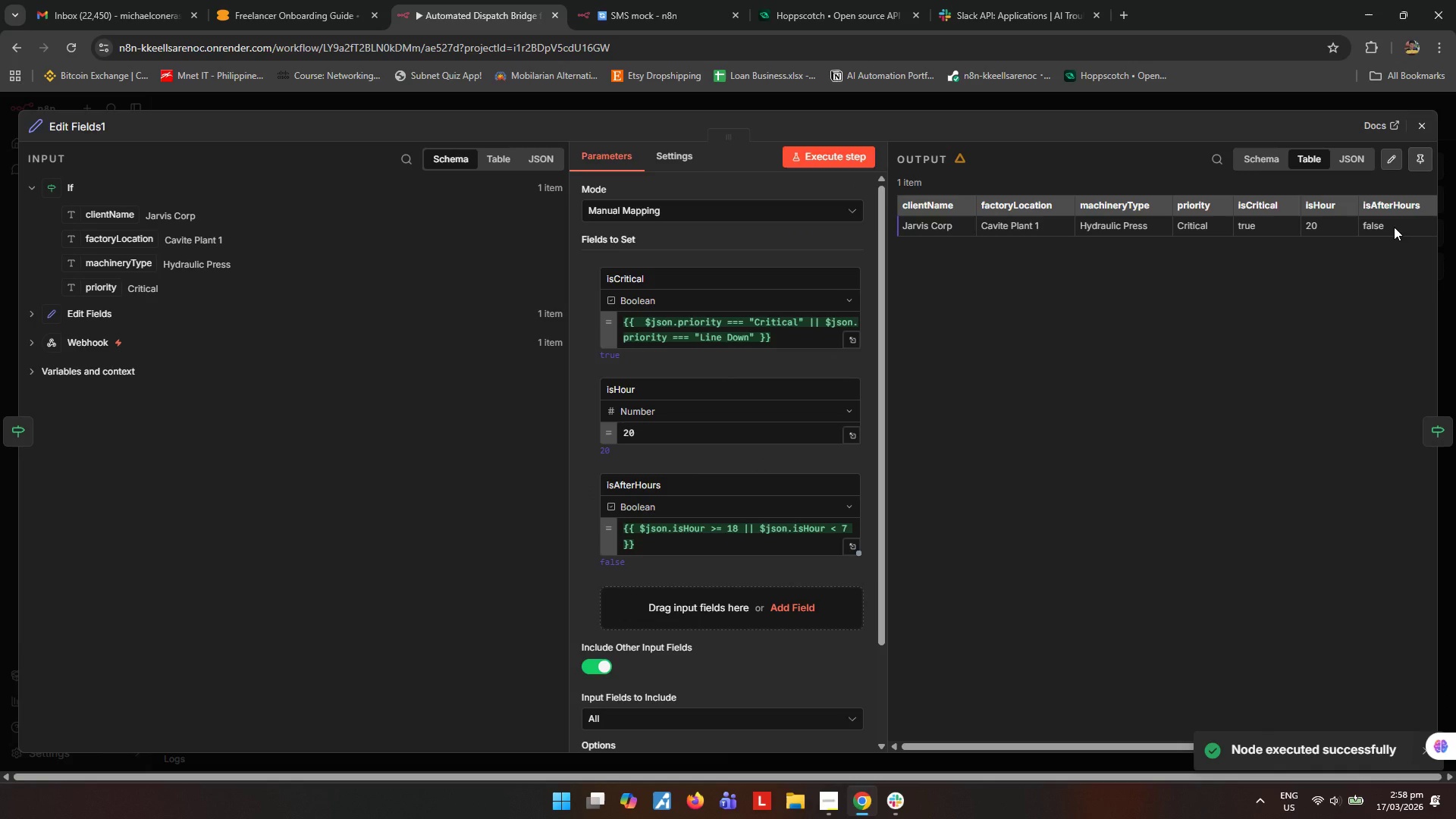 
wait(6.36)
 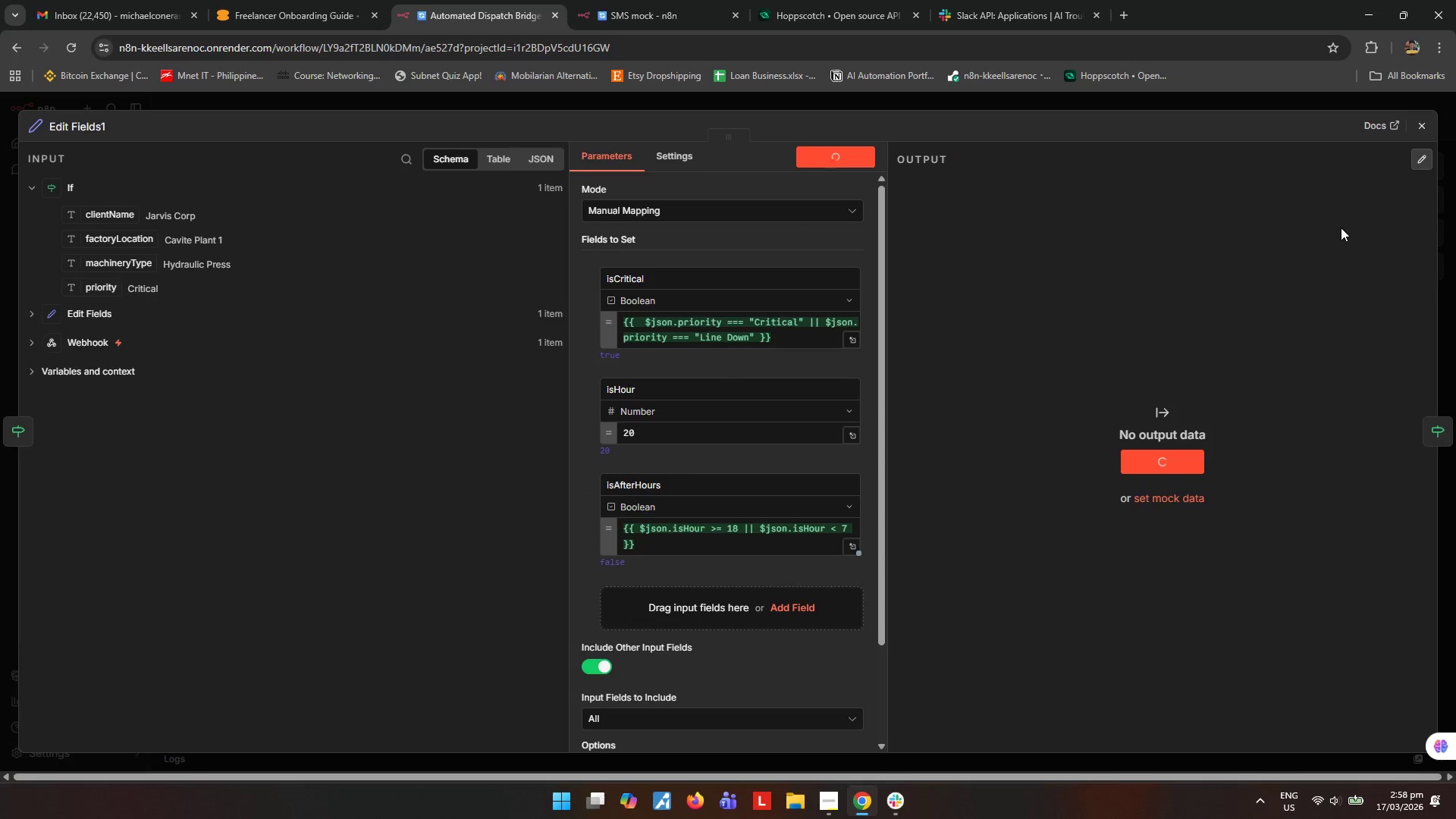 
mouse_move([743, 468])
 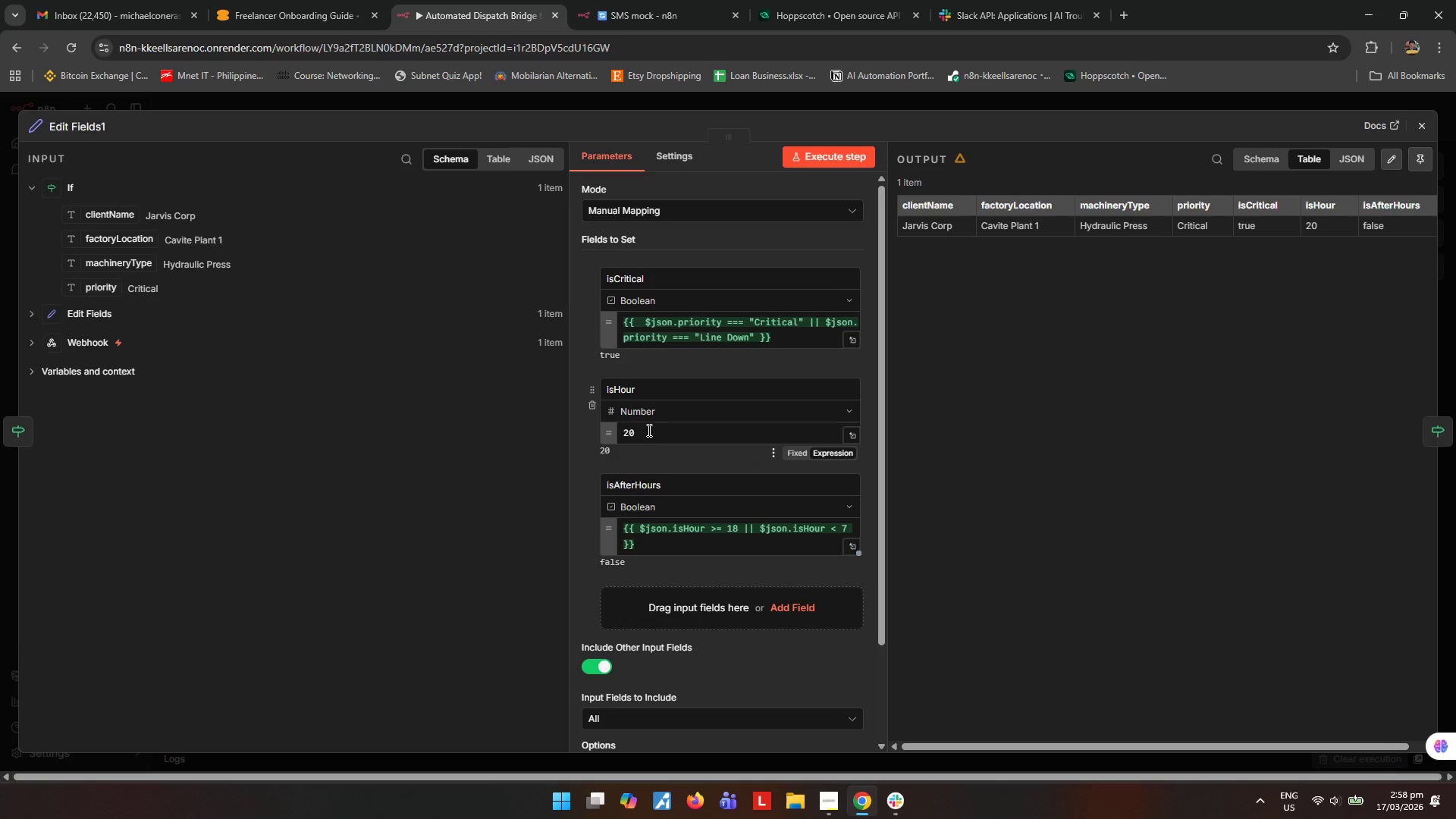 
wait(5.4)
 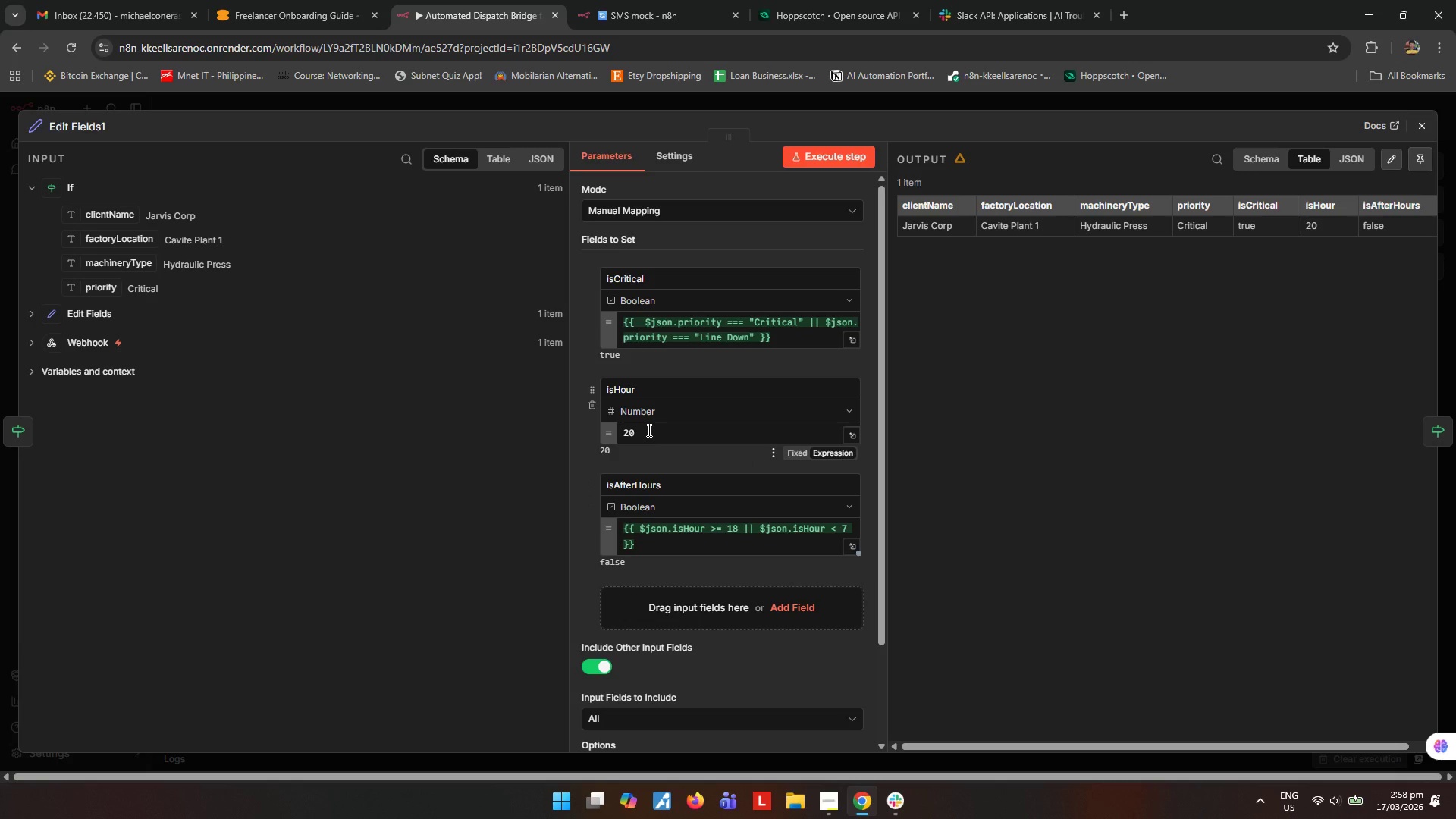 
left_click_drag(start_coordinate=[649, 432], to_coordinate=[614, 432])
 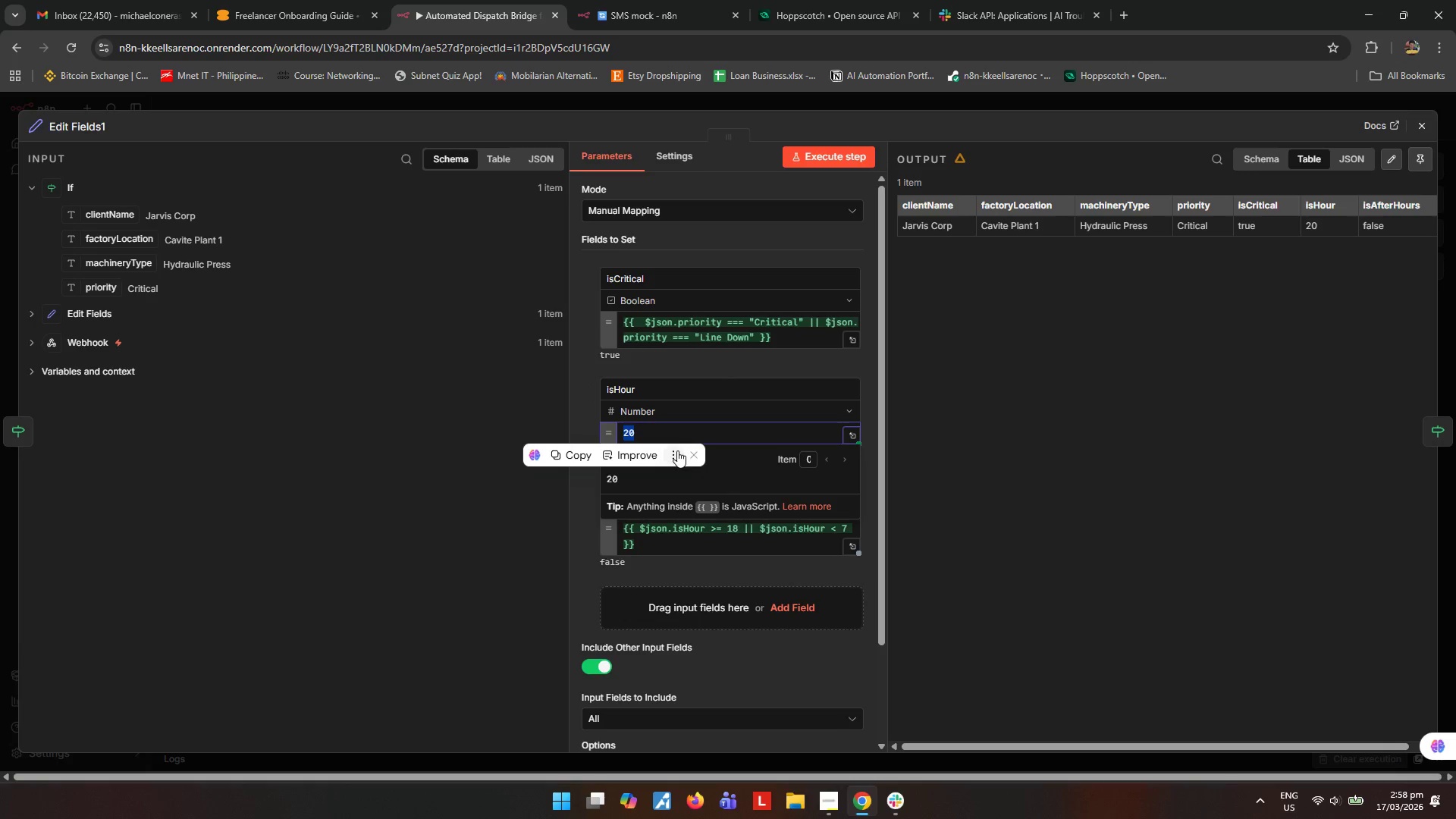 
mouse_move([740, 444])
 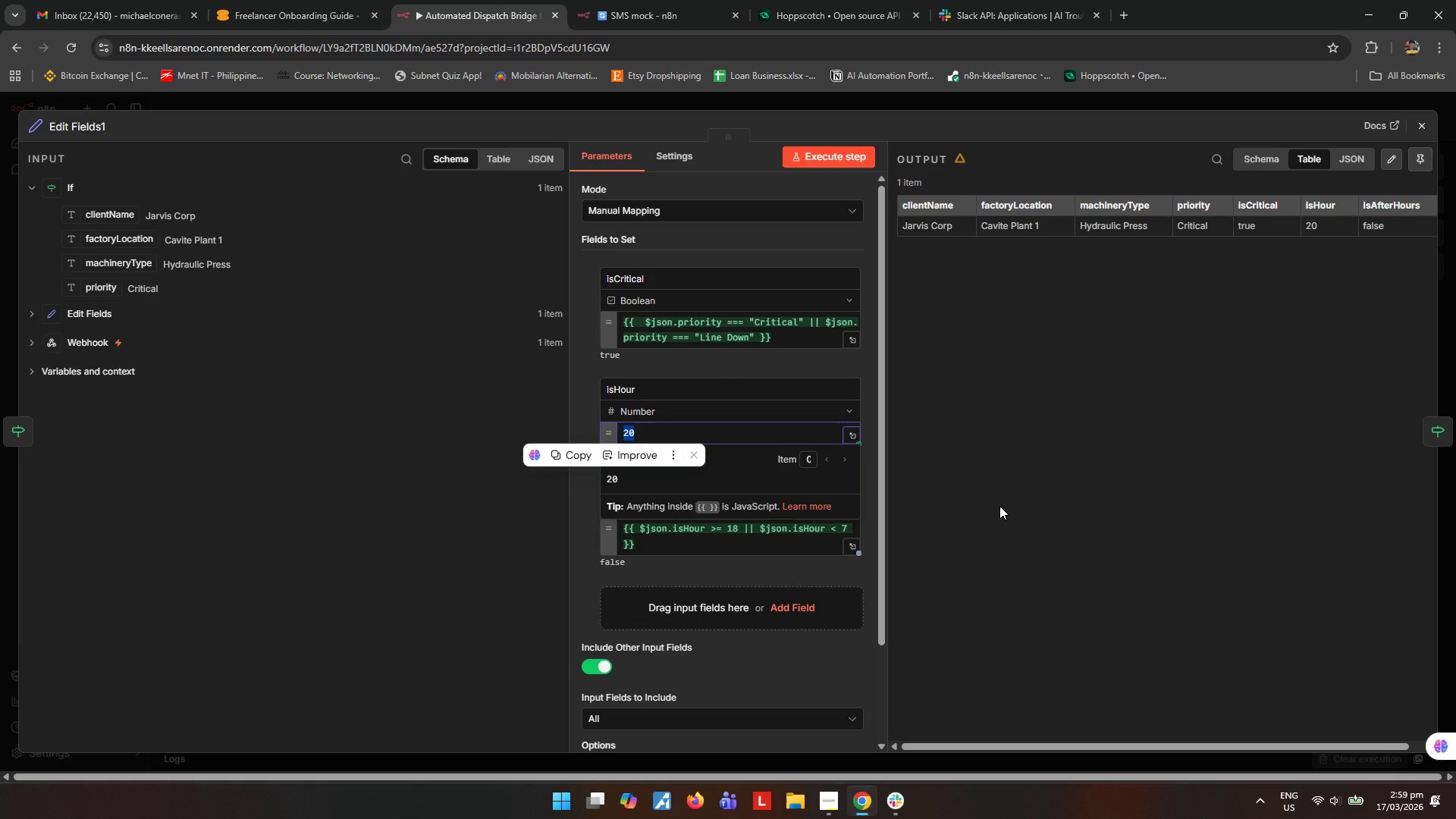 
wait(31.67)
 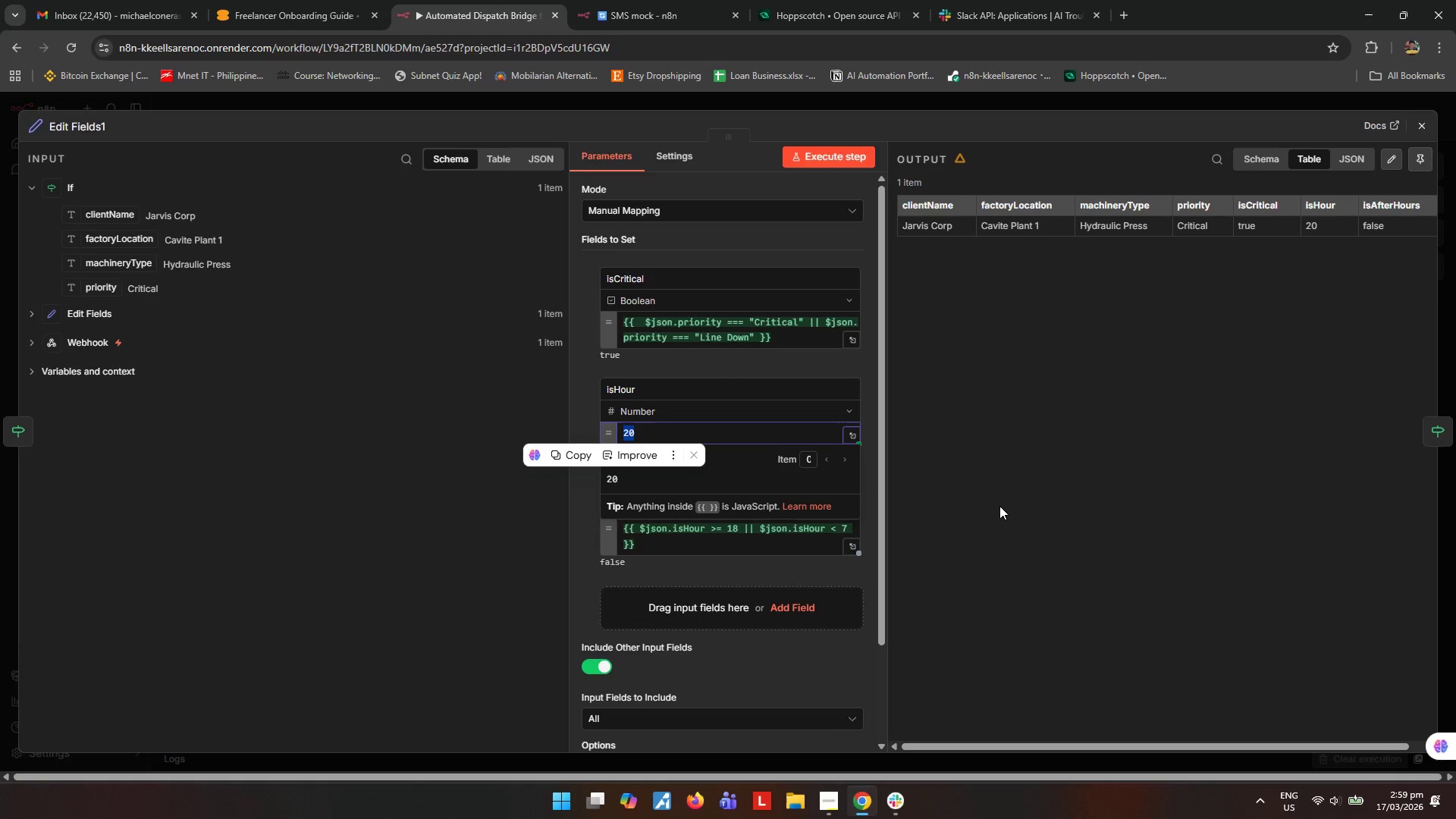 
left_click_drag(start_coordinate=[883, 324], to_coordinate=[877, 383])
 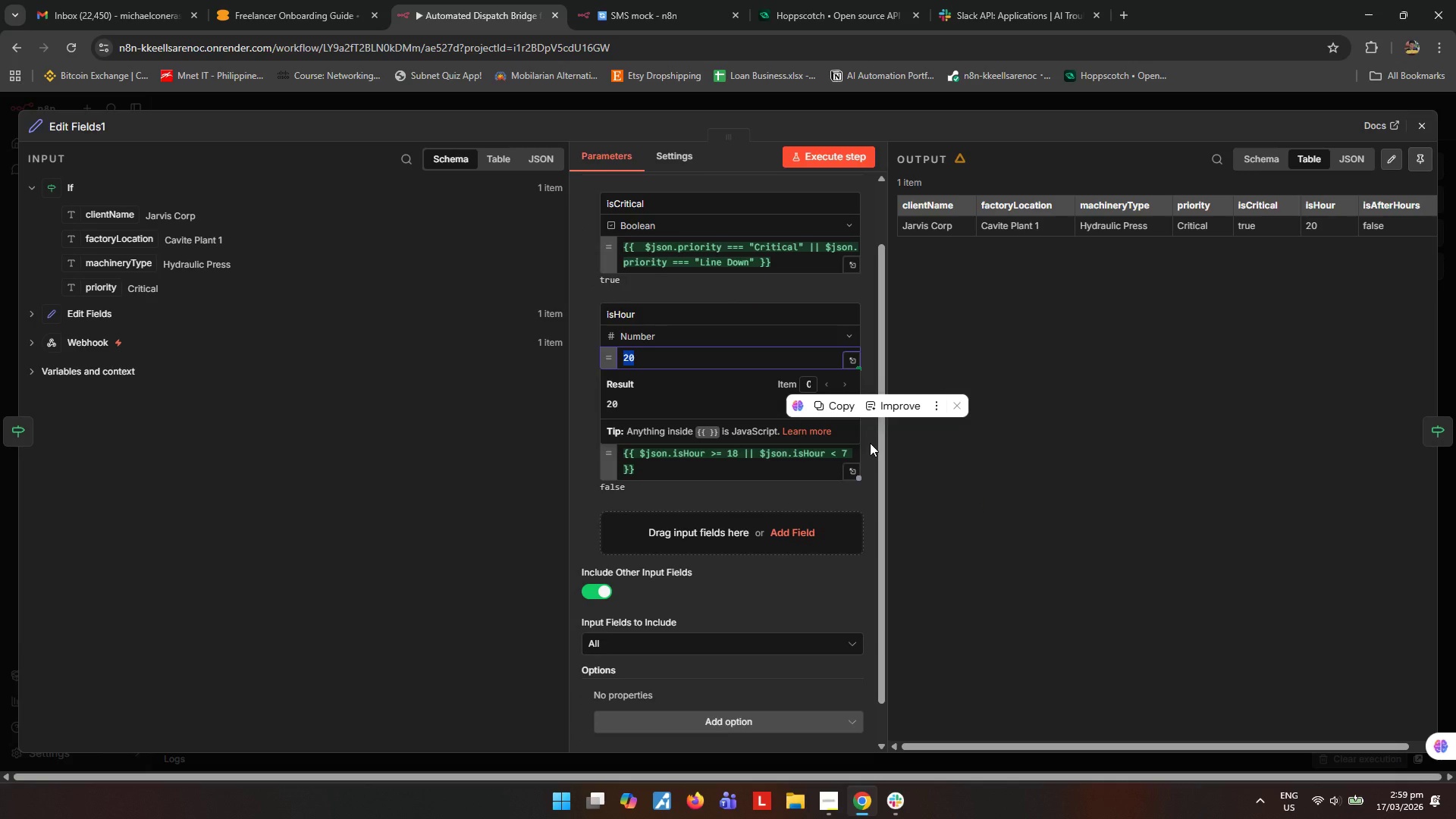 
wait(10.27)
 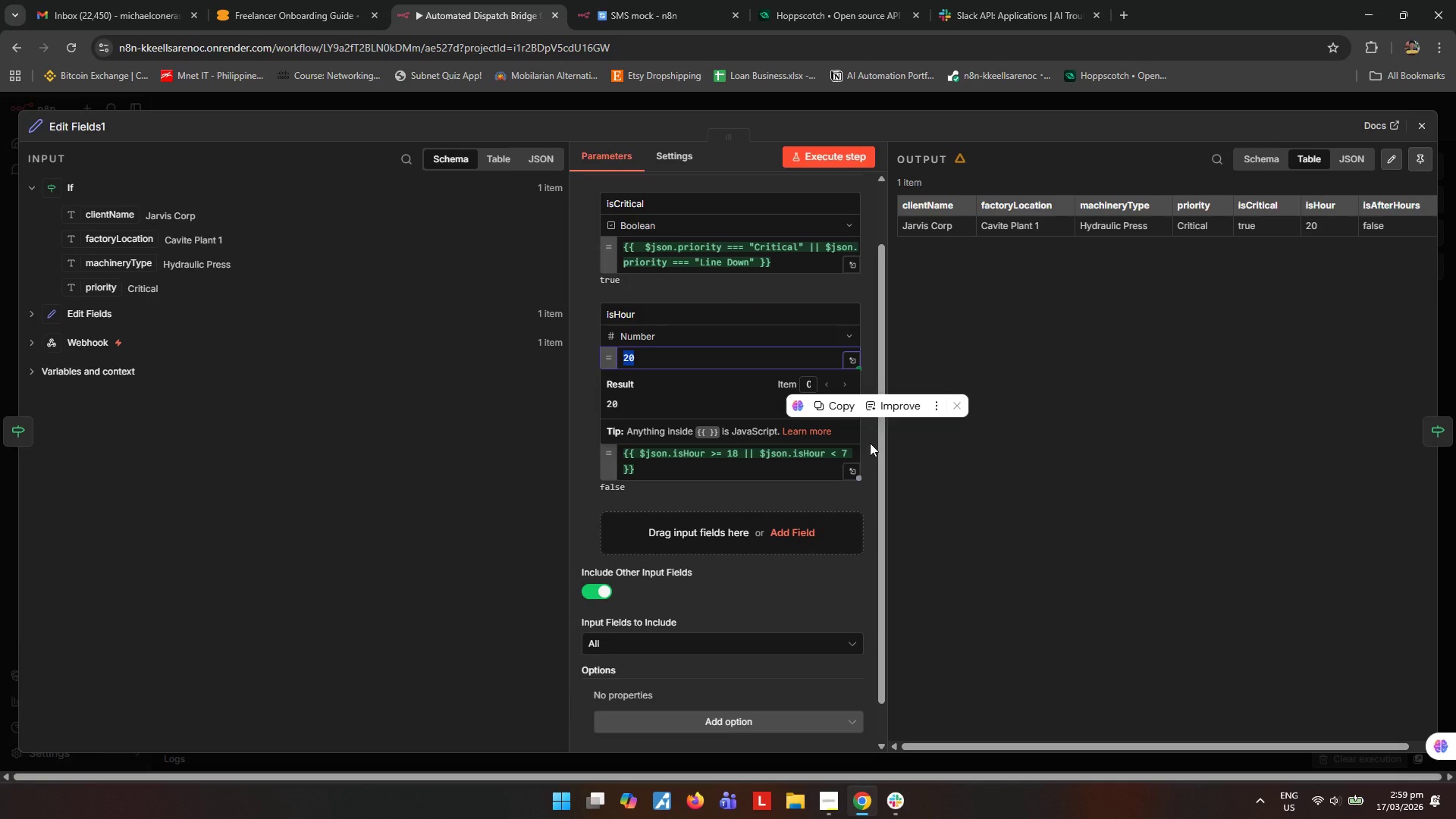 
left_click([495, 402])
 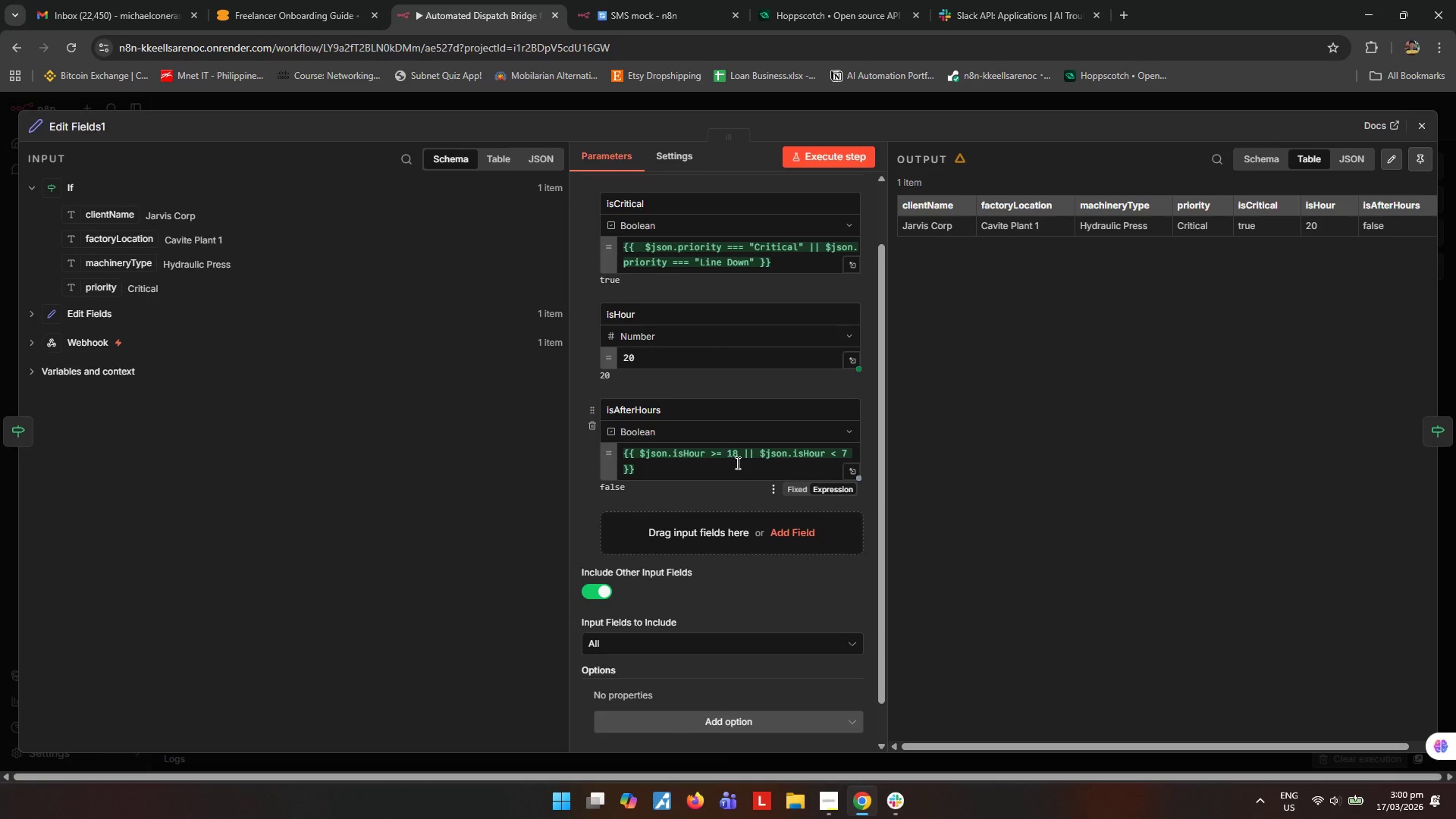 
wait(46.8)
 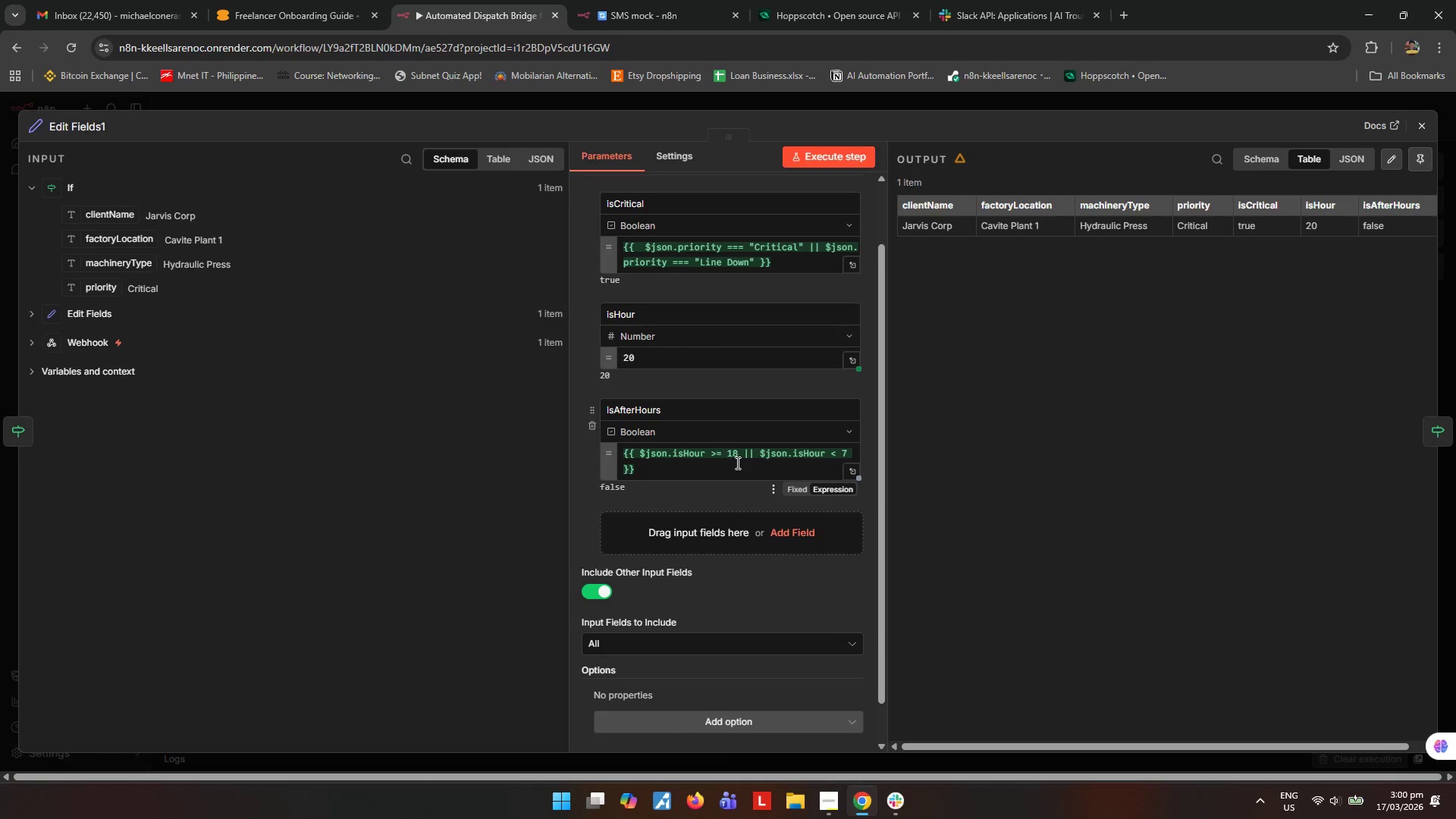 
left_click([681, 356])
 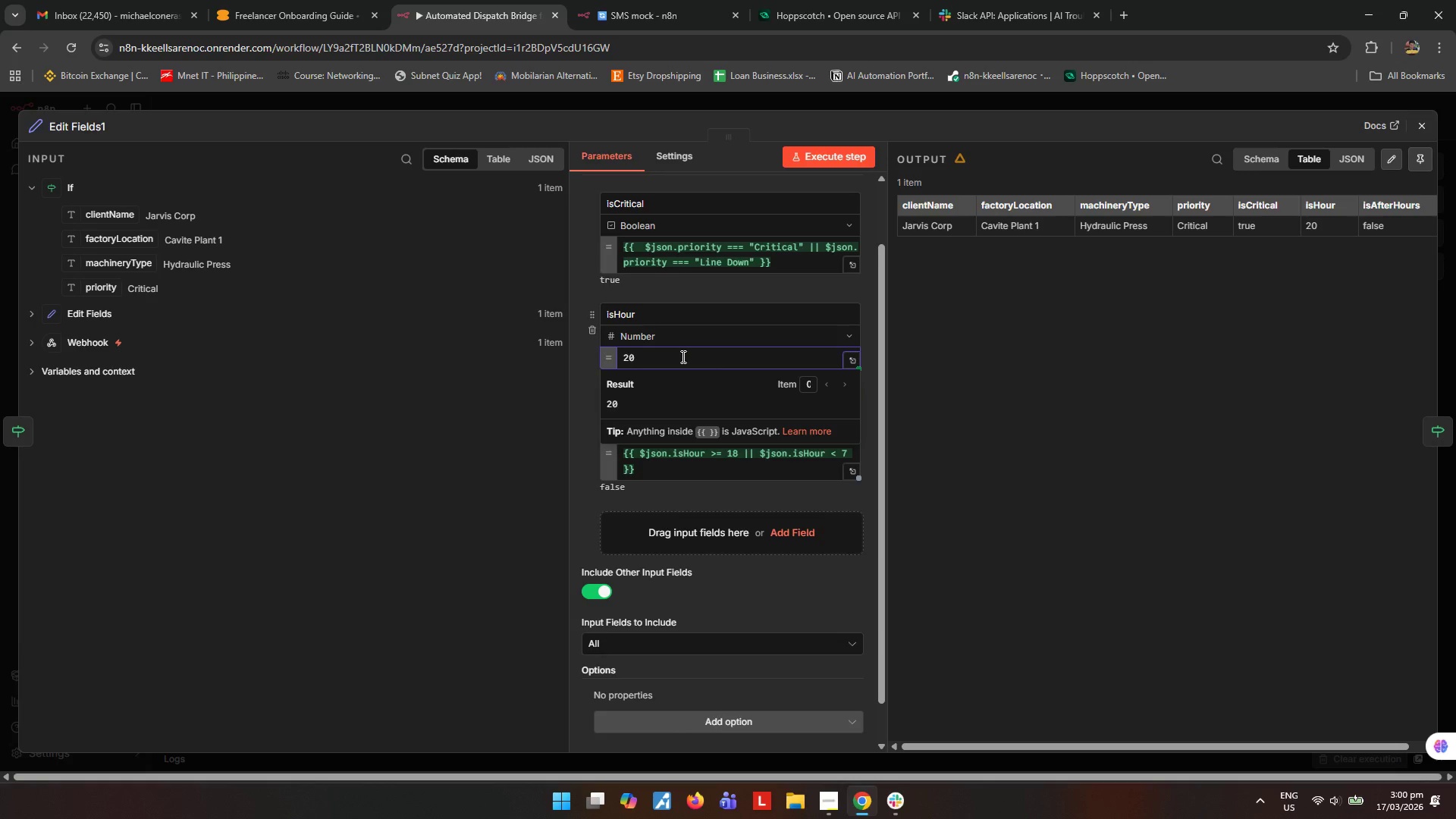 
wait(17.58)
 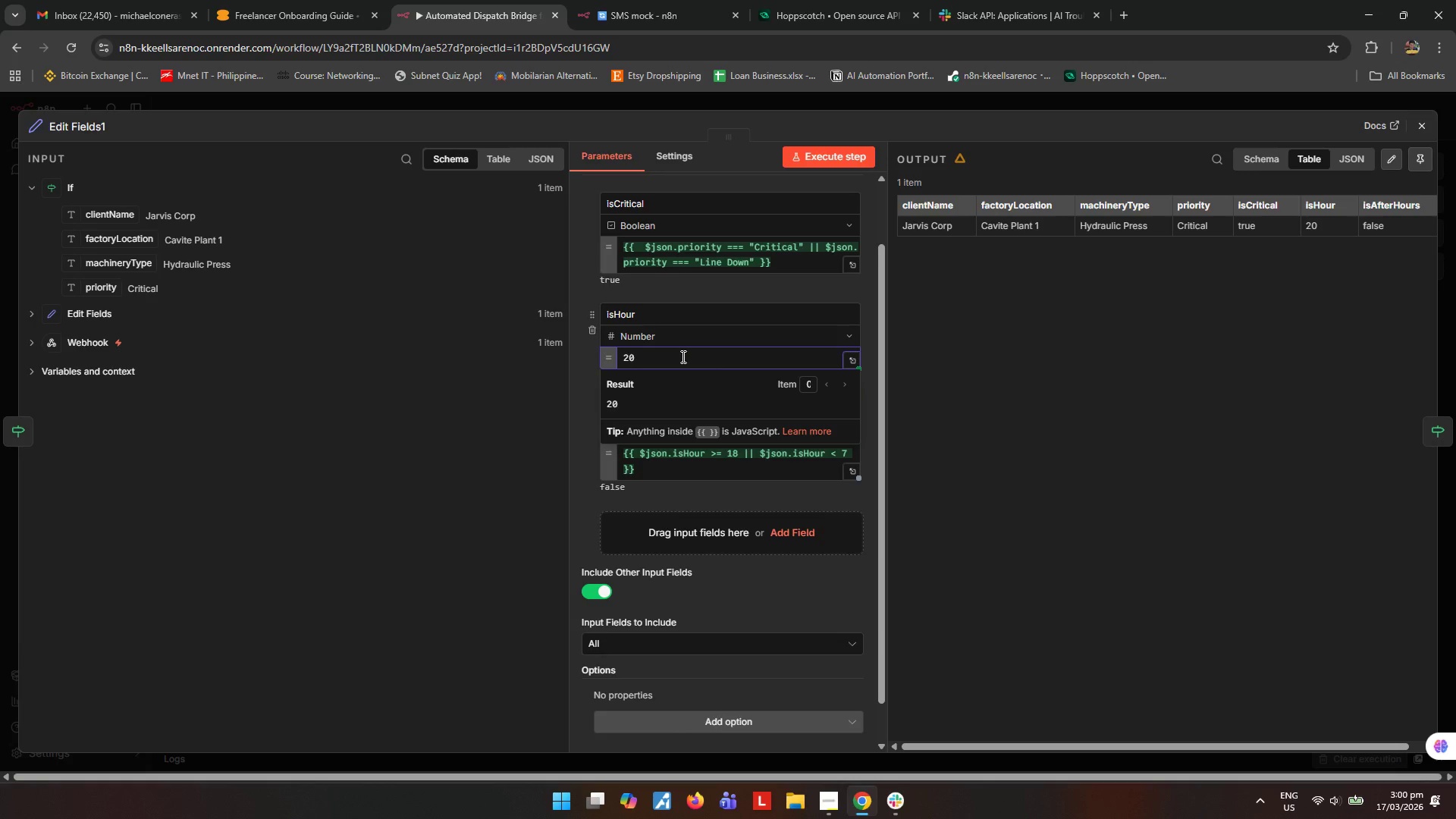 
left_click([698, 460])
 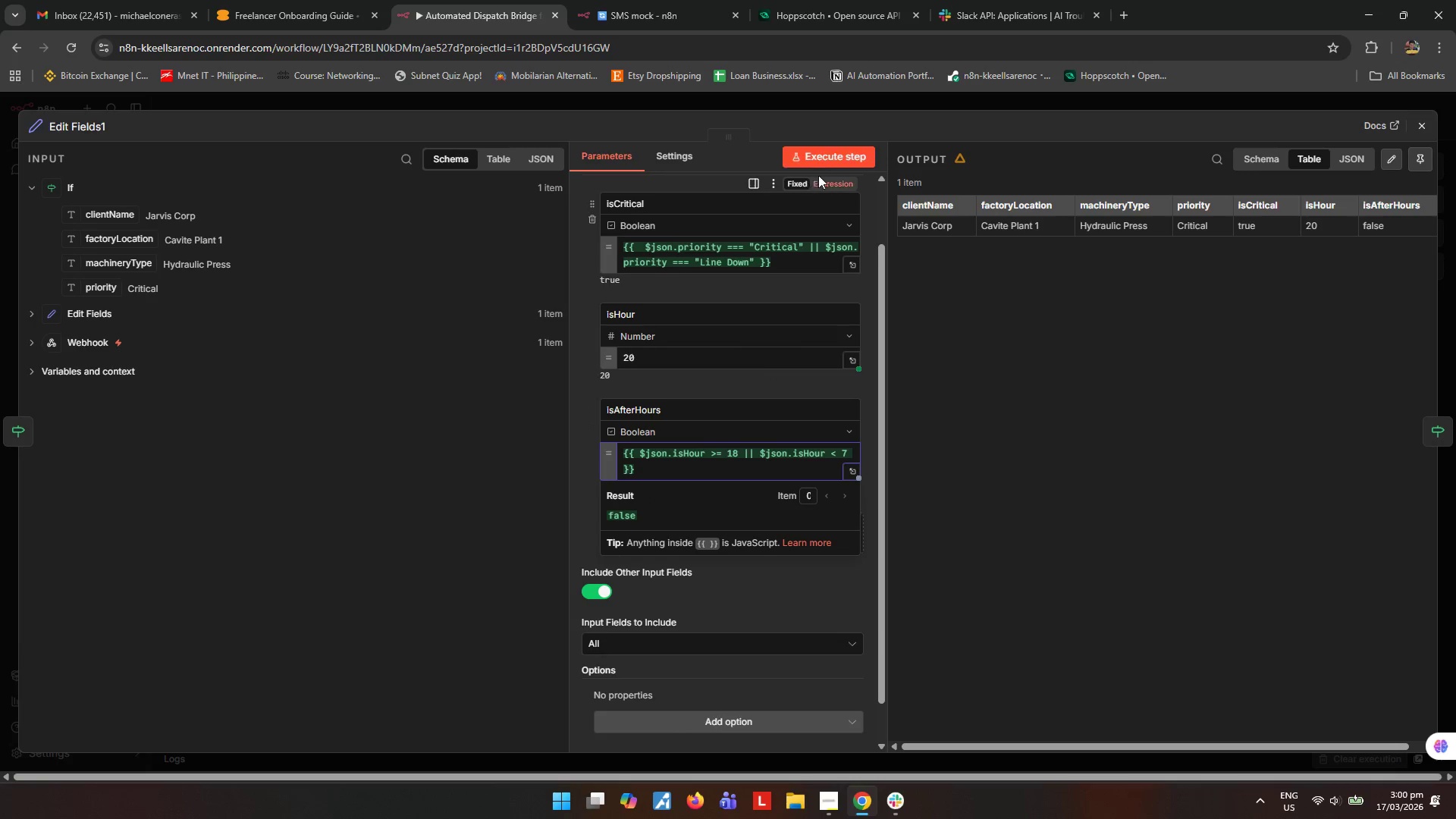 
left_click([824, 164])
 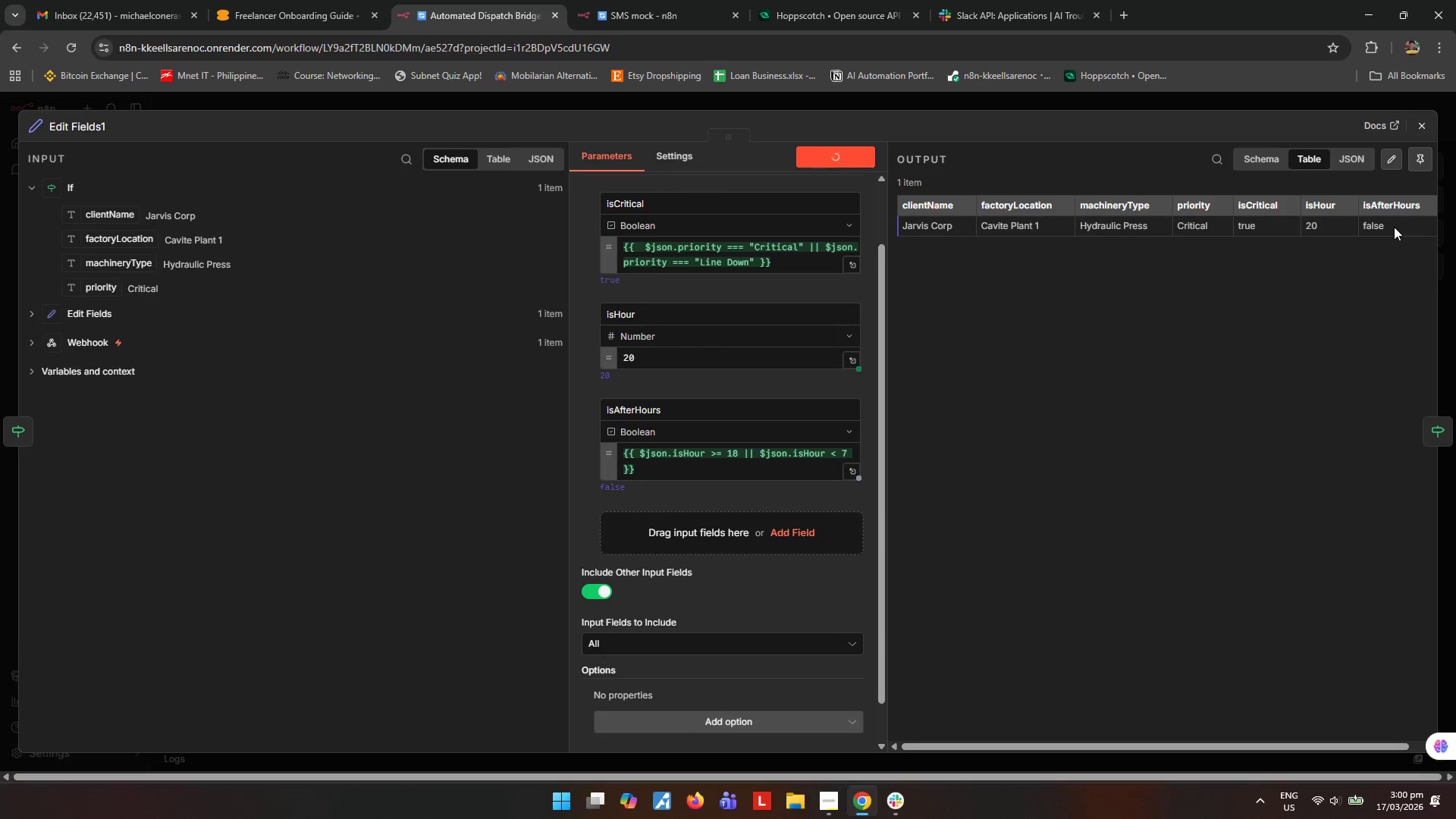 
left_click_drag(start_coordinate=[1381, 225], to_coordinate=[1359, 228])
 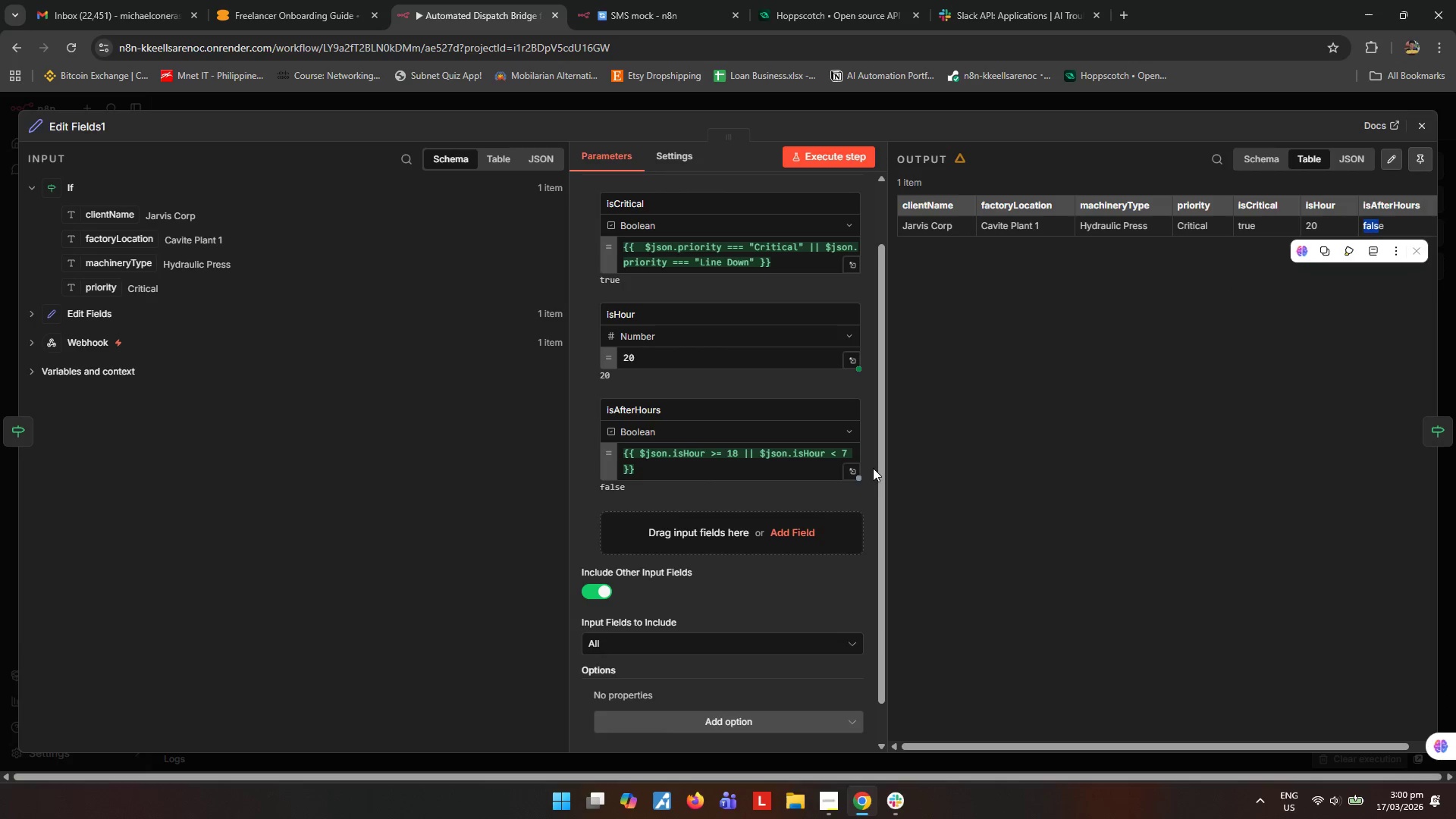 
wait(5.45)
 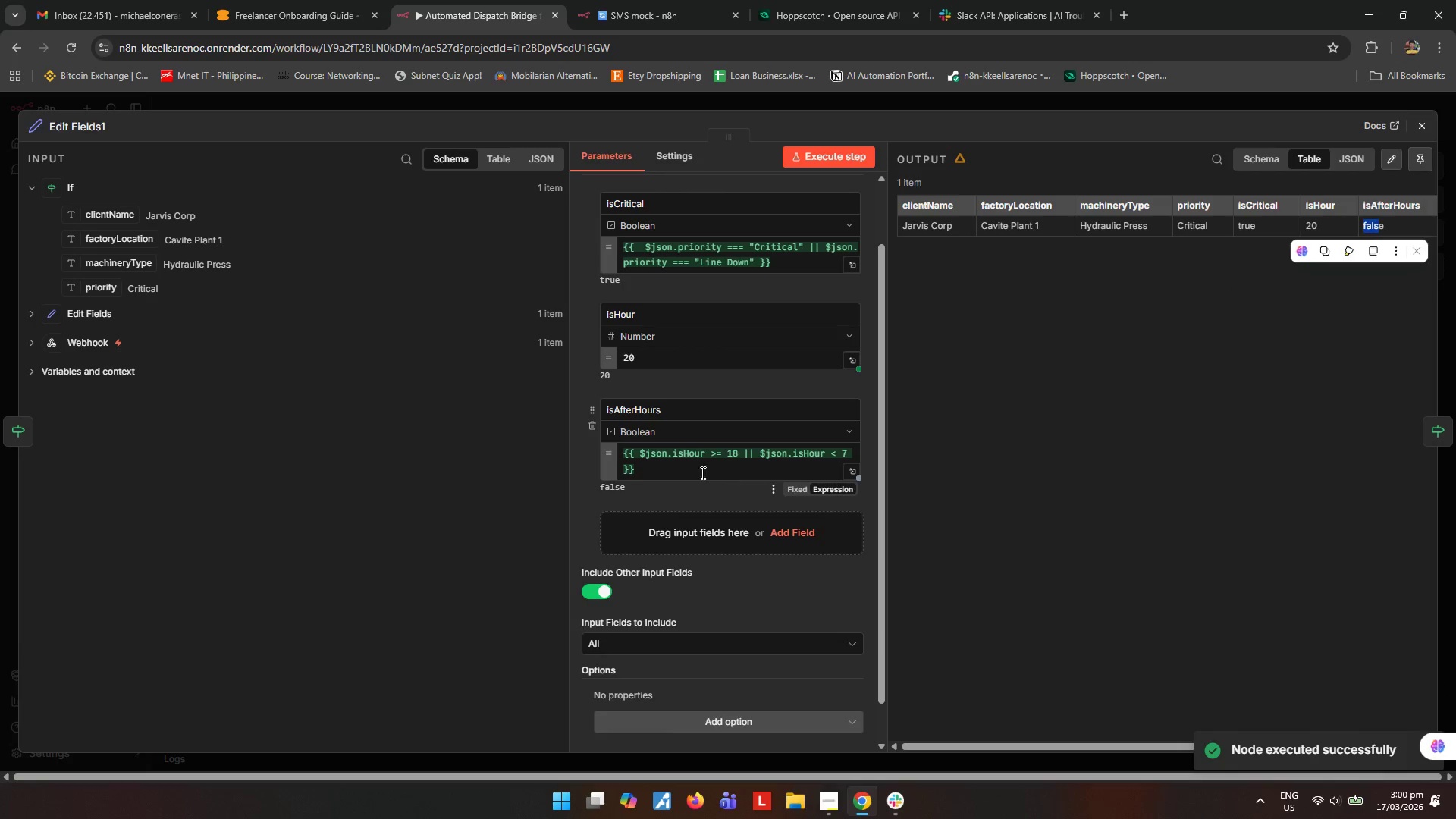 
left_click([857, 474])
 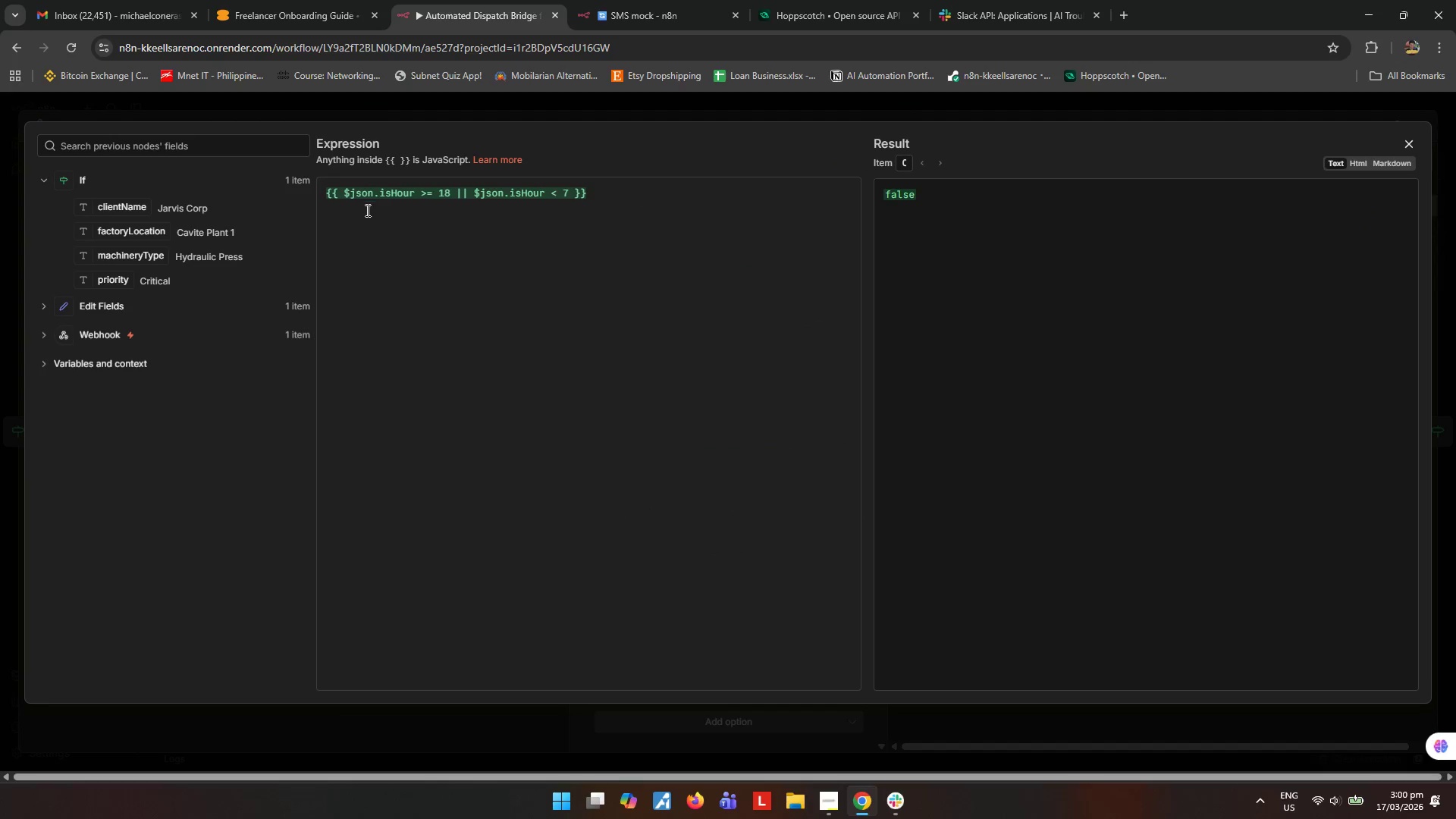 
left_click([354, 187])
 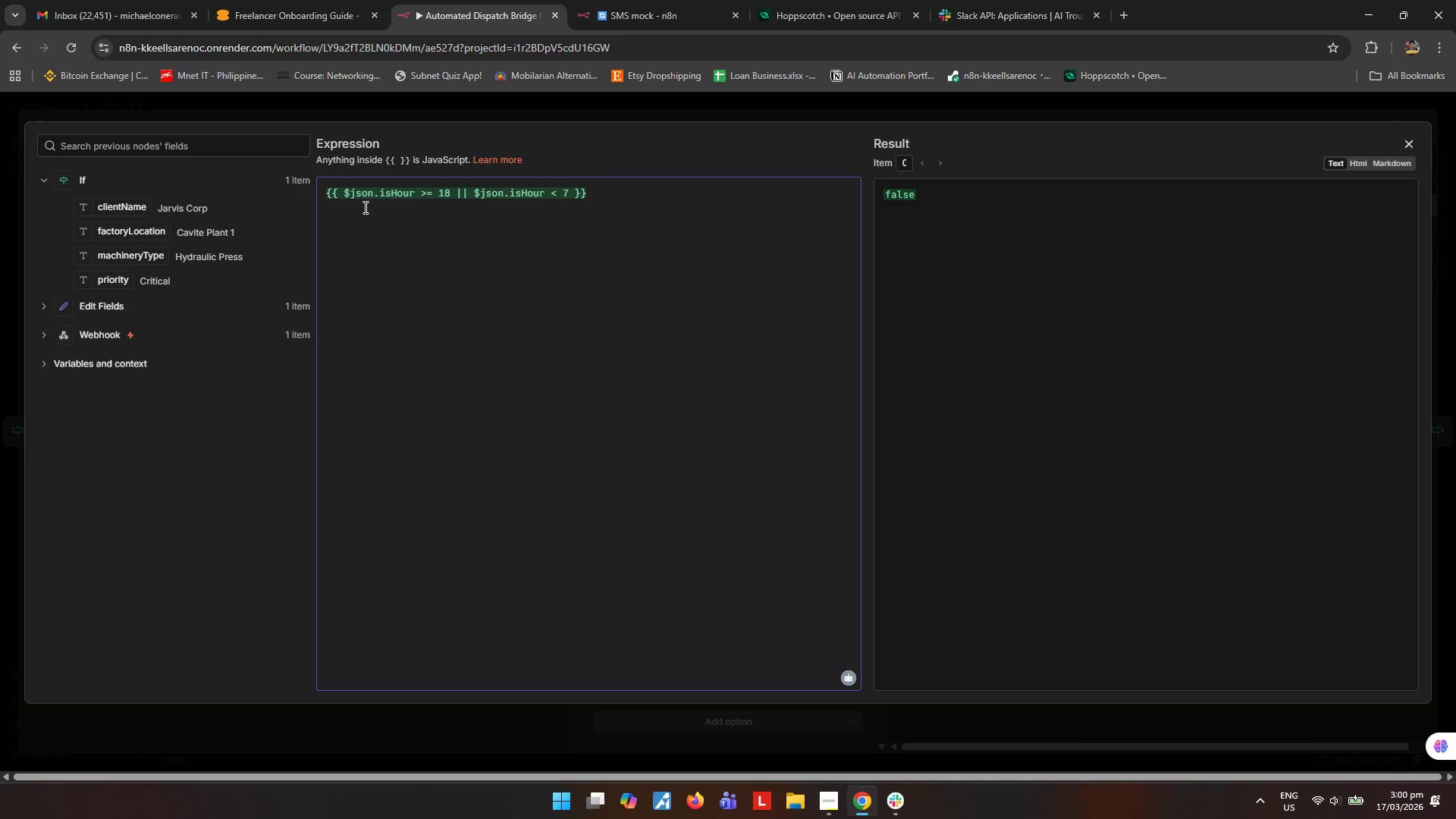 
key(ArrowLeft)
 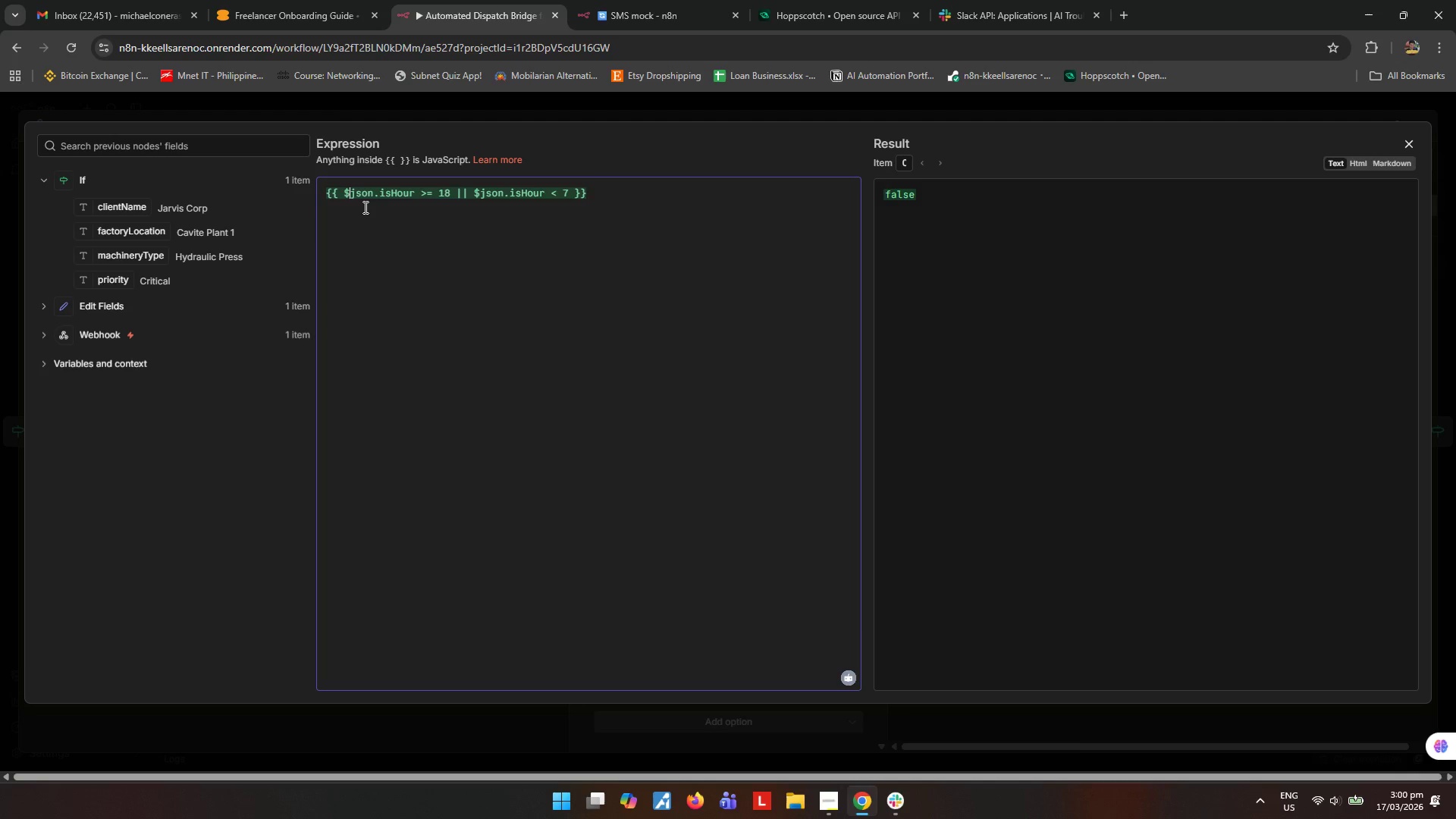 
type(inout)
key(Backspace)
key(Backspace)
key(Backspace)
type(put.item.)
 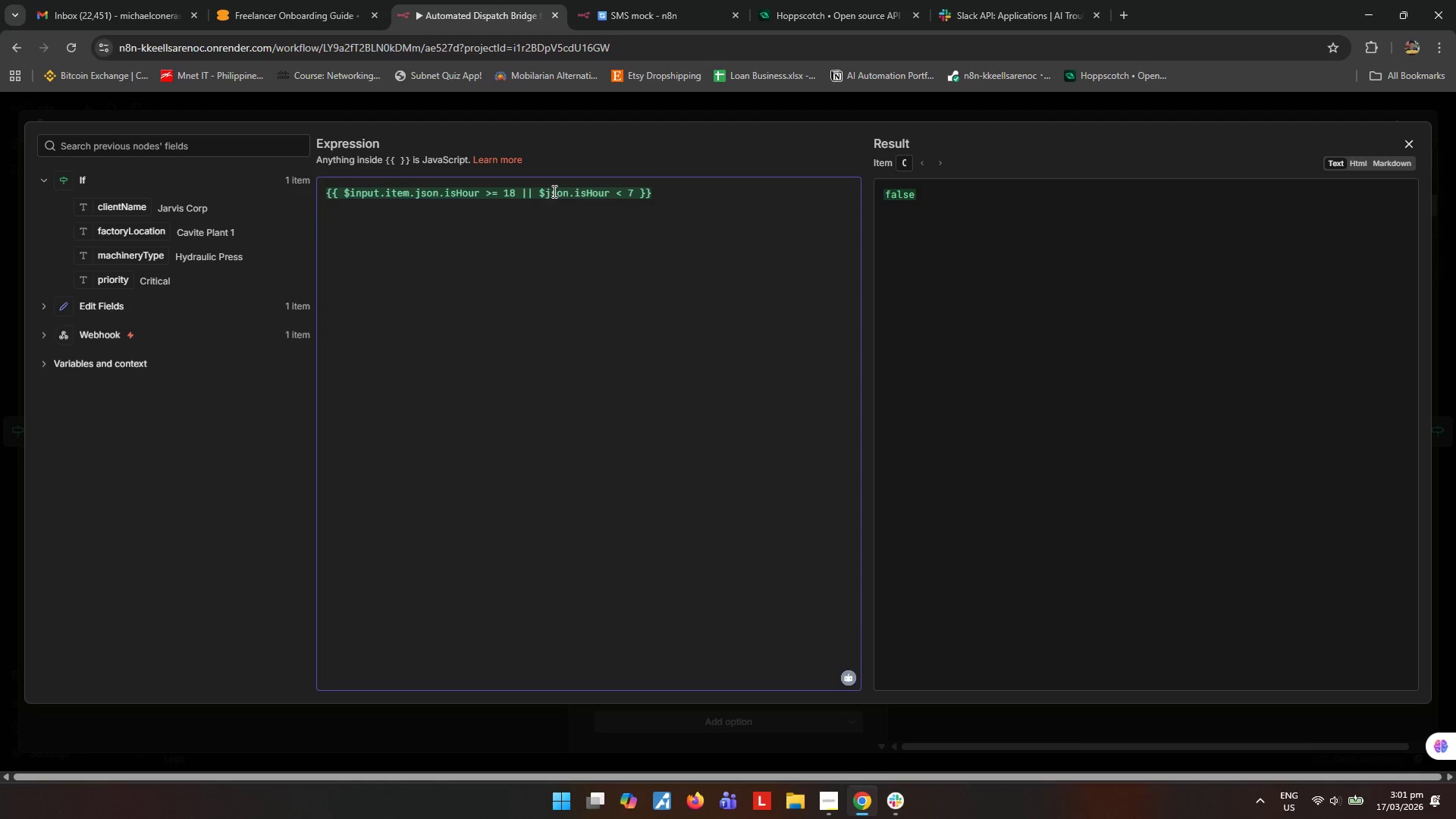 
wait(5.48)
 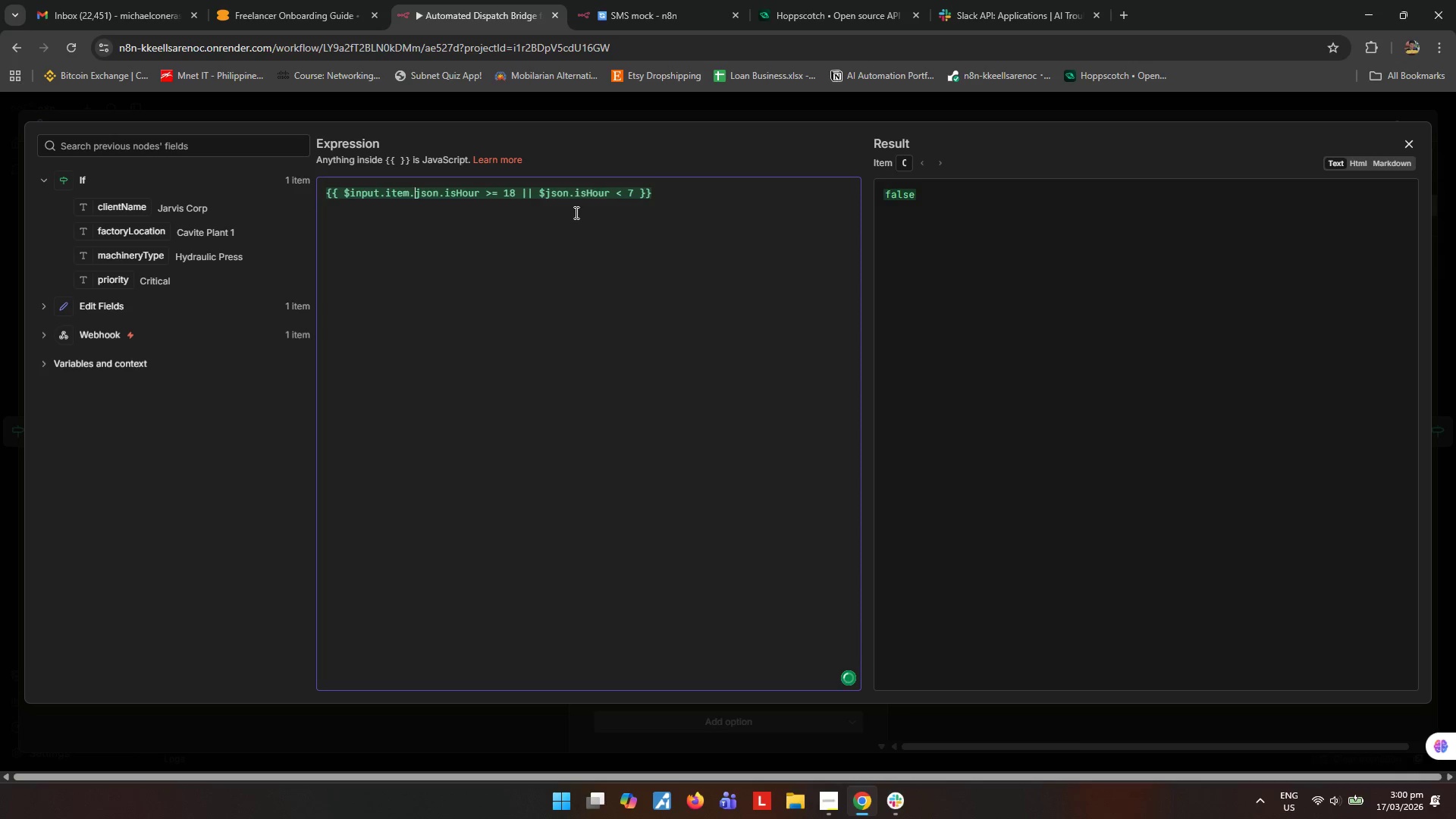 
left_click_drag(start_coordinate=[414, 194], to_coordinate=[351, 187])
 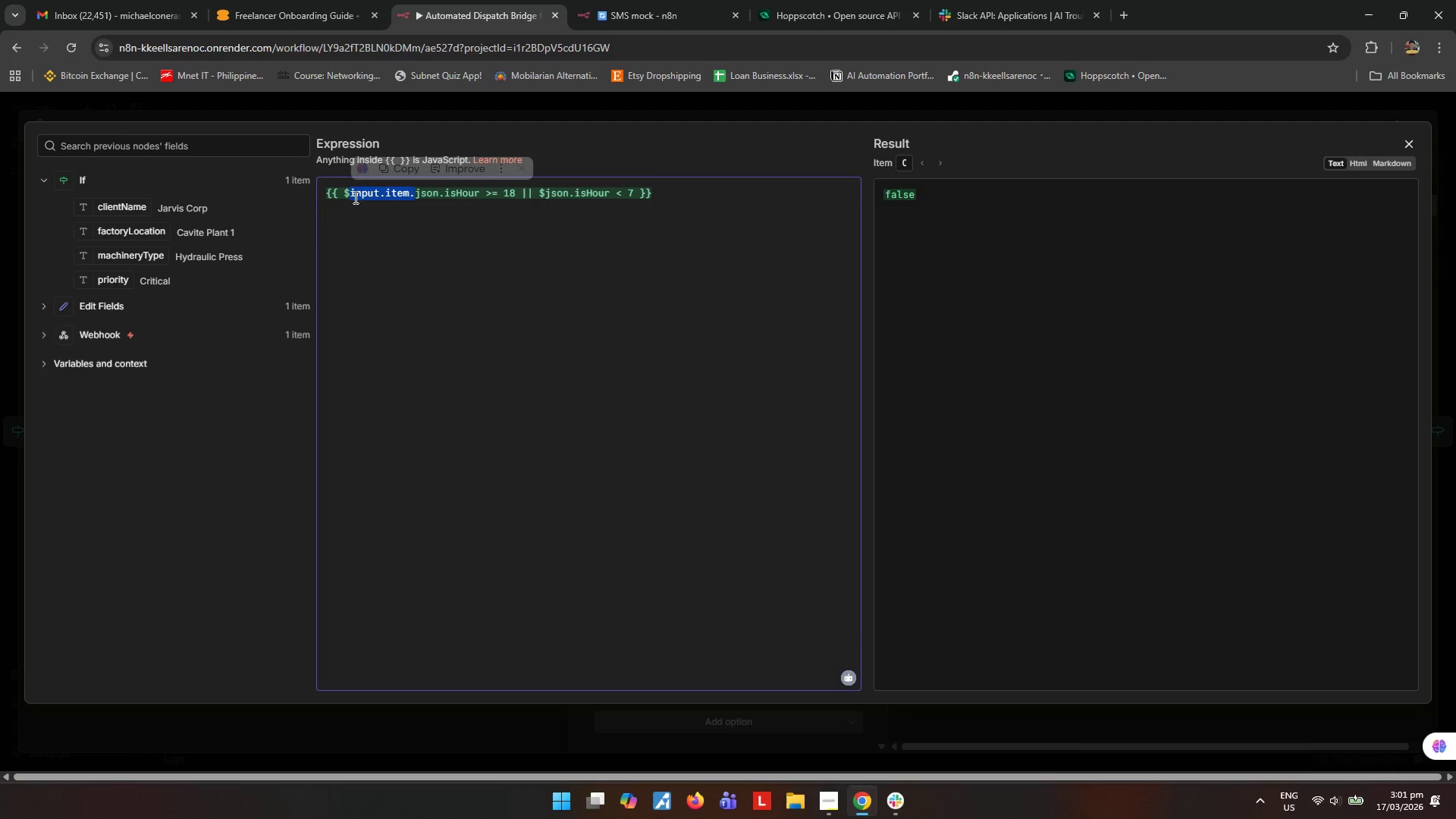 
right_click([354, 197])
 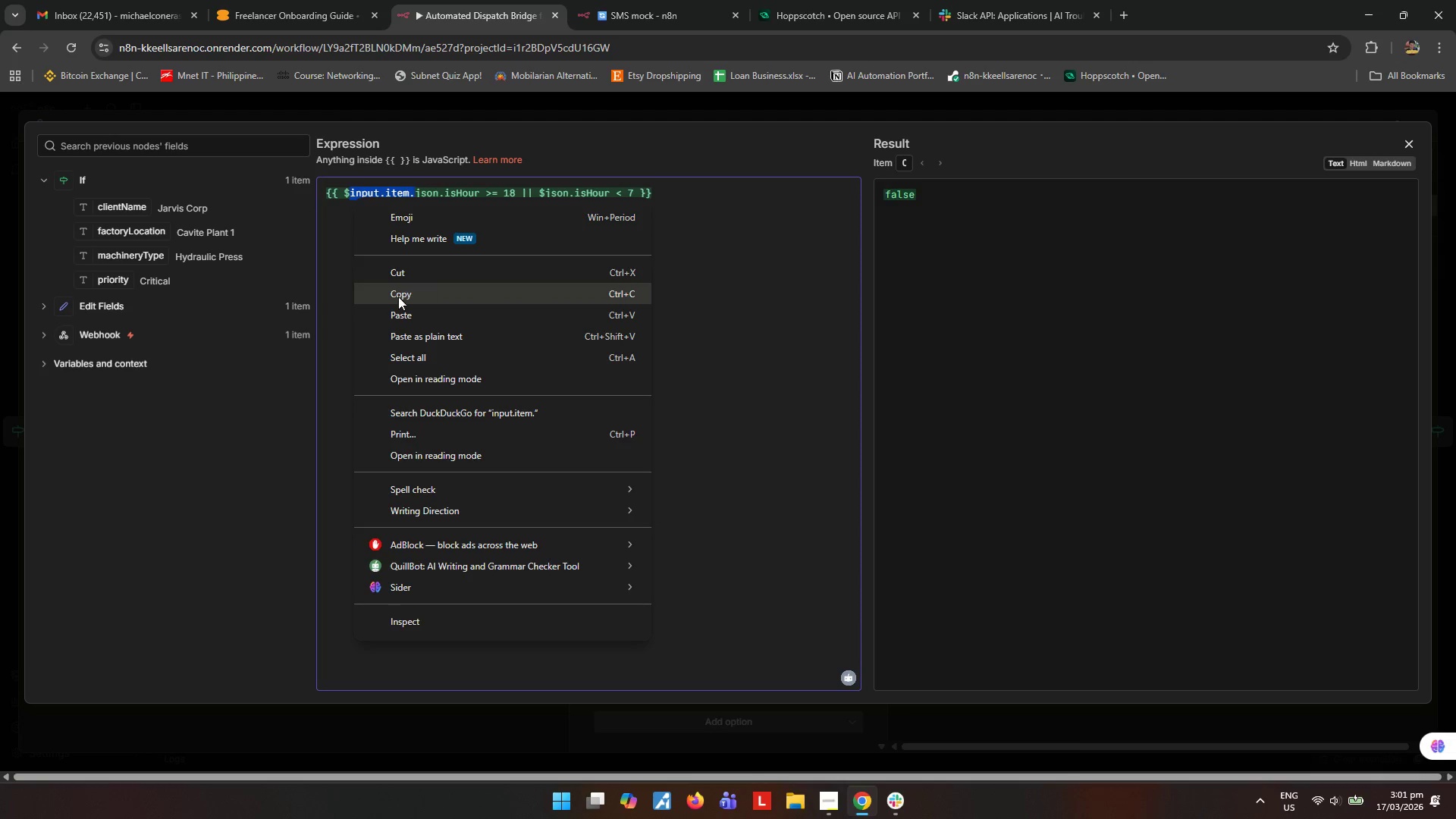 
left_click_drag(start_coordinate=[431, 301], to_coordinate=[435, 297])
 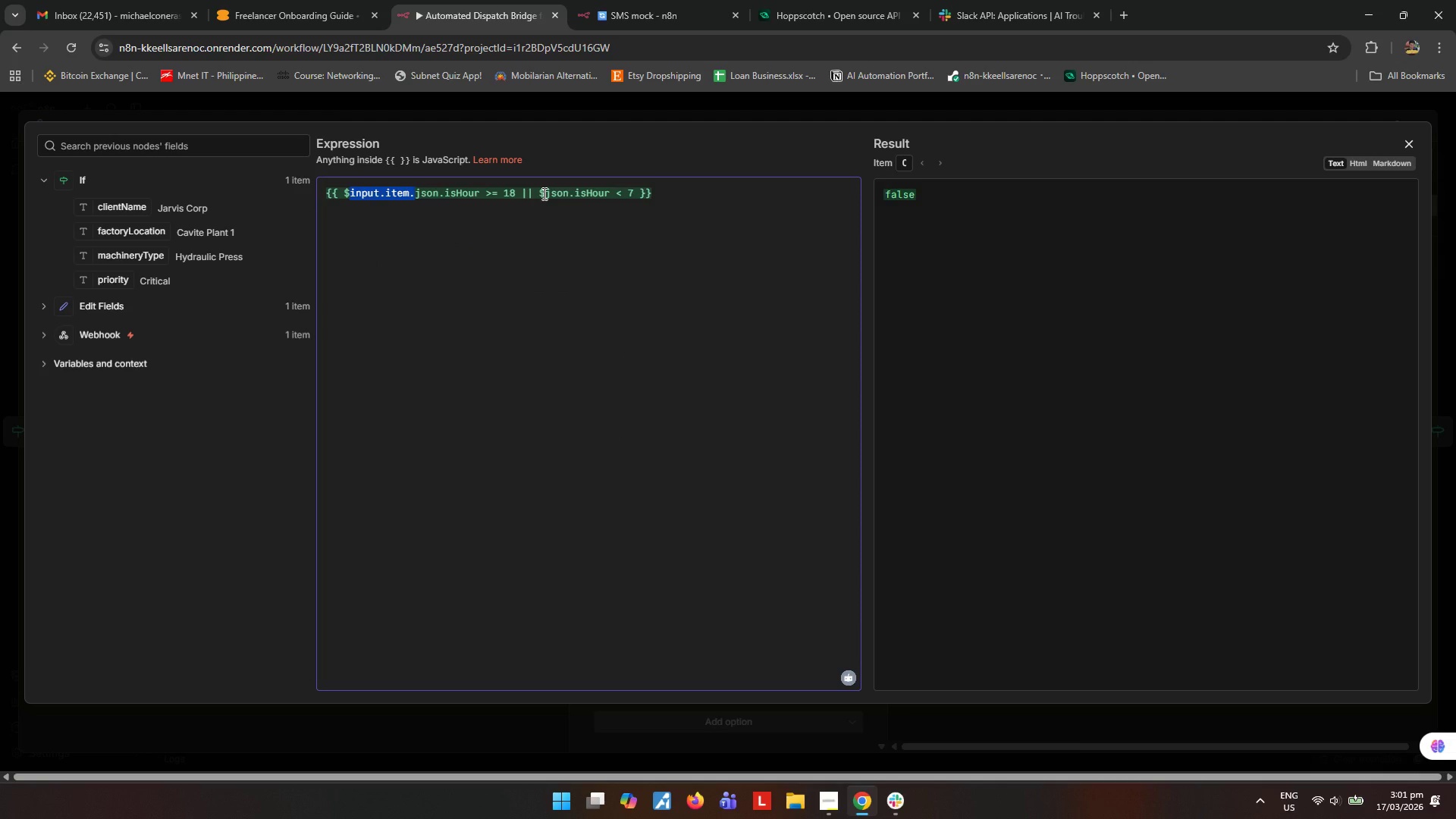 
left_click([544, 193])
 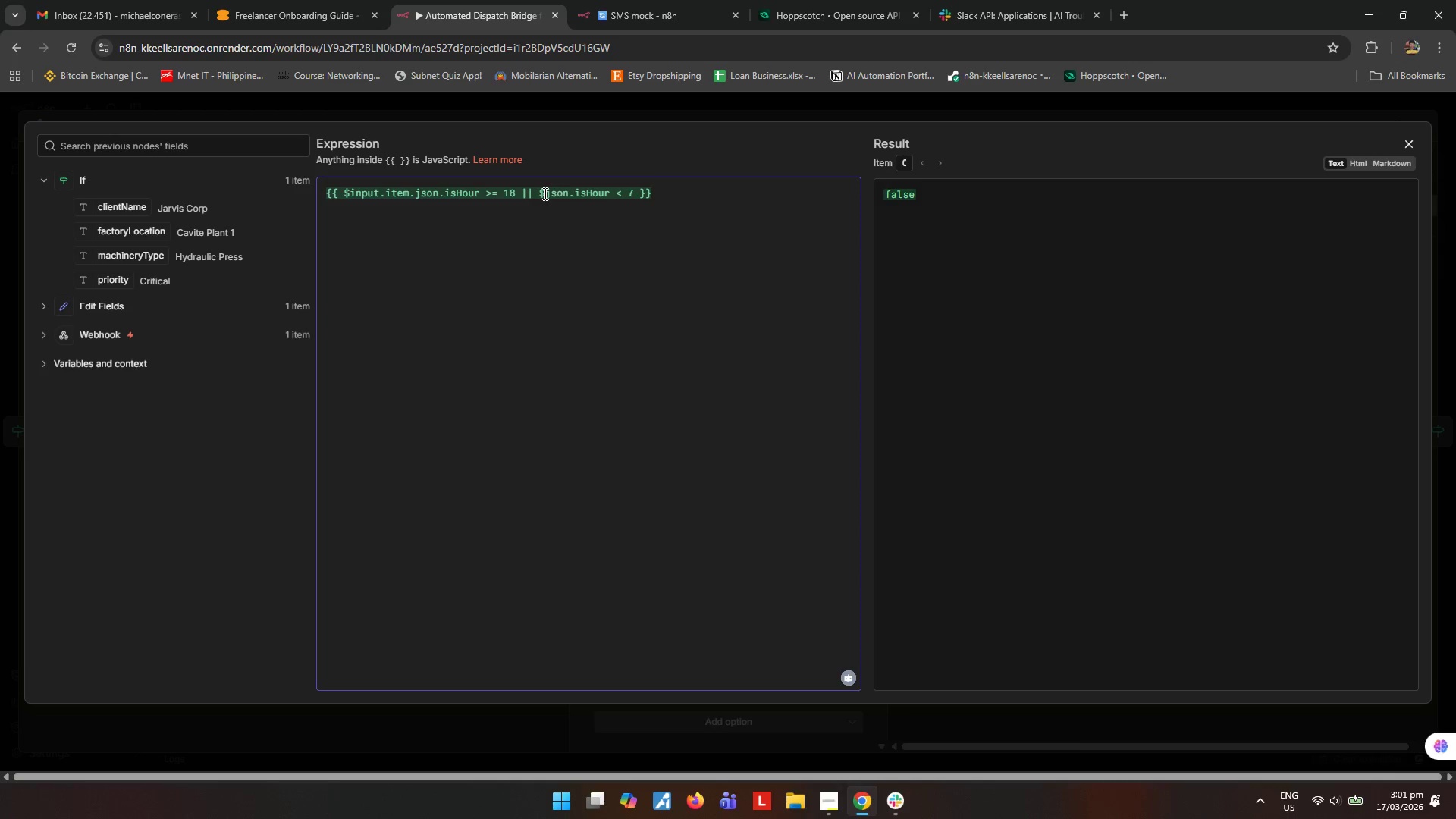 
right_click([544, 193])
 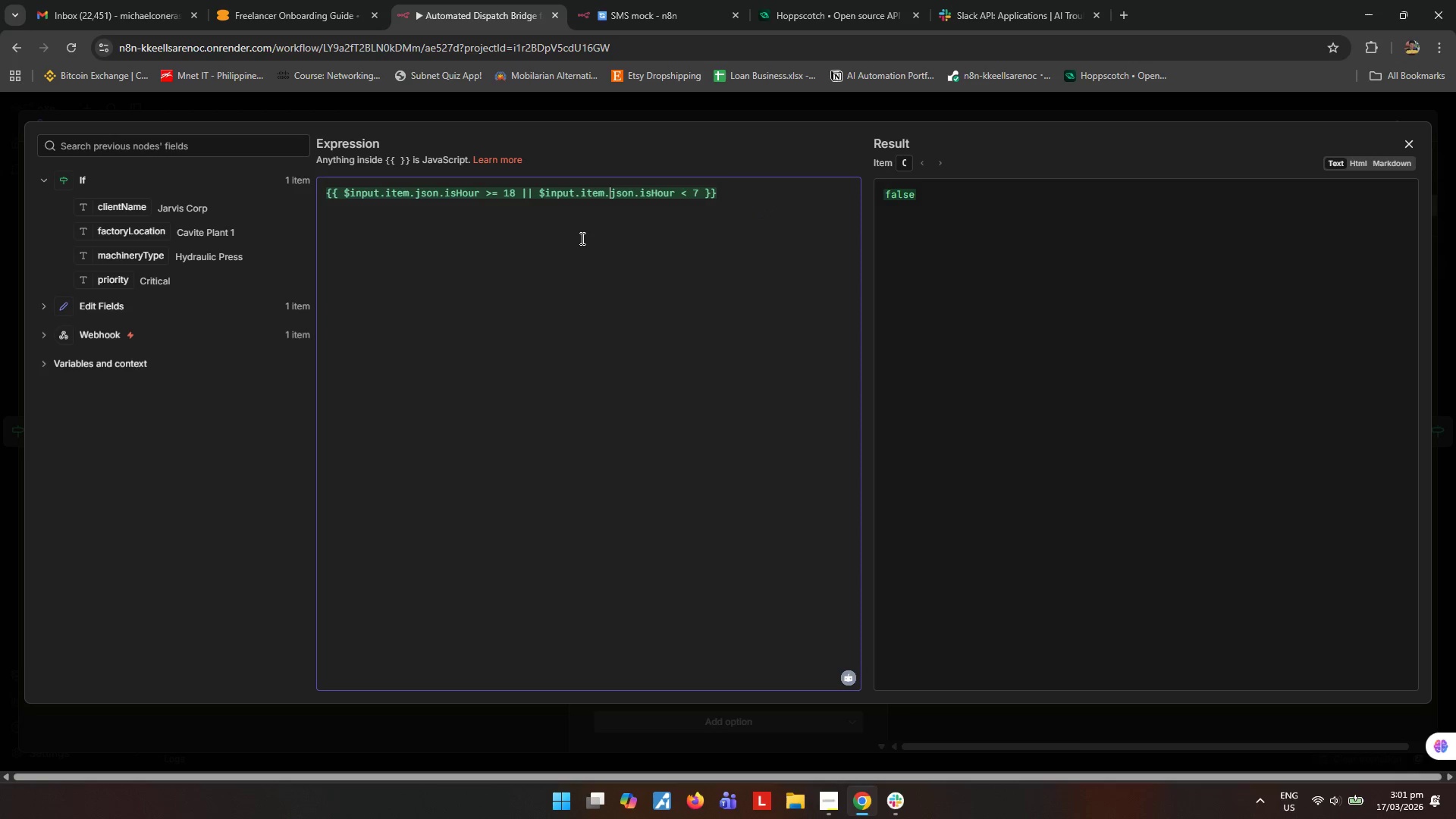 
left_click([614, 205])
 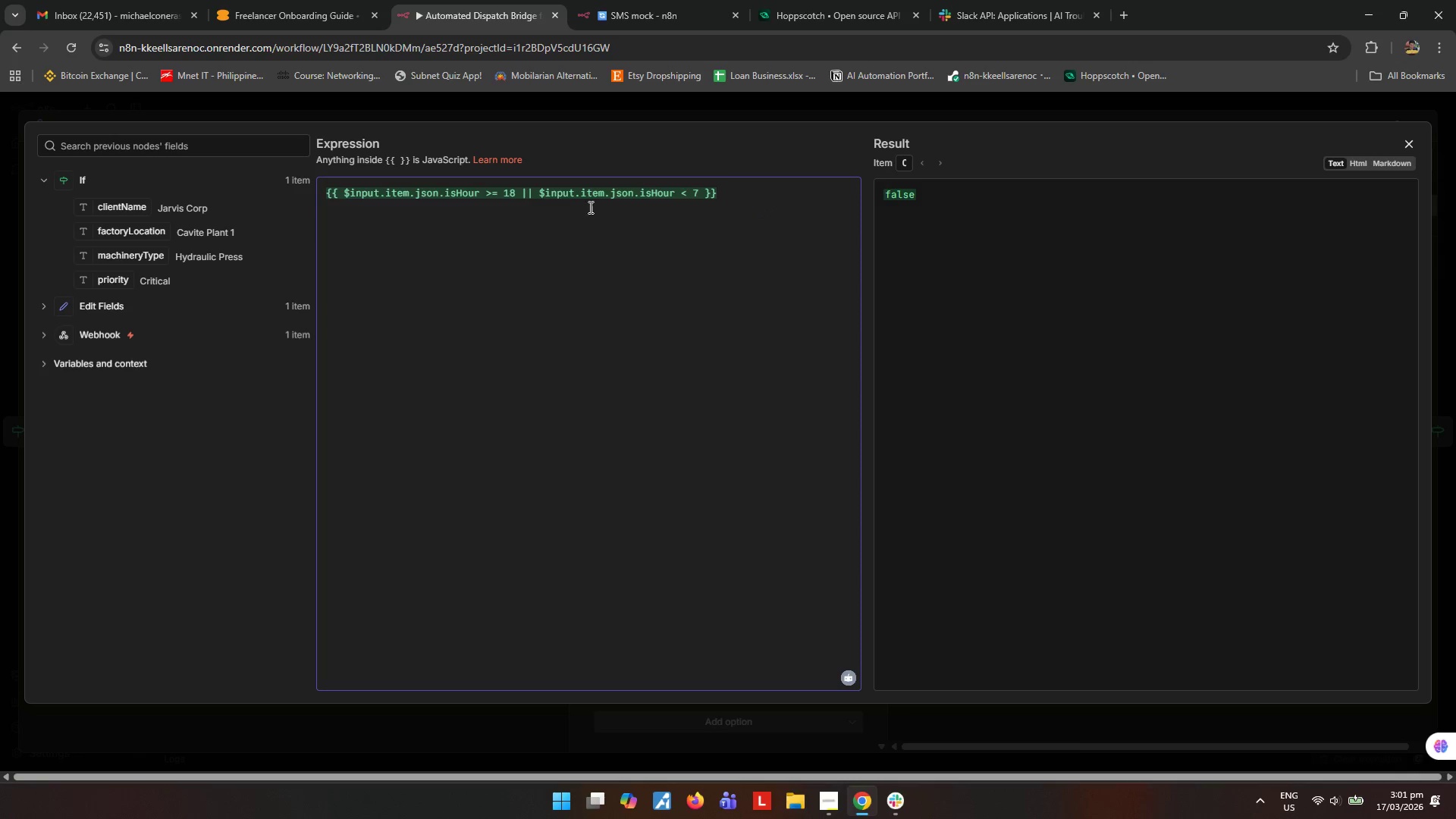 
left_click([680, 249])
 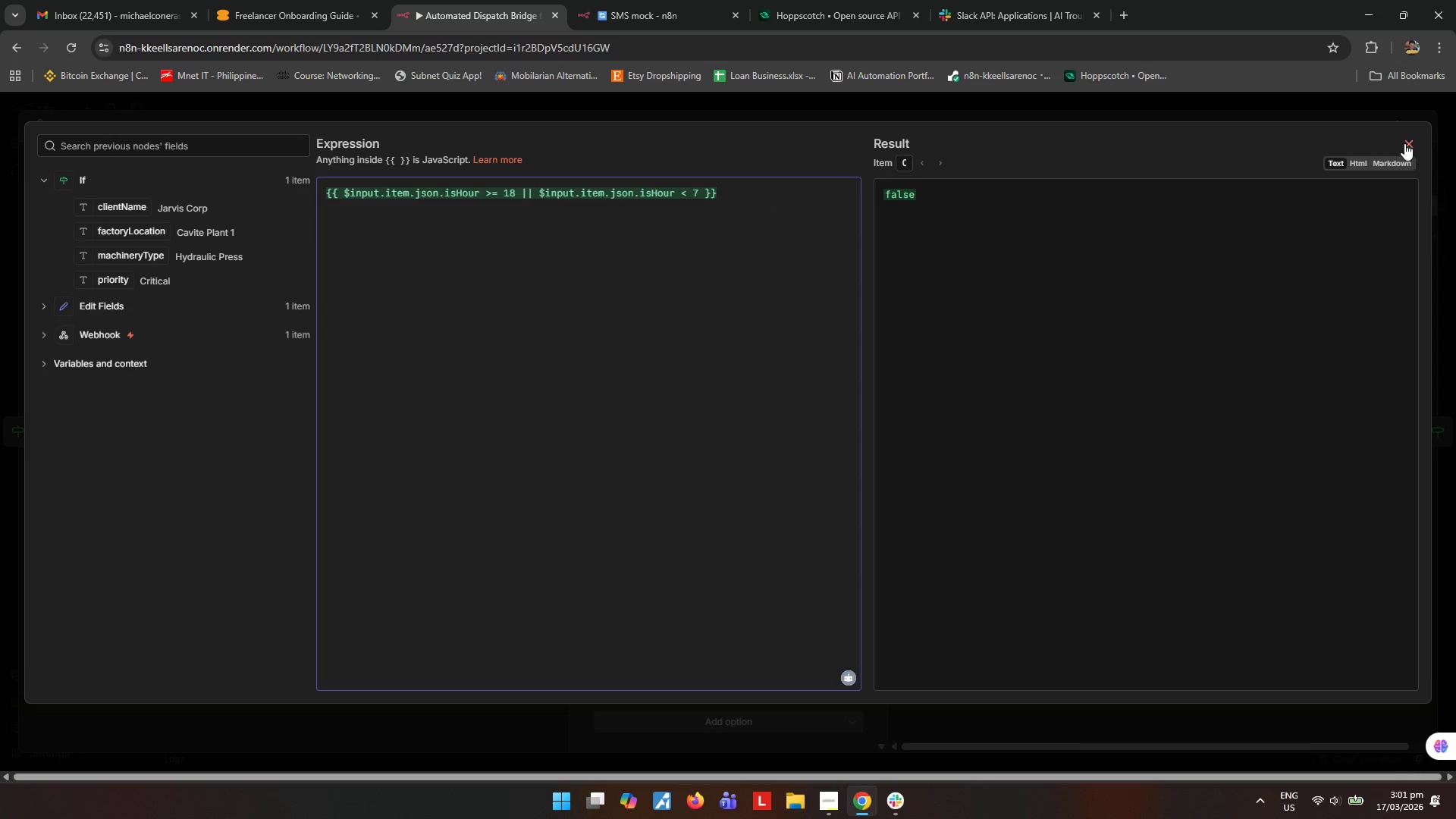 
left_click([1404, 143])
 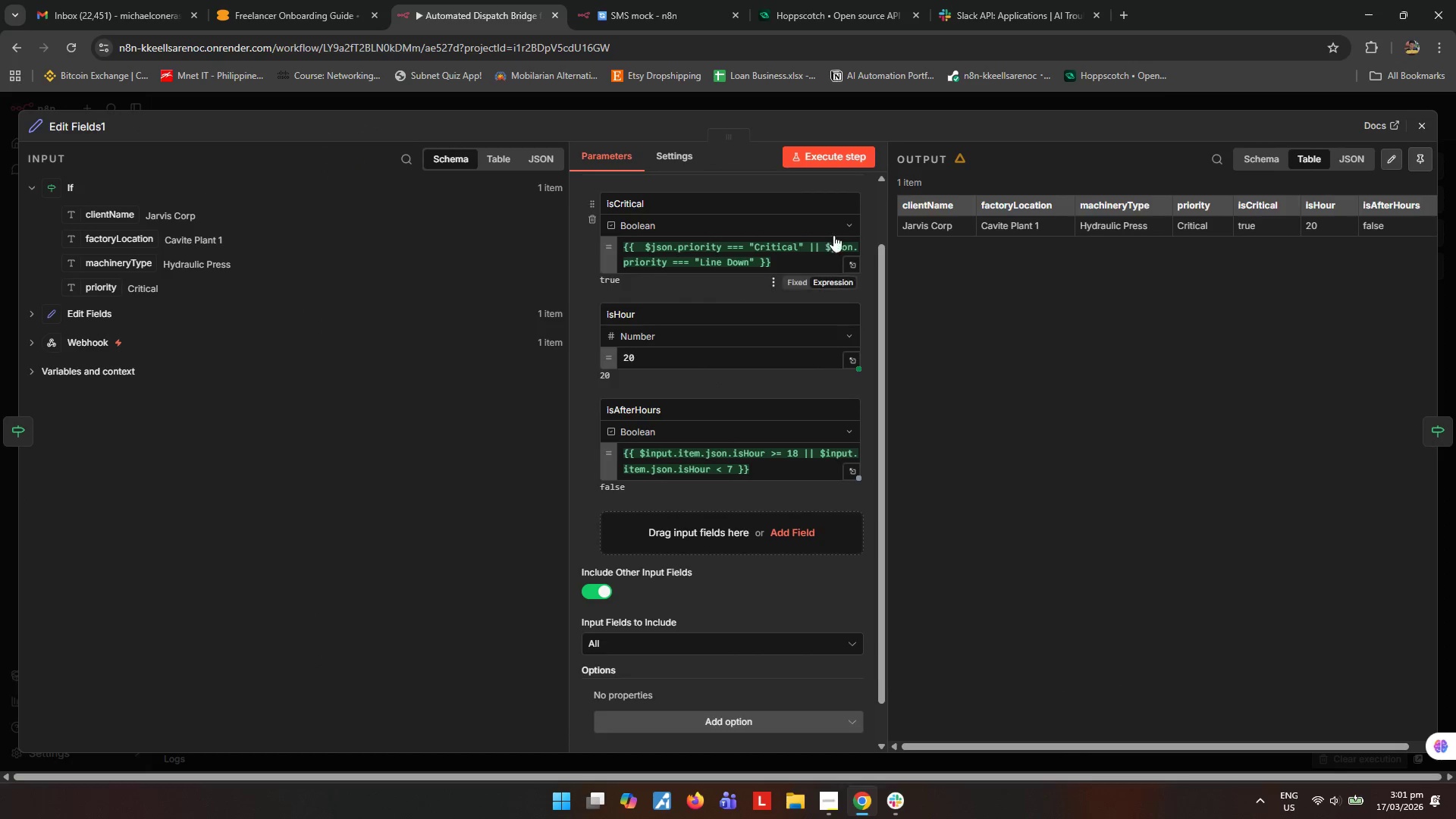 
scroll: coordinate [808, 423], scroll_direction: up, amount: 2.0
 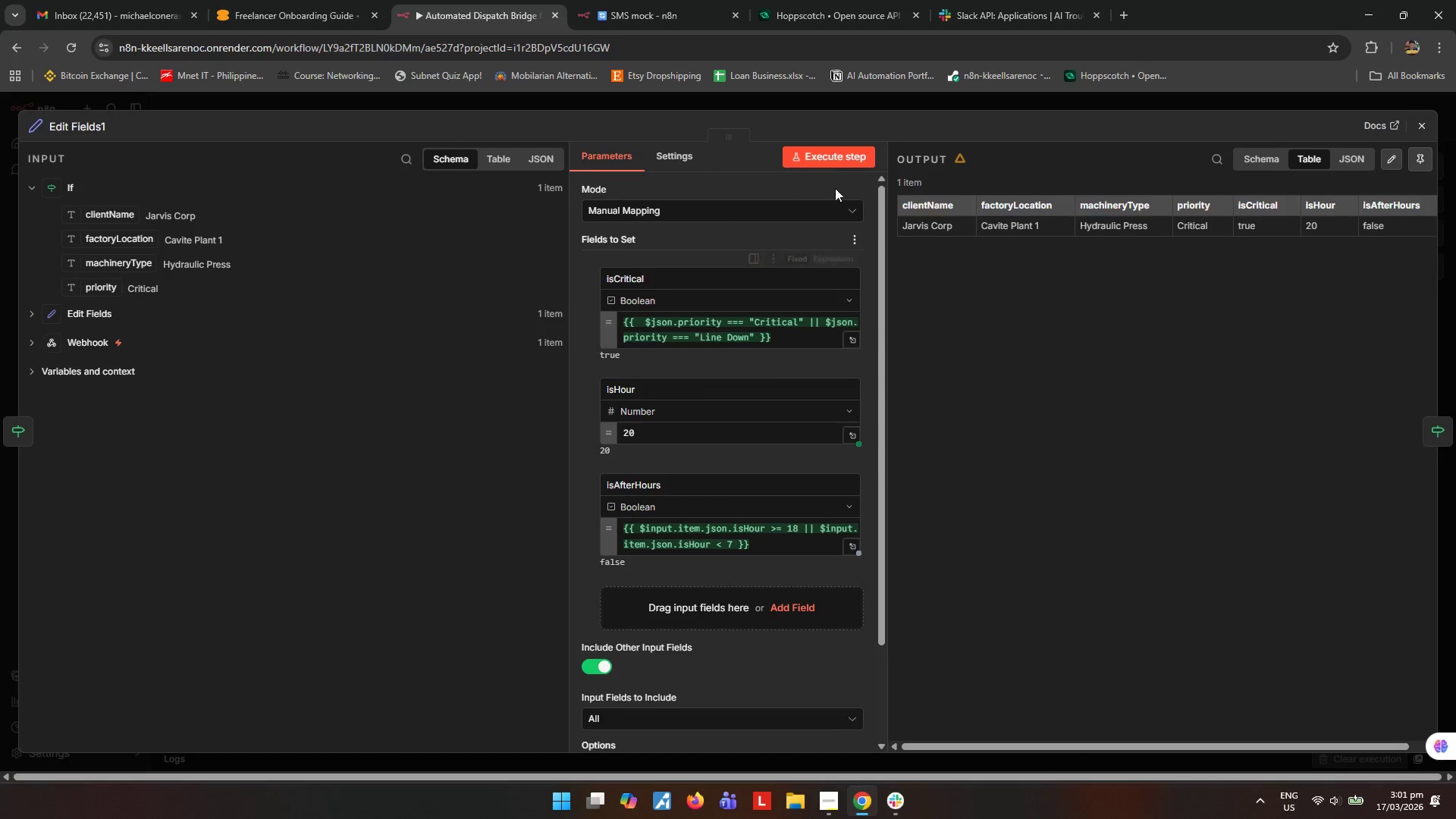 
left_click([839, 160])
 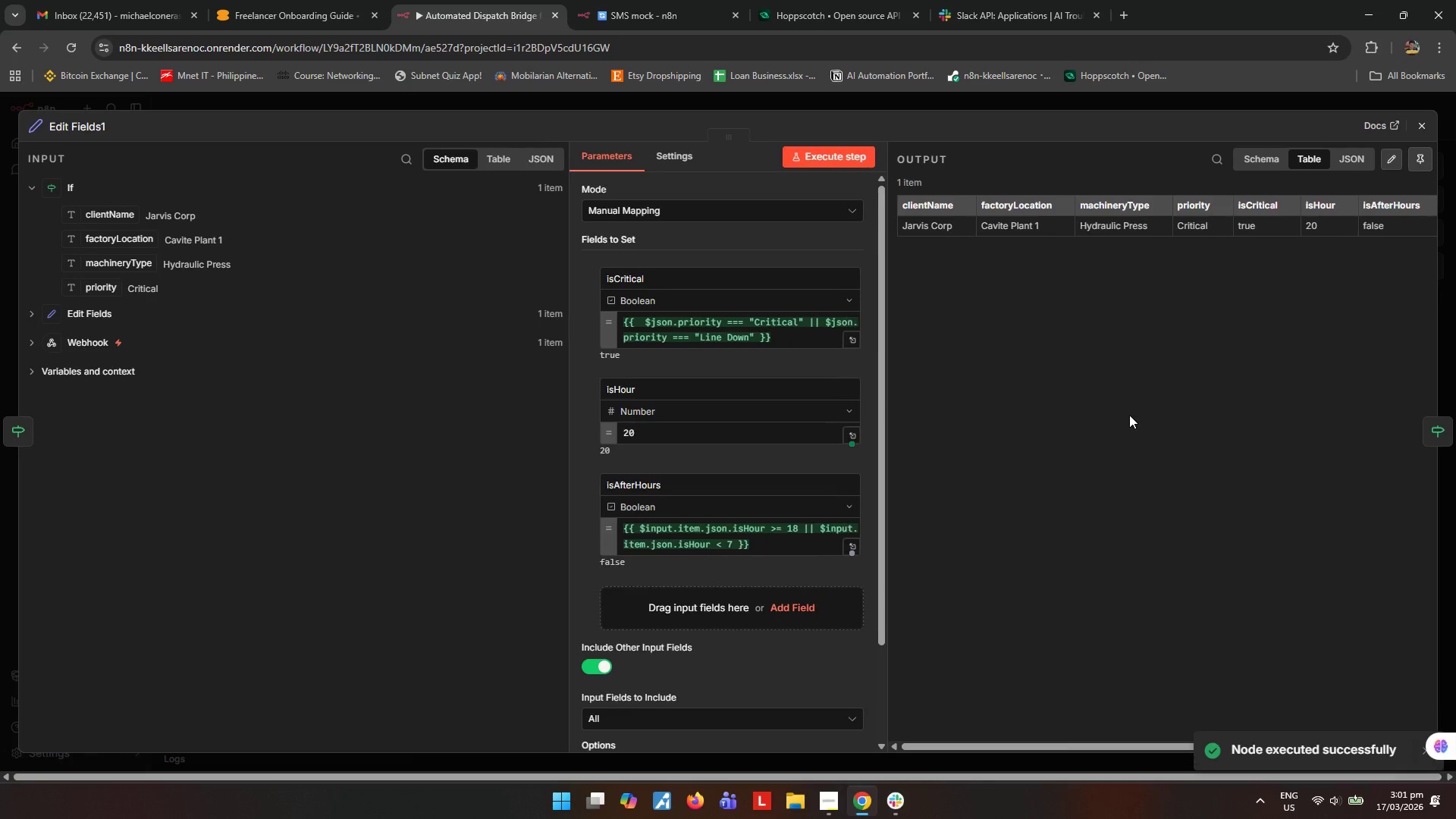 
left_click_drag(start_coordinate=[1392, 227], to_coordinate=[1370, 226])
 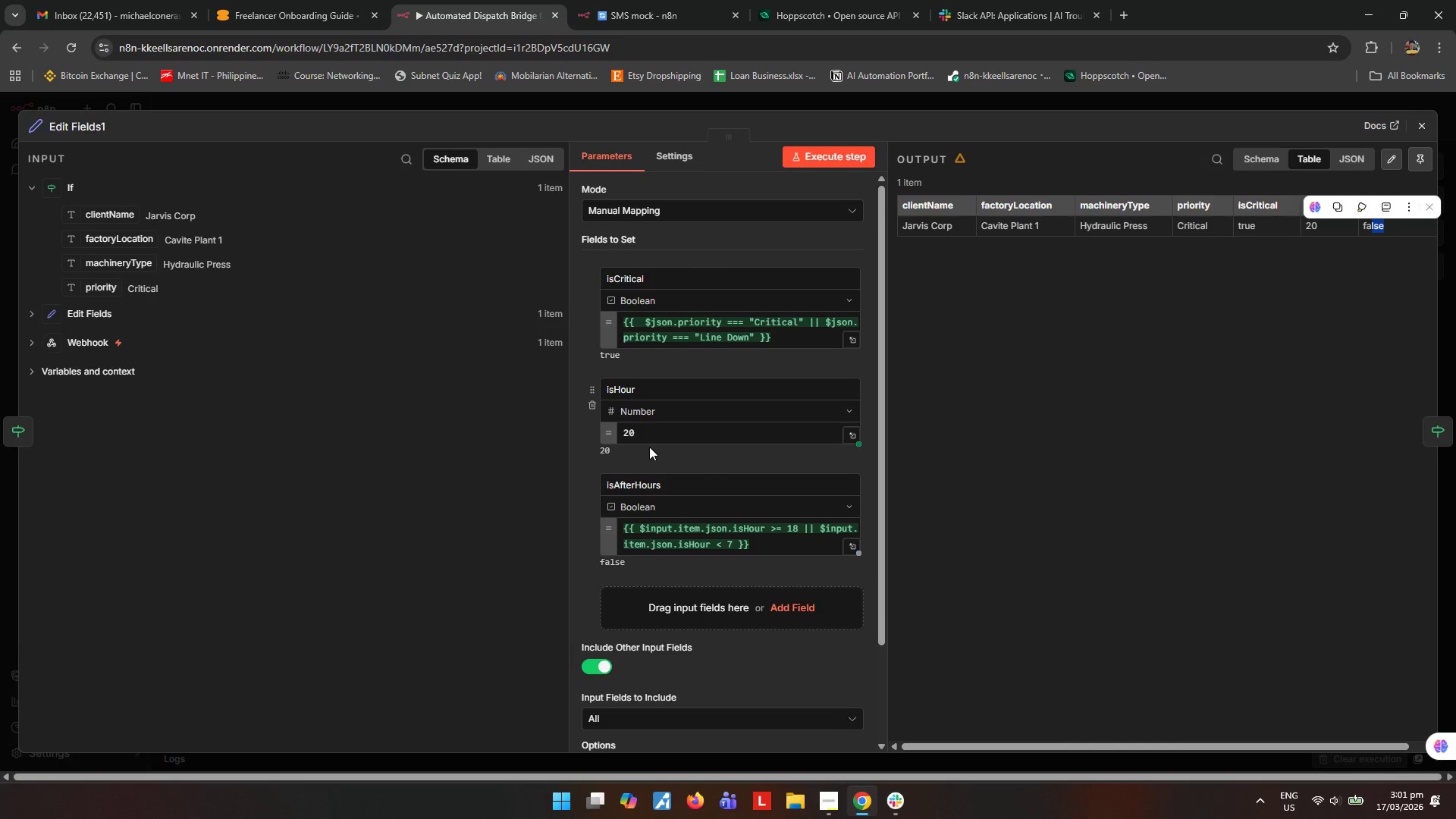 
wait(28.68)
 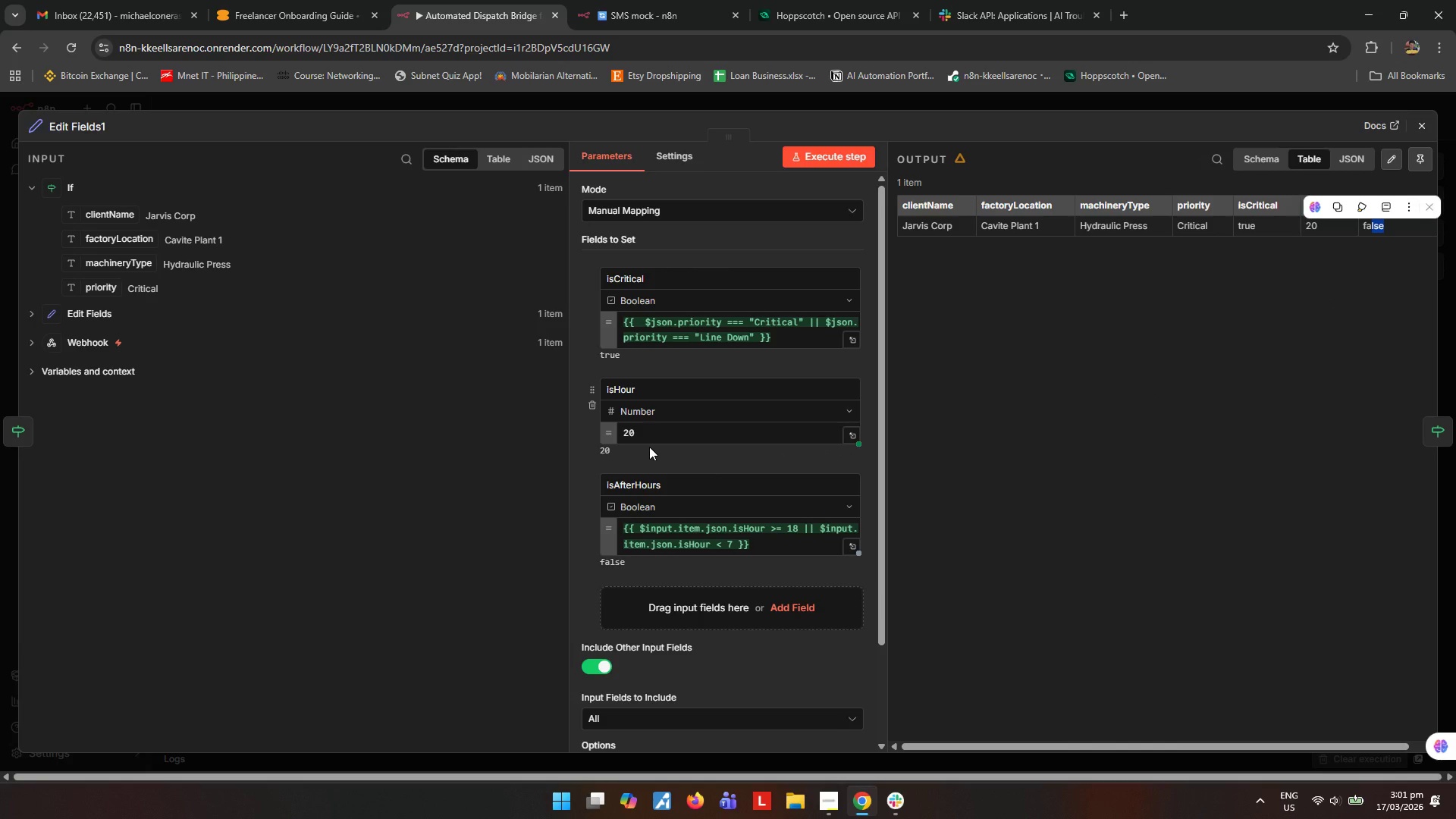 
mouse_move([677, 429])
 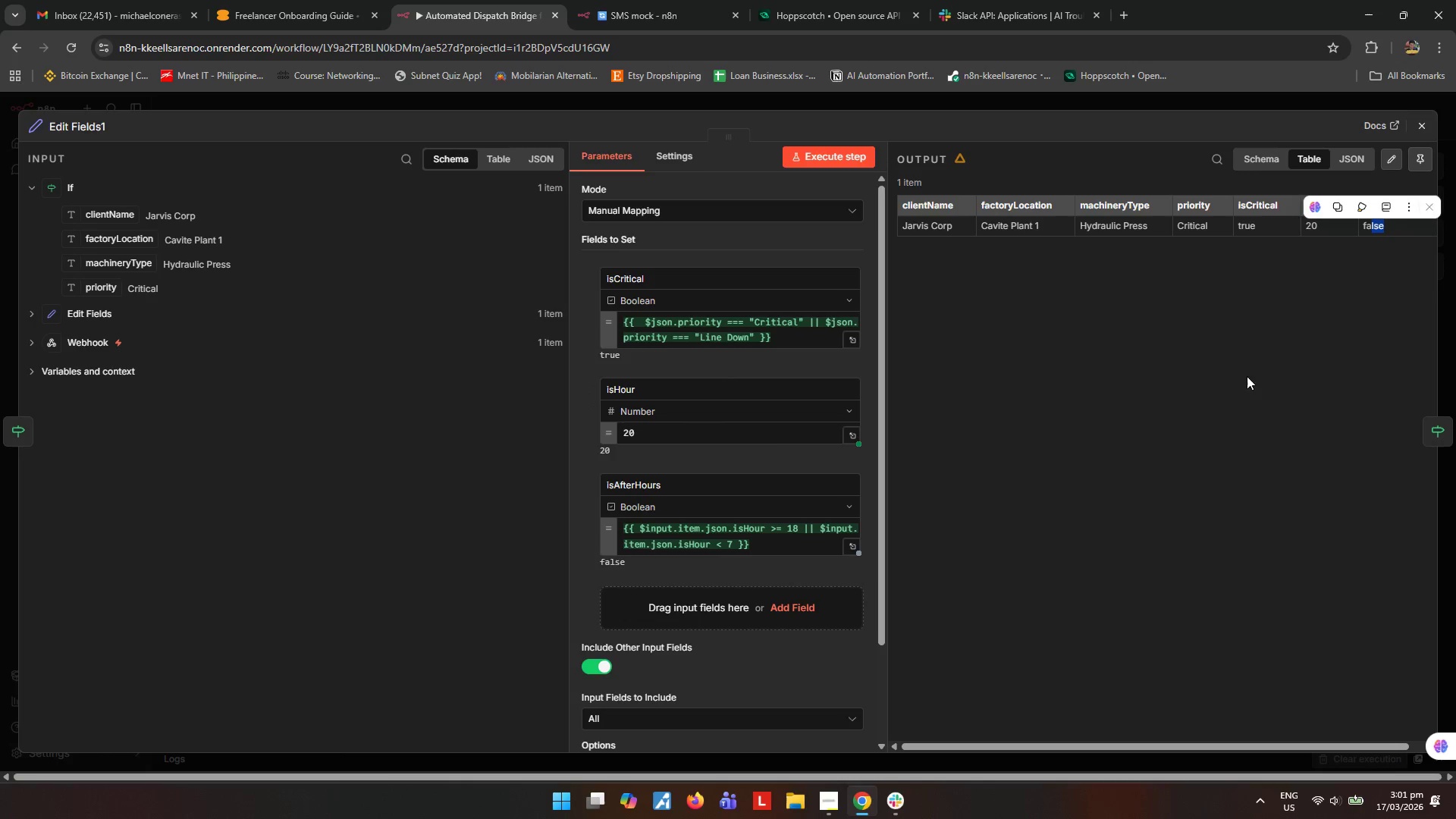 
left_click([1258, 369])
 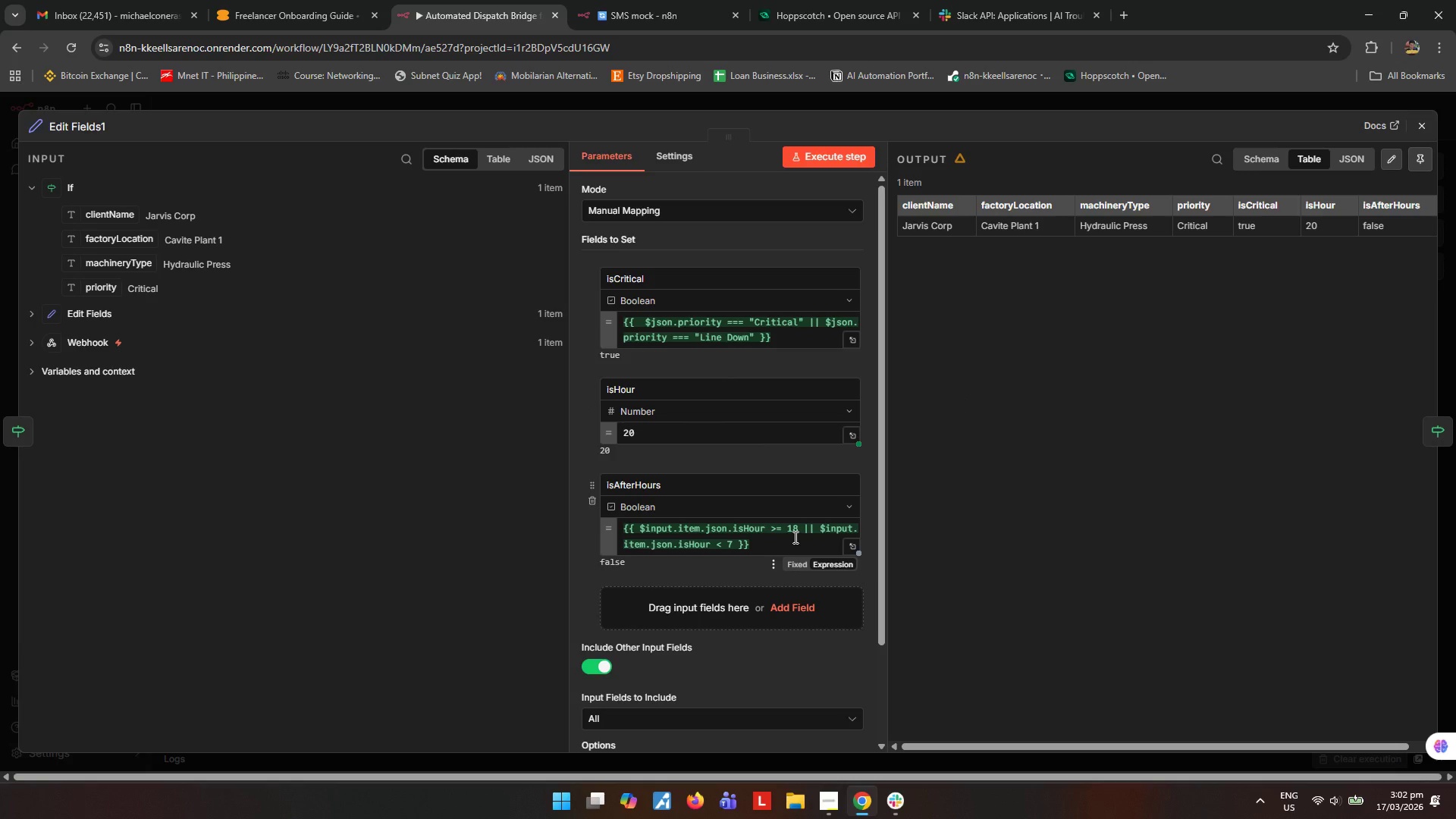 
wait(21.47)
 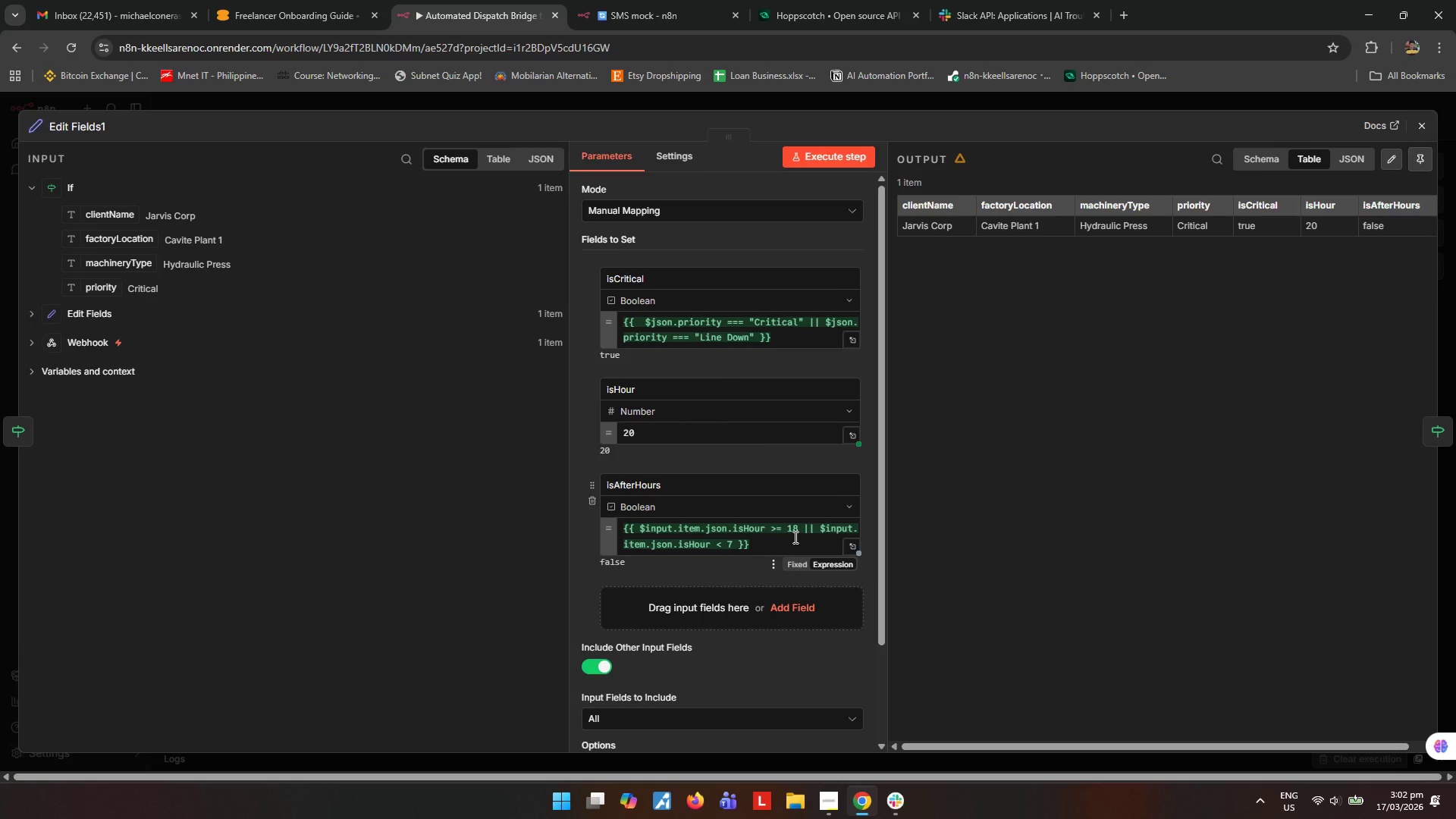 
left_click([858, 545])
 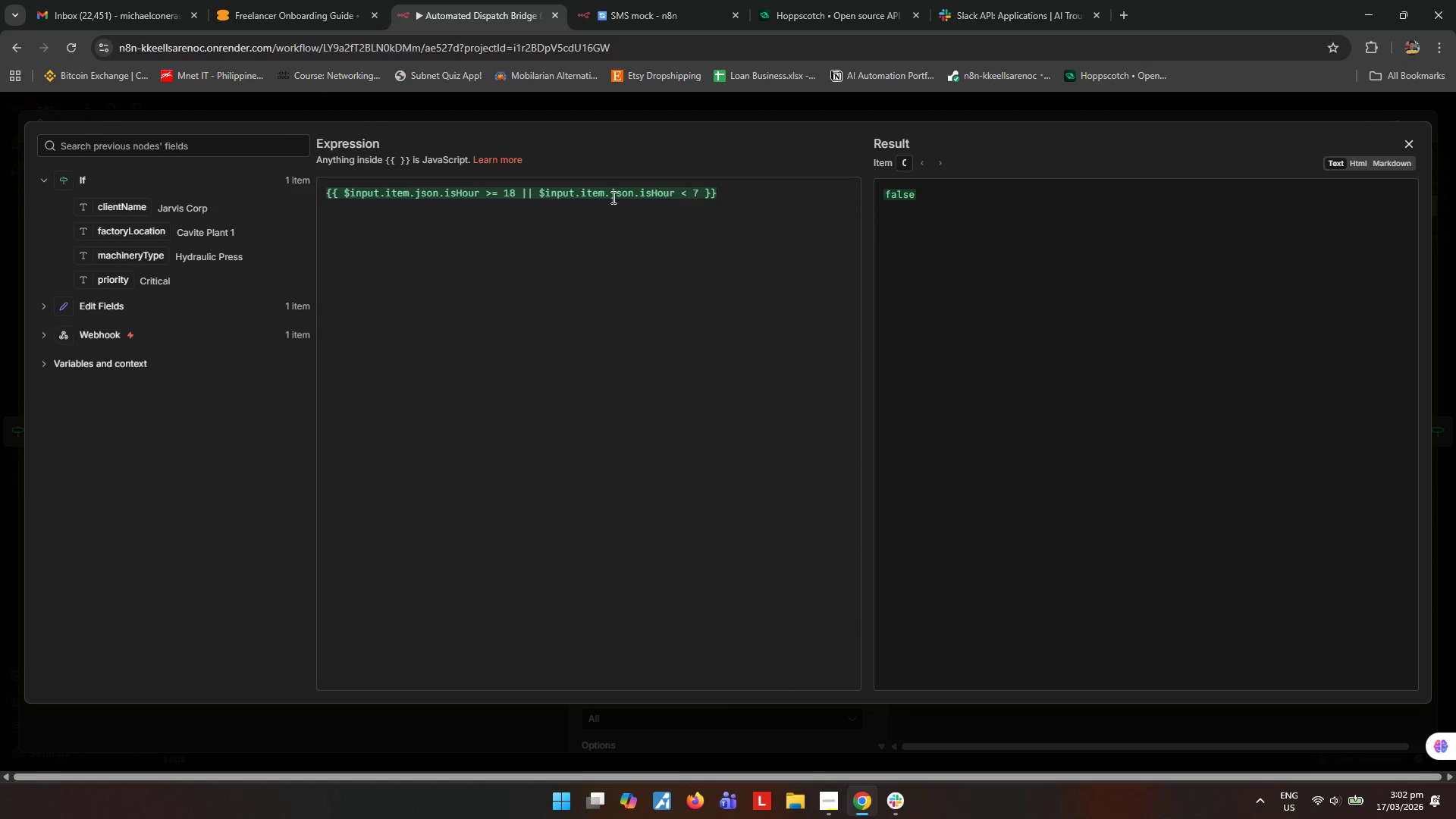 
left_click_drag(start_coordinate=[344, 191], to_coordinate=[482, 193])
 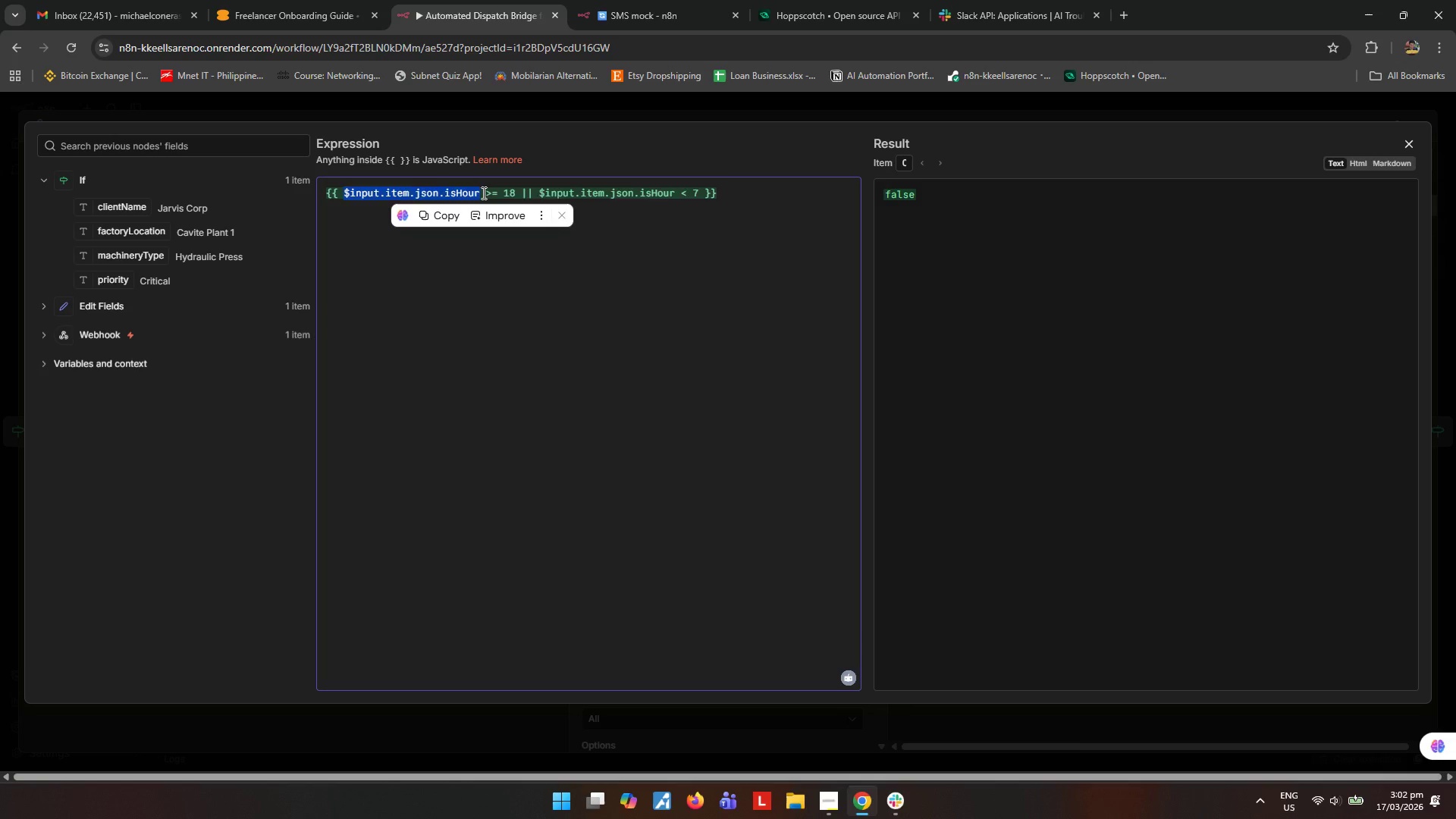 
key(Numpad2)
 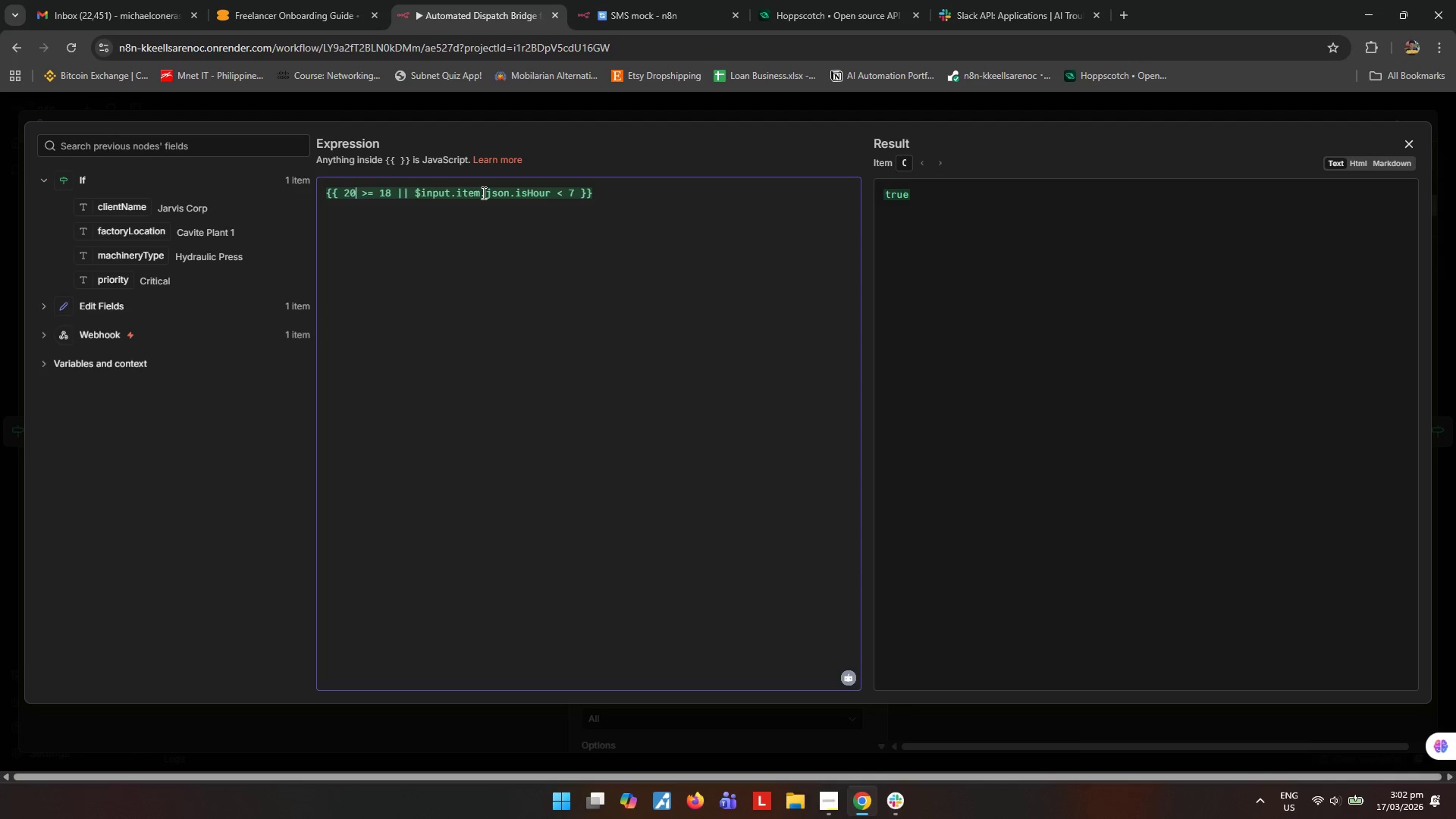 
key(Numpad0)
 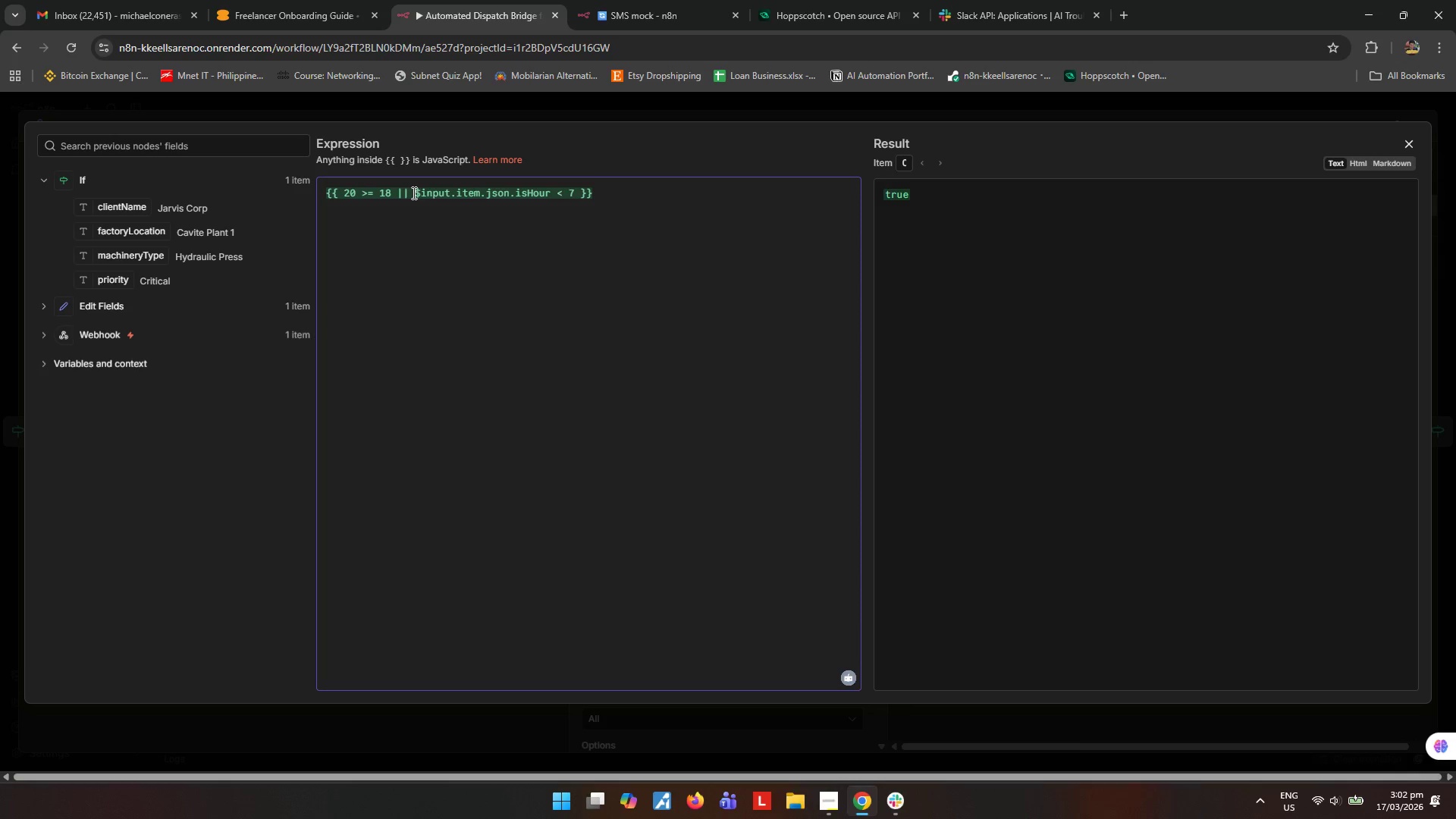 
left_click_drag(start_coordinate=[413, 193], to_coordinate=[550, 199])
 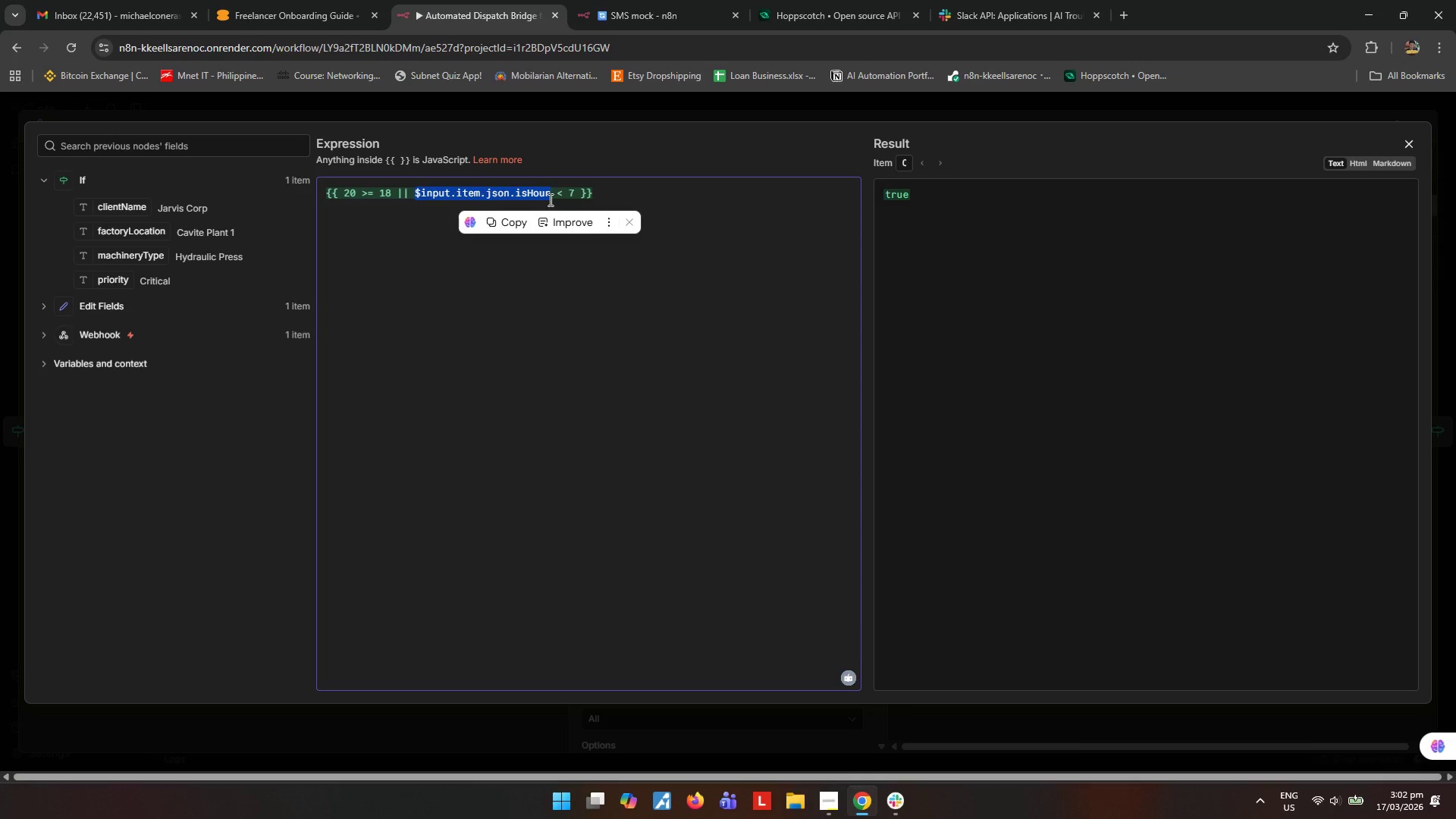 
key(Numpad2)
 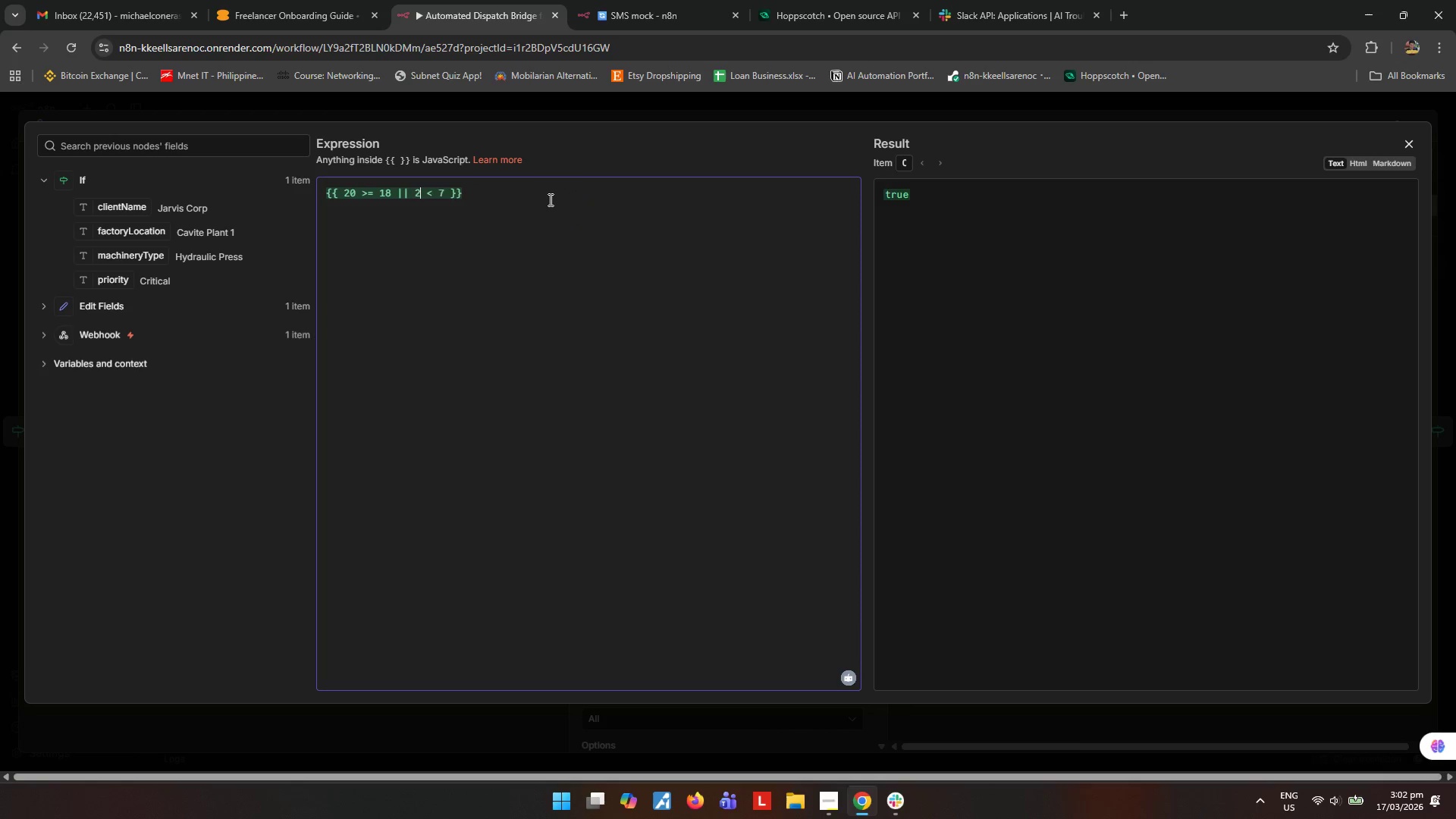 
key(Numpad0)
 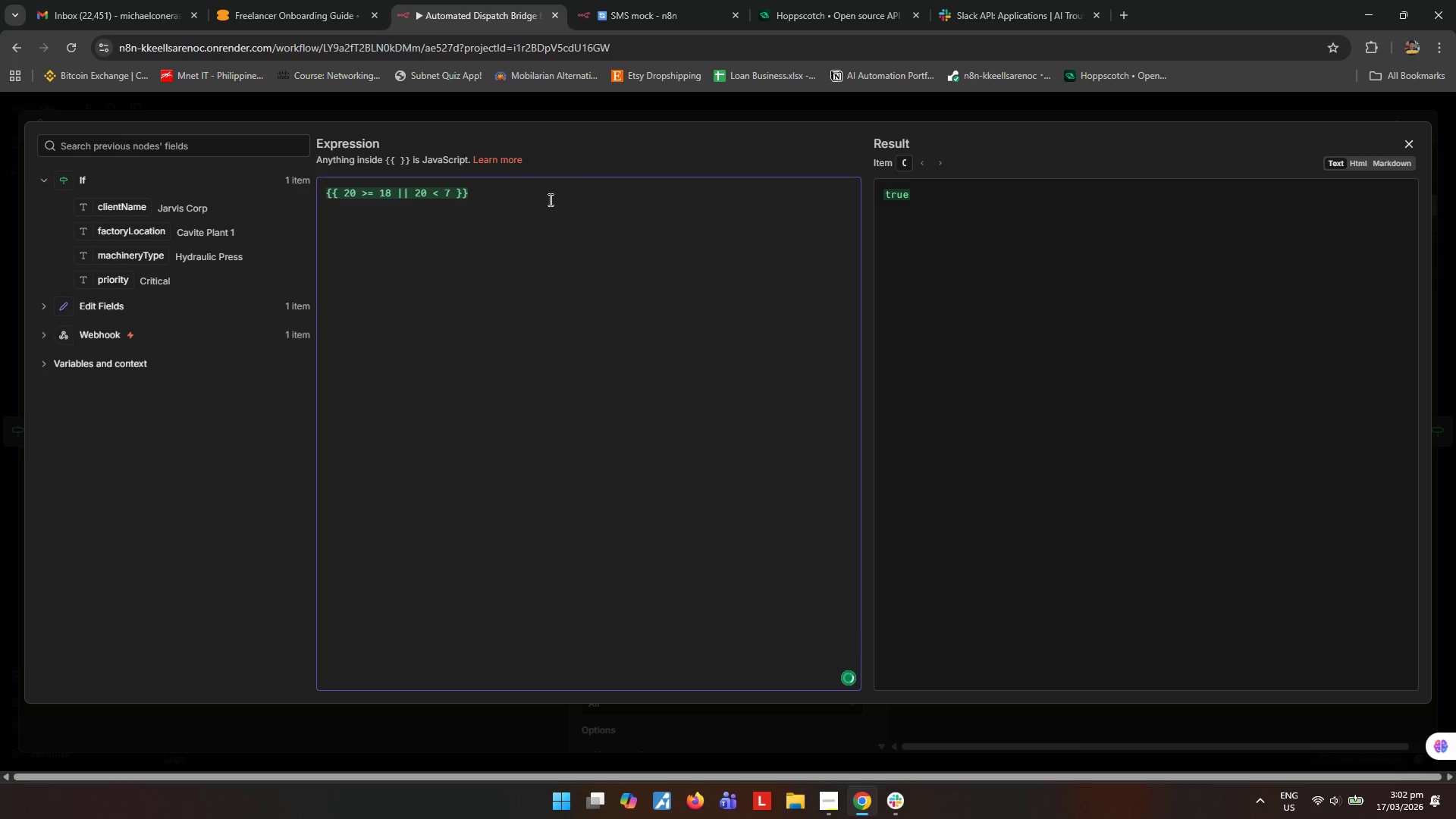 
left_click([516, 311])
 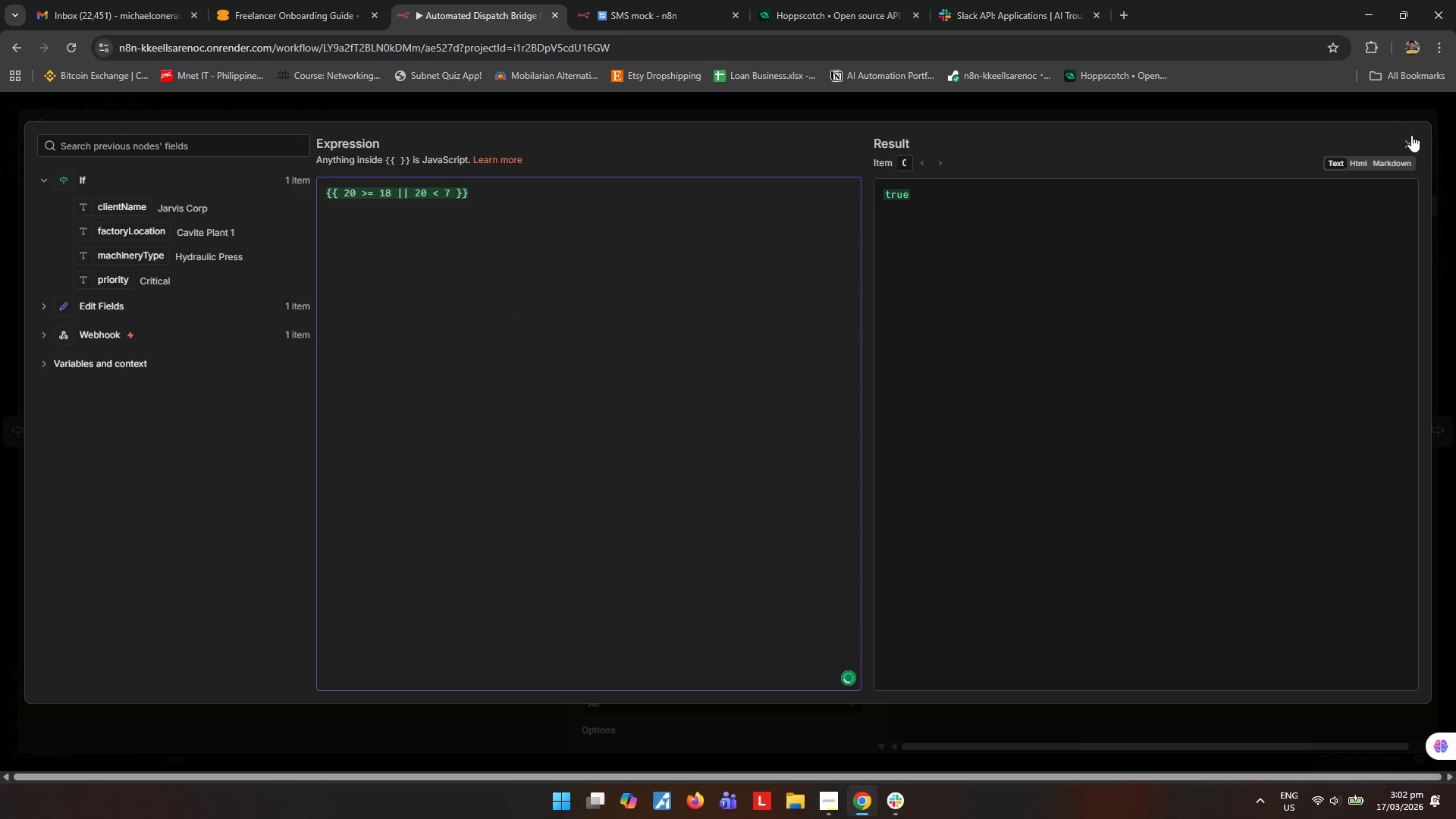 
left_click([1413, 139])
 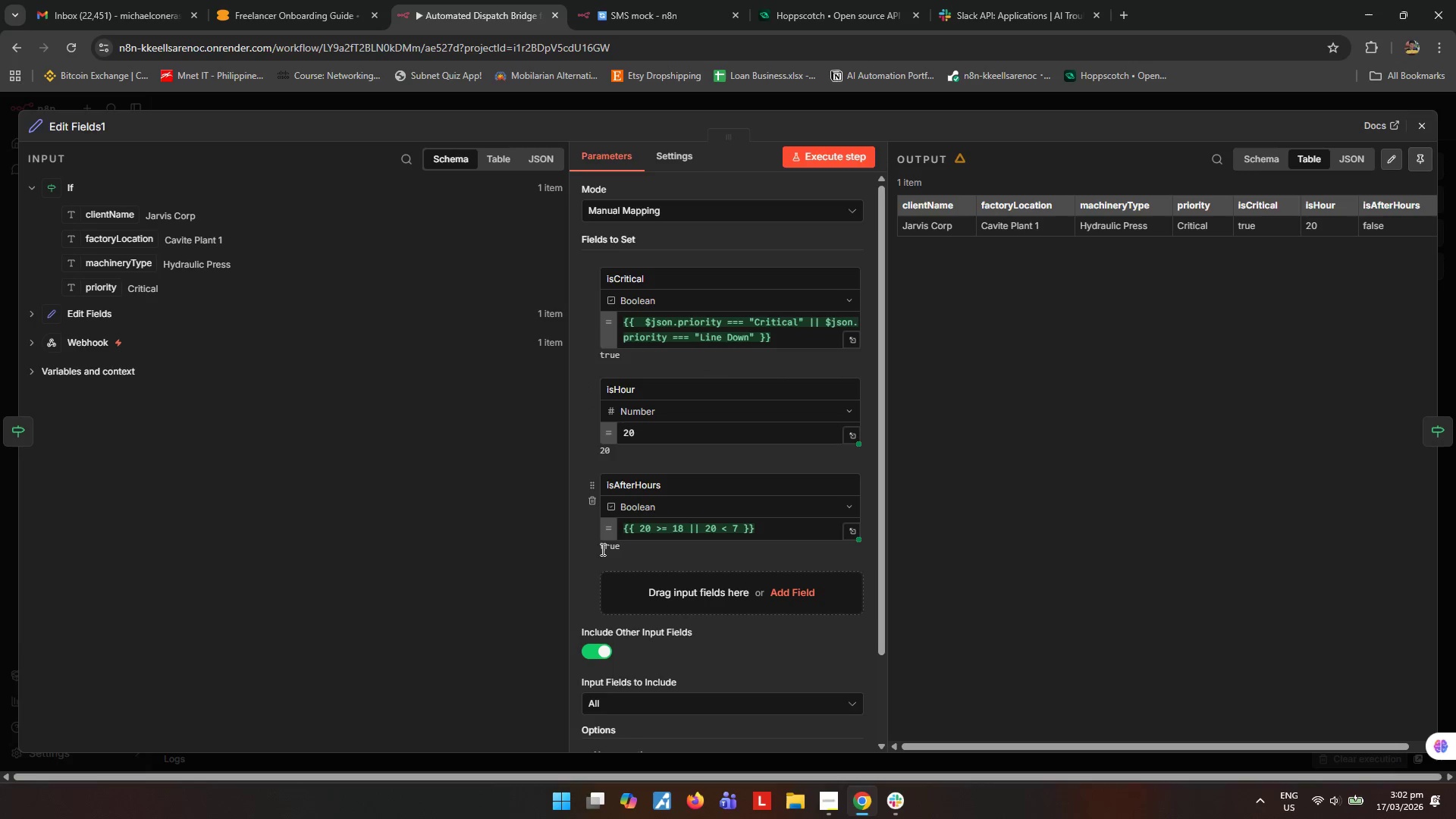 
left_click([813, 155])
 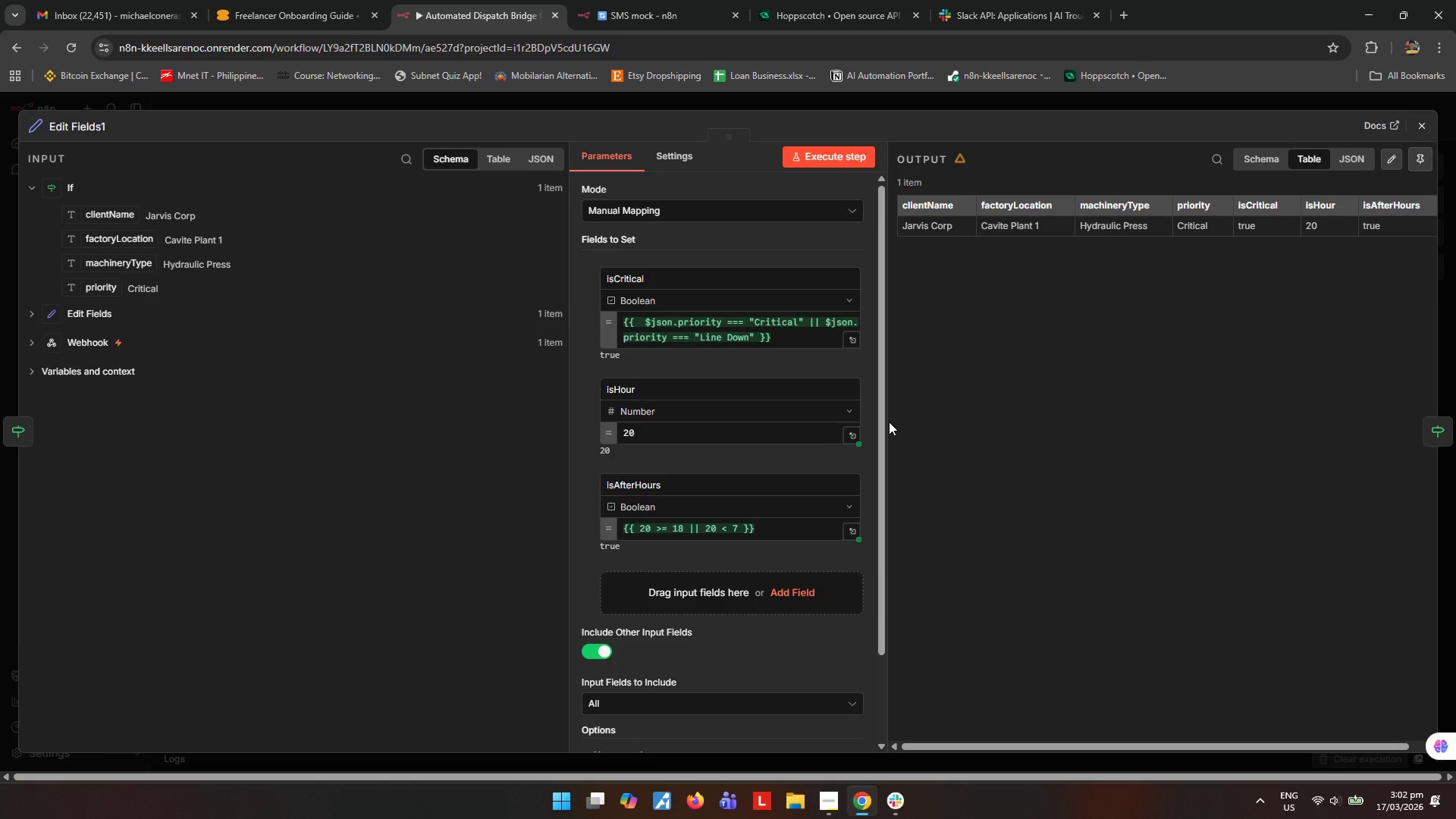 
wait(12.38)
 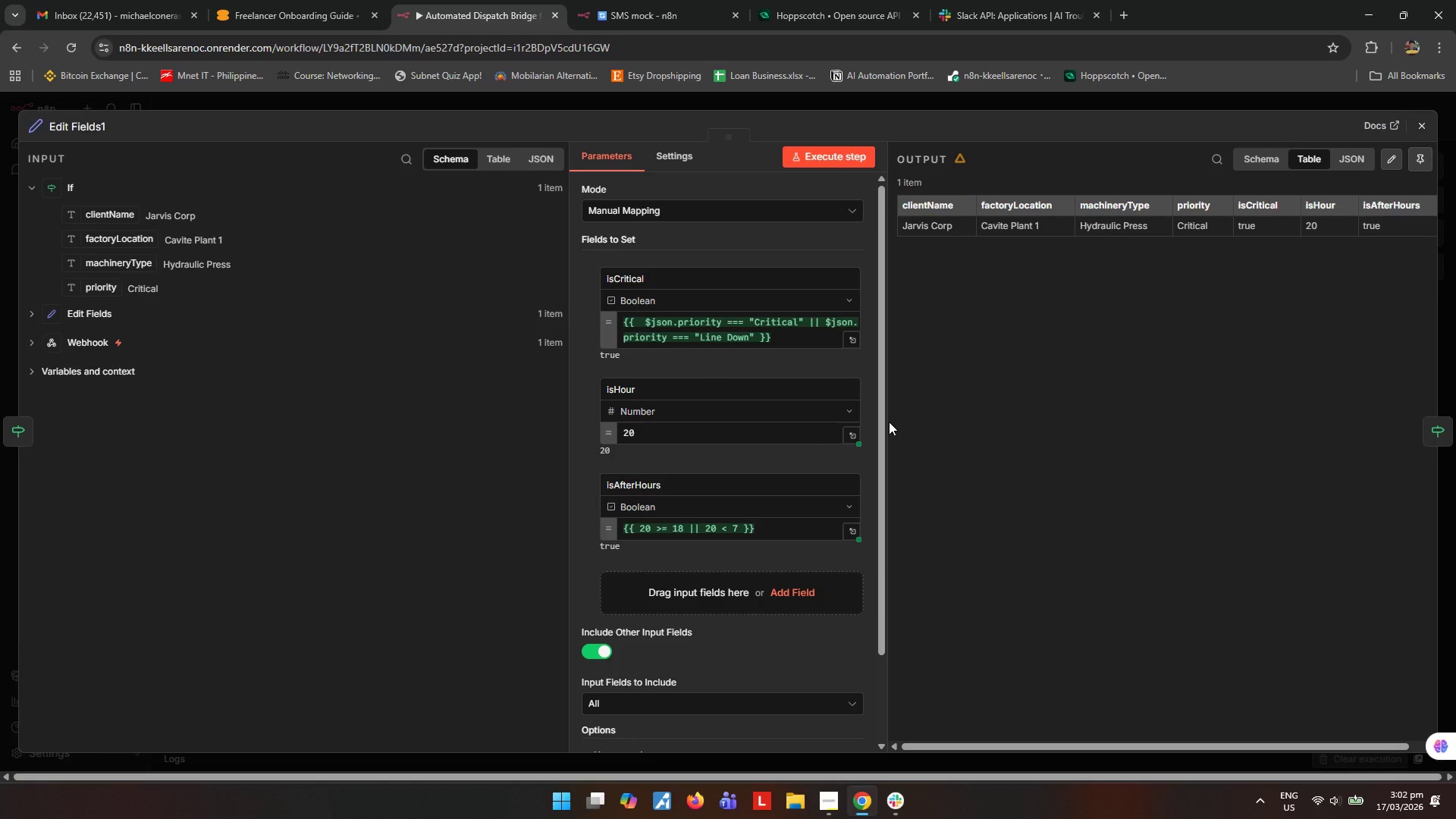 
left_click([1424, 128])
 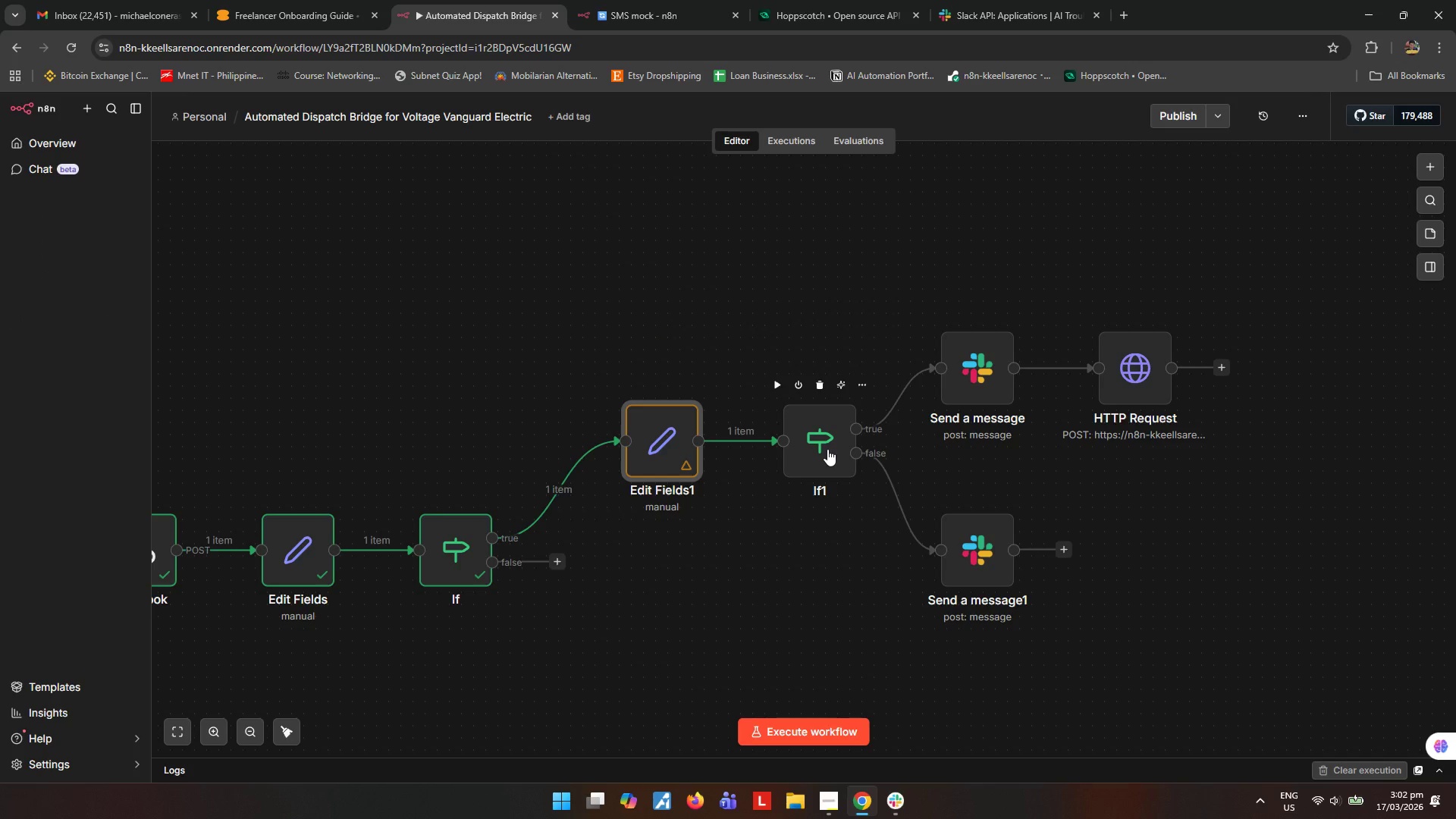 
left_click([774, 737])
 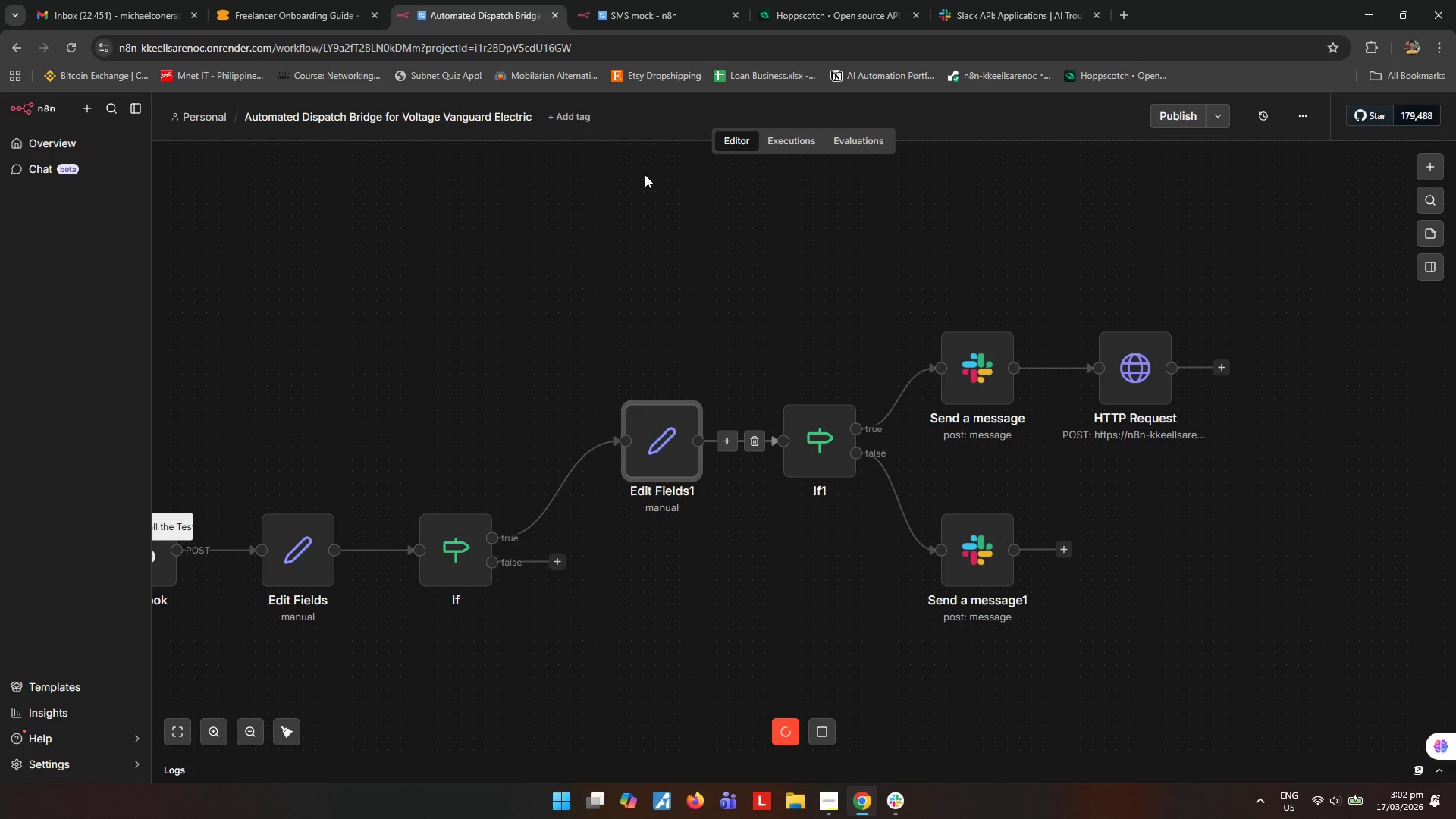 
left_click([659, 0])
 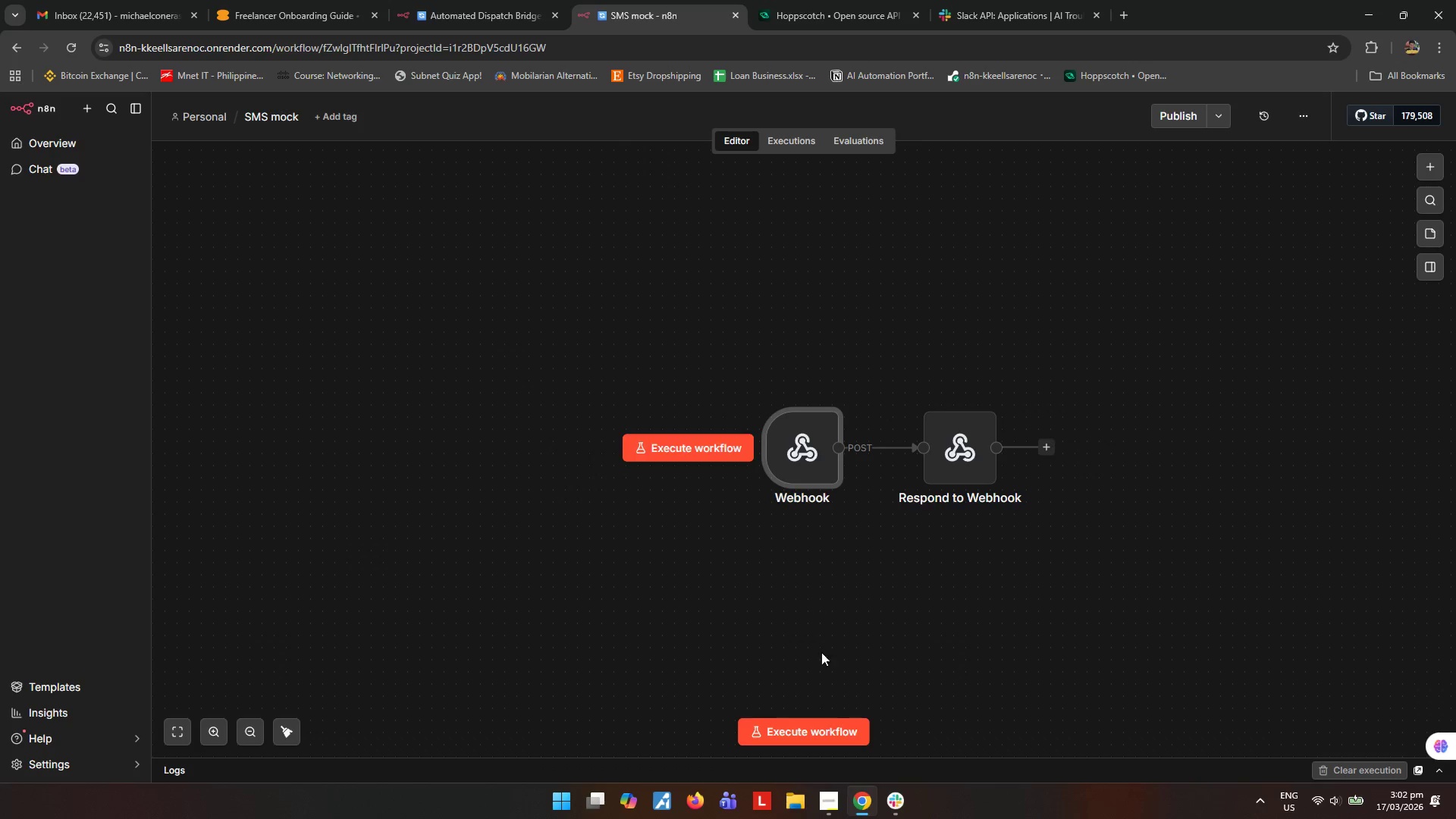 
left_click([808, 733])
 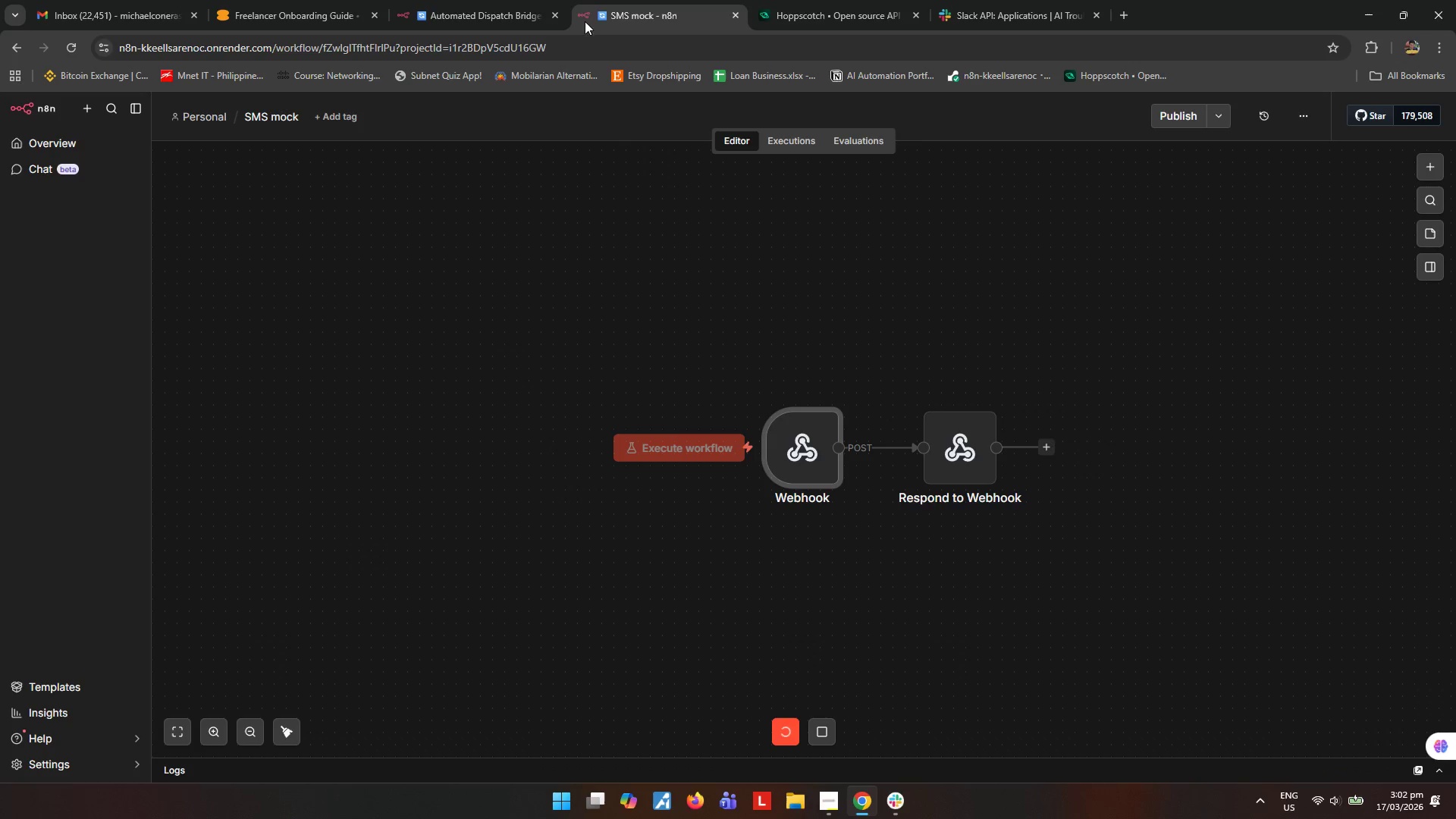 
left_click([494, 6])
 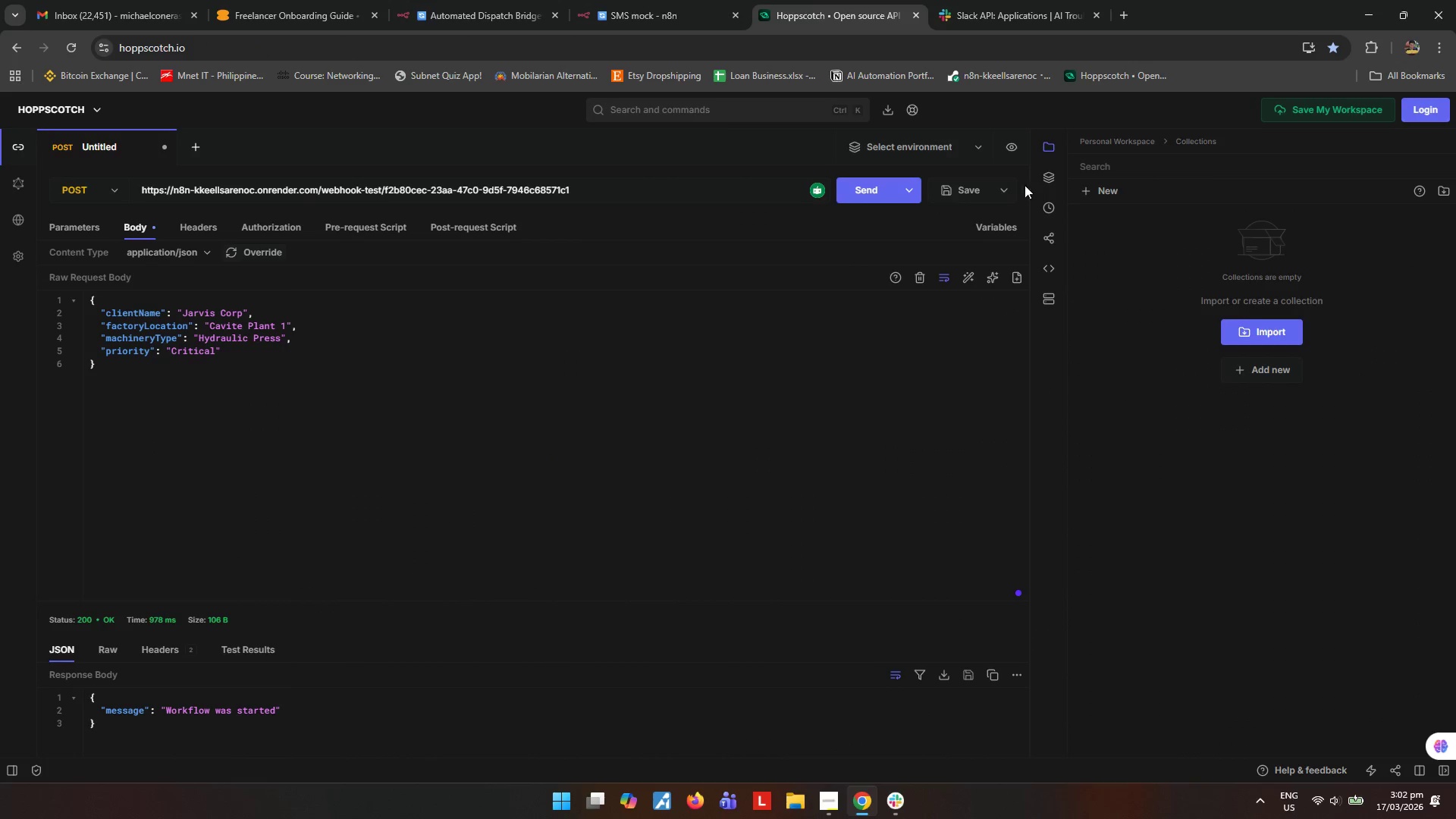 
left_click([893, 197])
 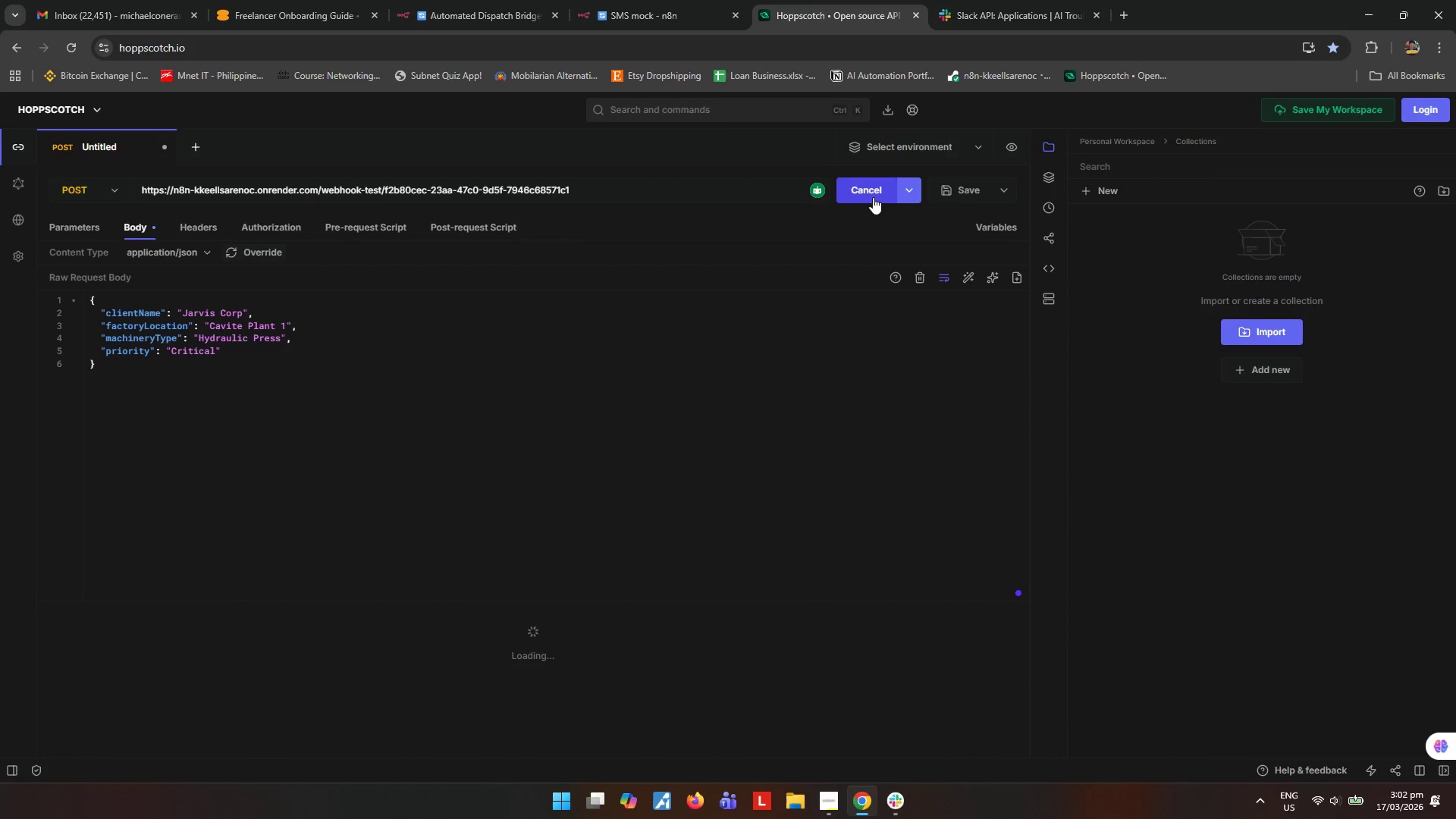 
left_click([504, 0])
 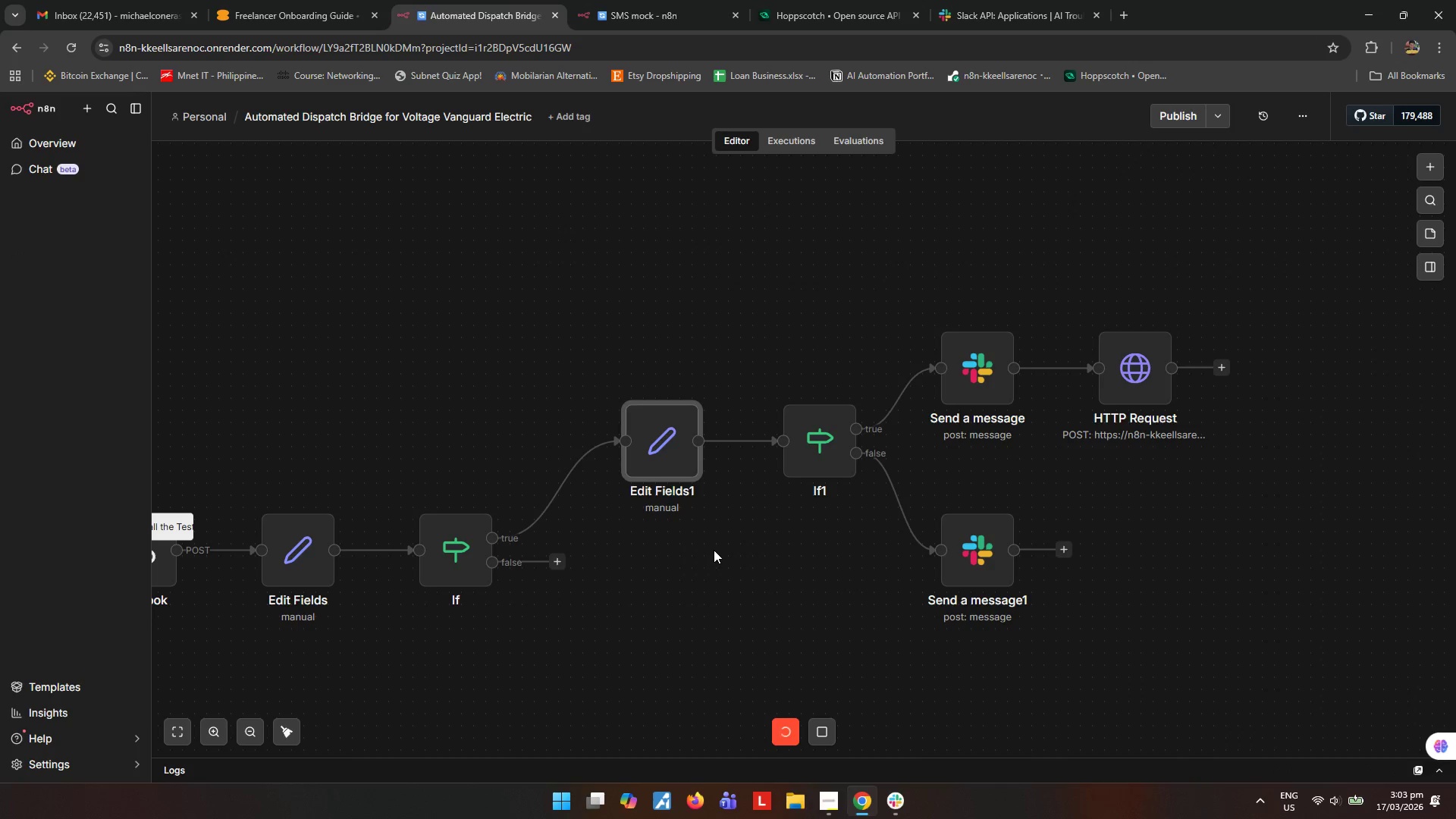 
left_click_drag(start_coordinate=[714, 550], to_coordinate=[812, 503])
 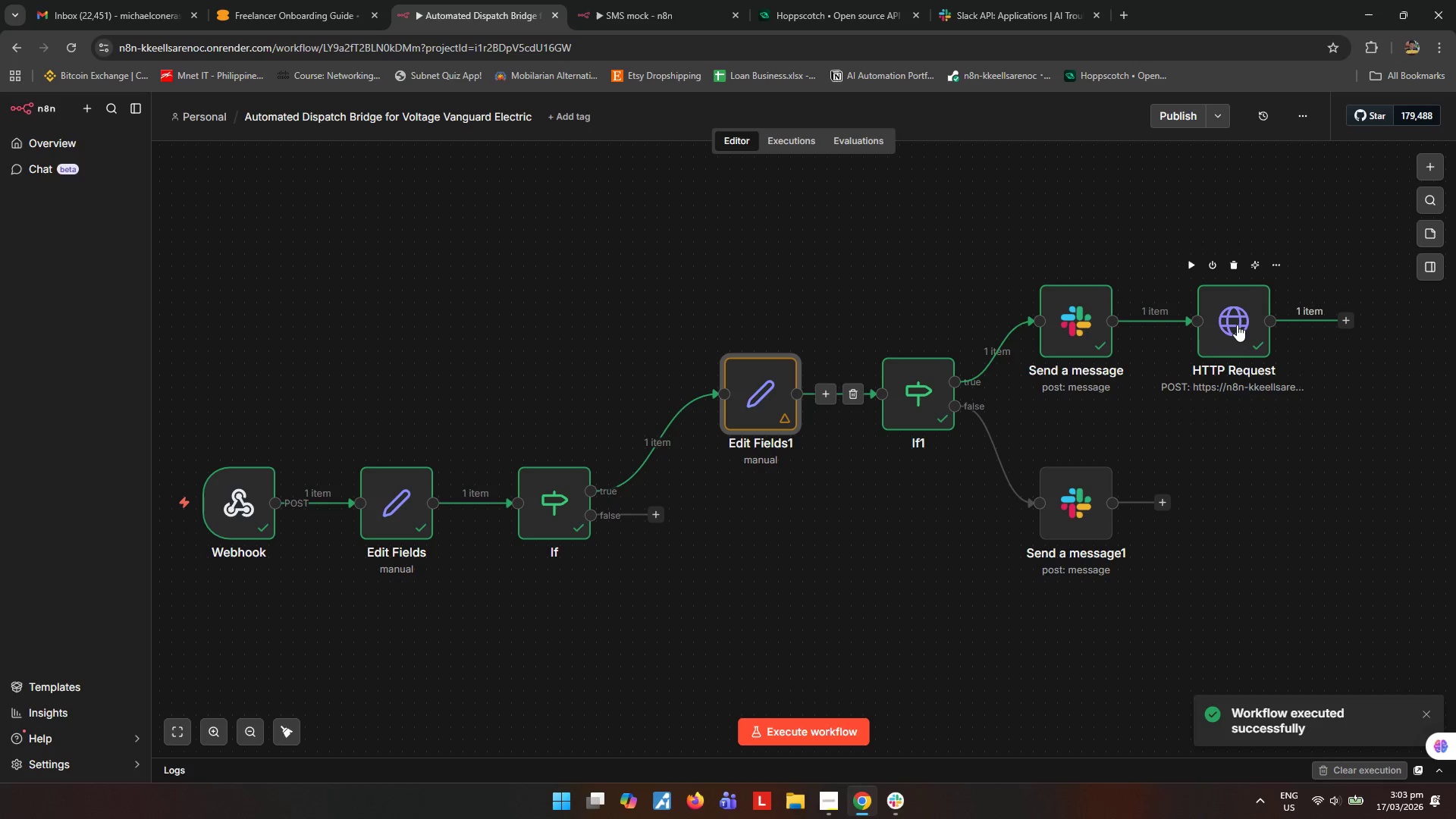 
wait(5.33)
 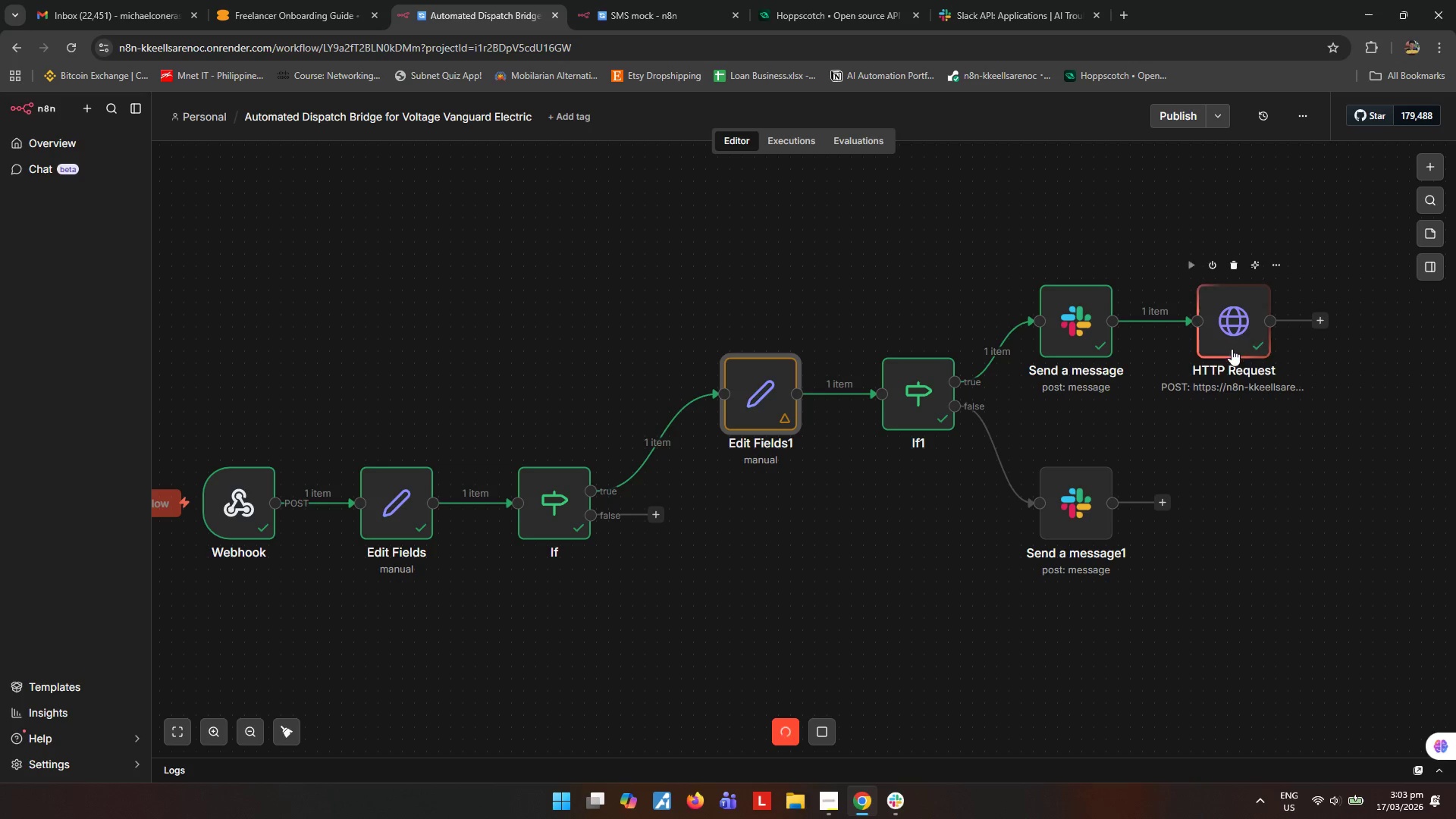 
left_click([663, 18])
 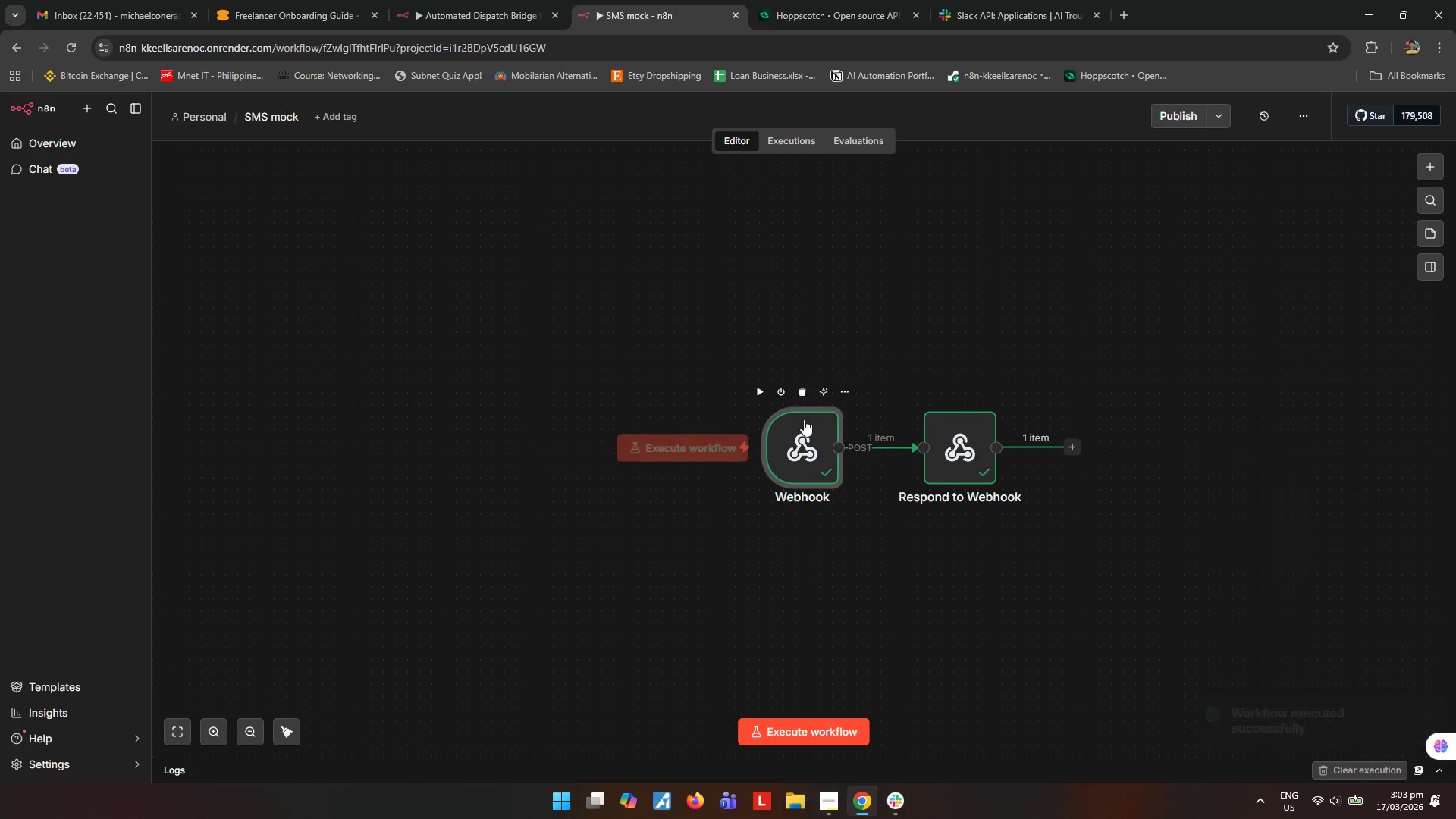 
double_click([804, 441])
 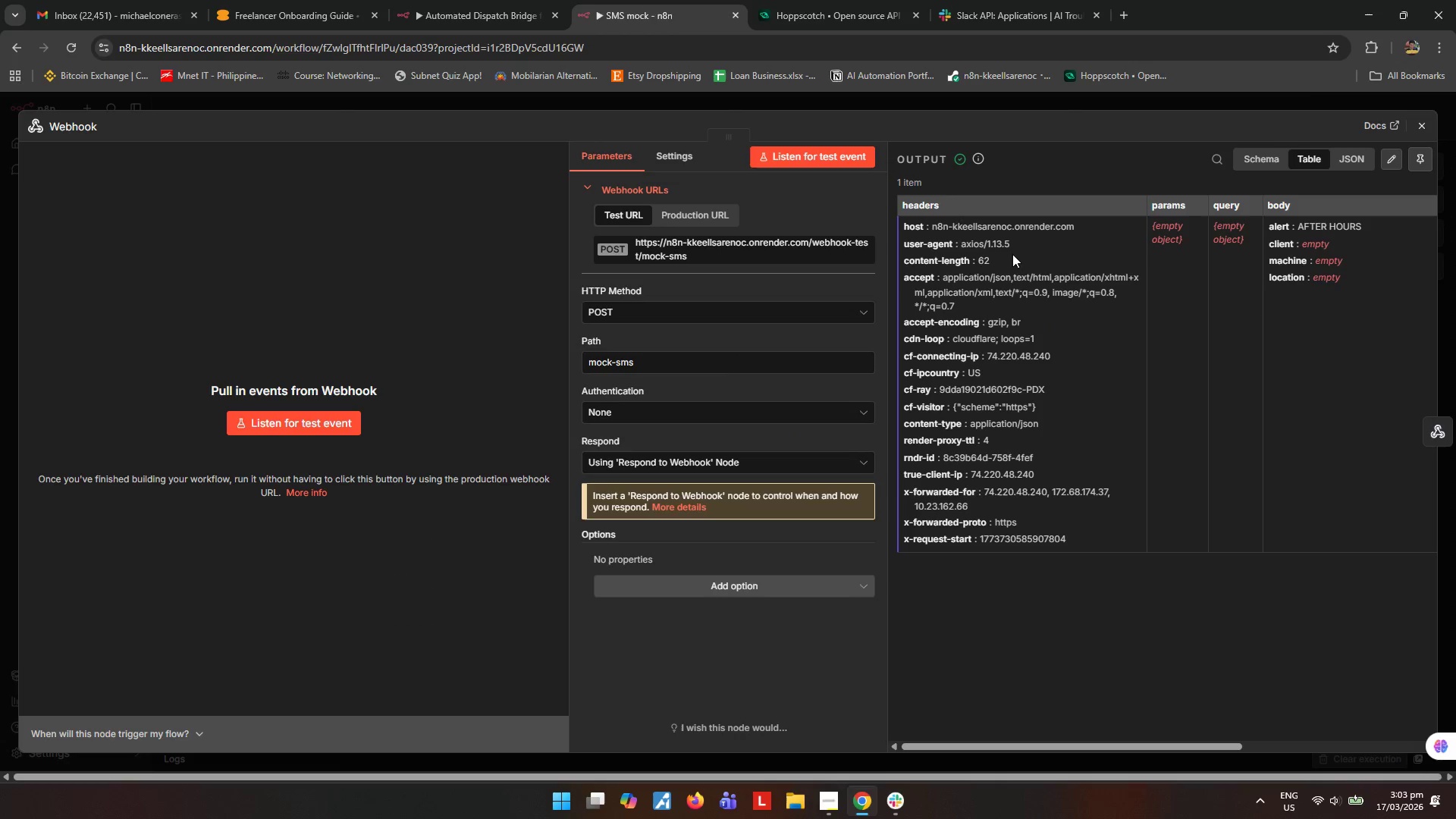 
scroll: coordinate [1166, 334], scroll_direction: up, amount: 1.0
 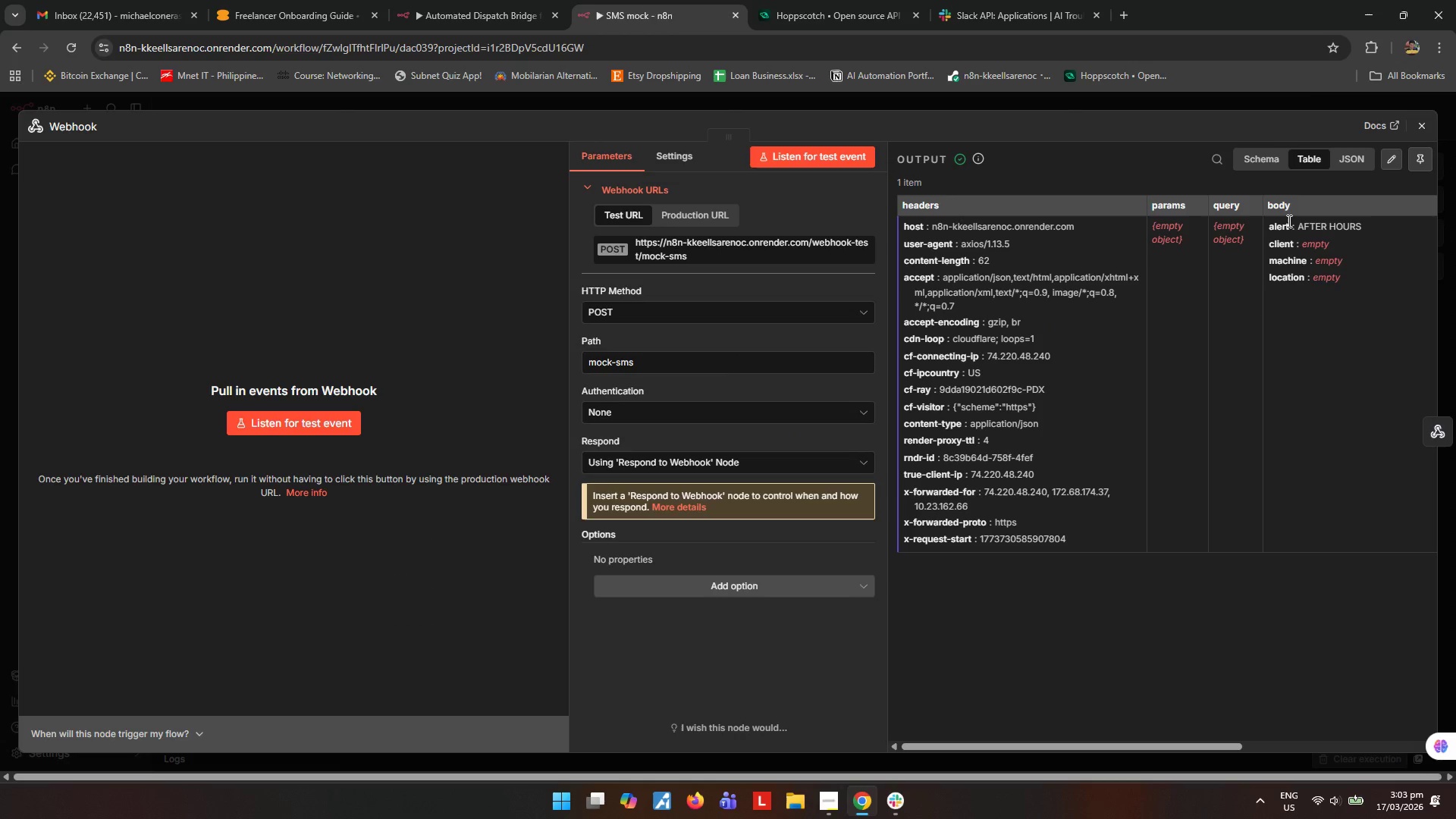 
left_click_drag(start_coordinate=[1326, 221], to_coordinate=[1389, 221])
 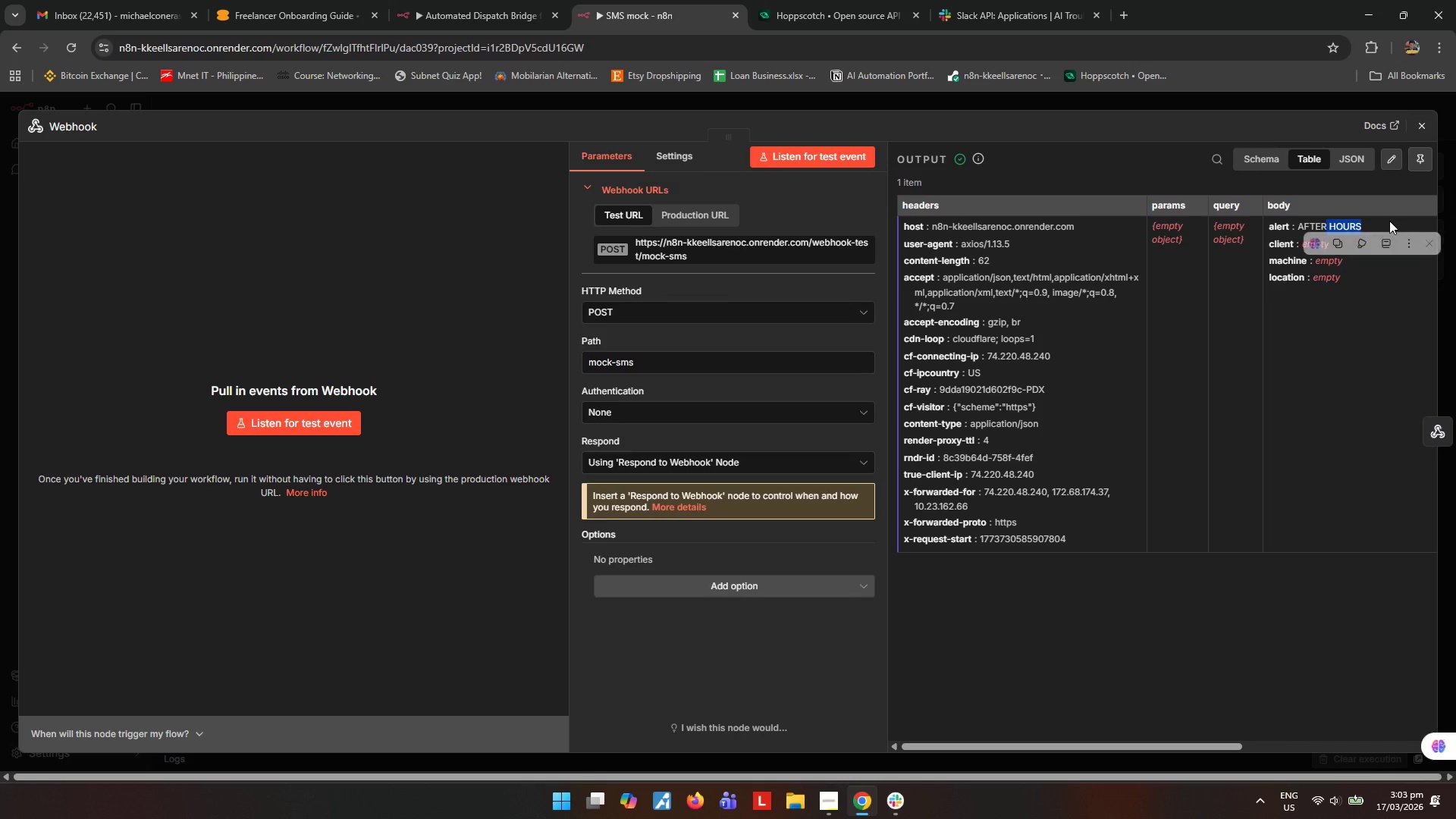 
left_click_drag(start_coordinate=[1389, 221], to_coordinate=[1278, 224])
 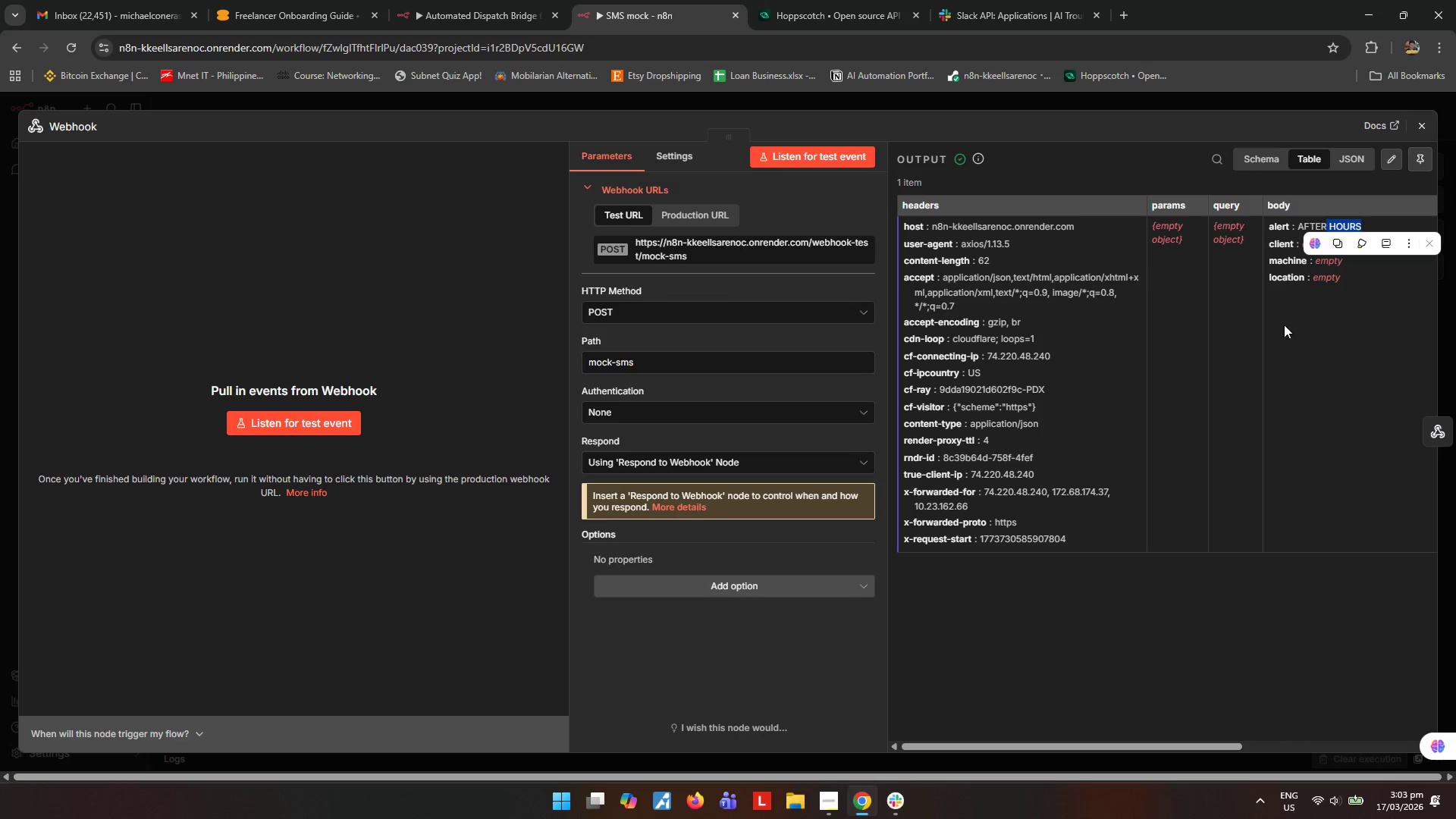 
left_click([1284, 324])
 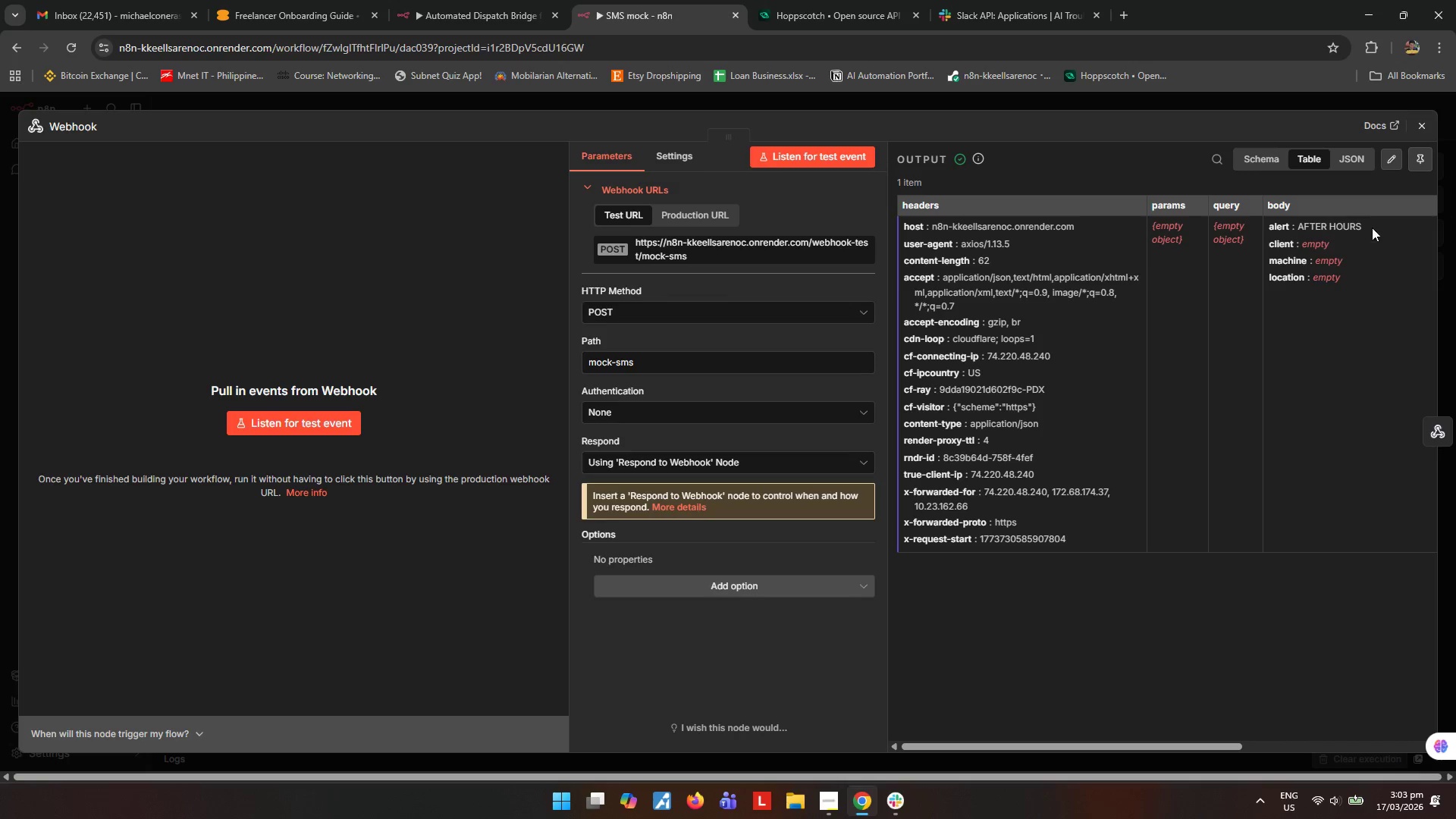 
left_click_drag(start_coordinate=[1371, 226], to_coordinate=[1225, 208])
 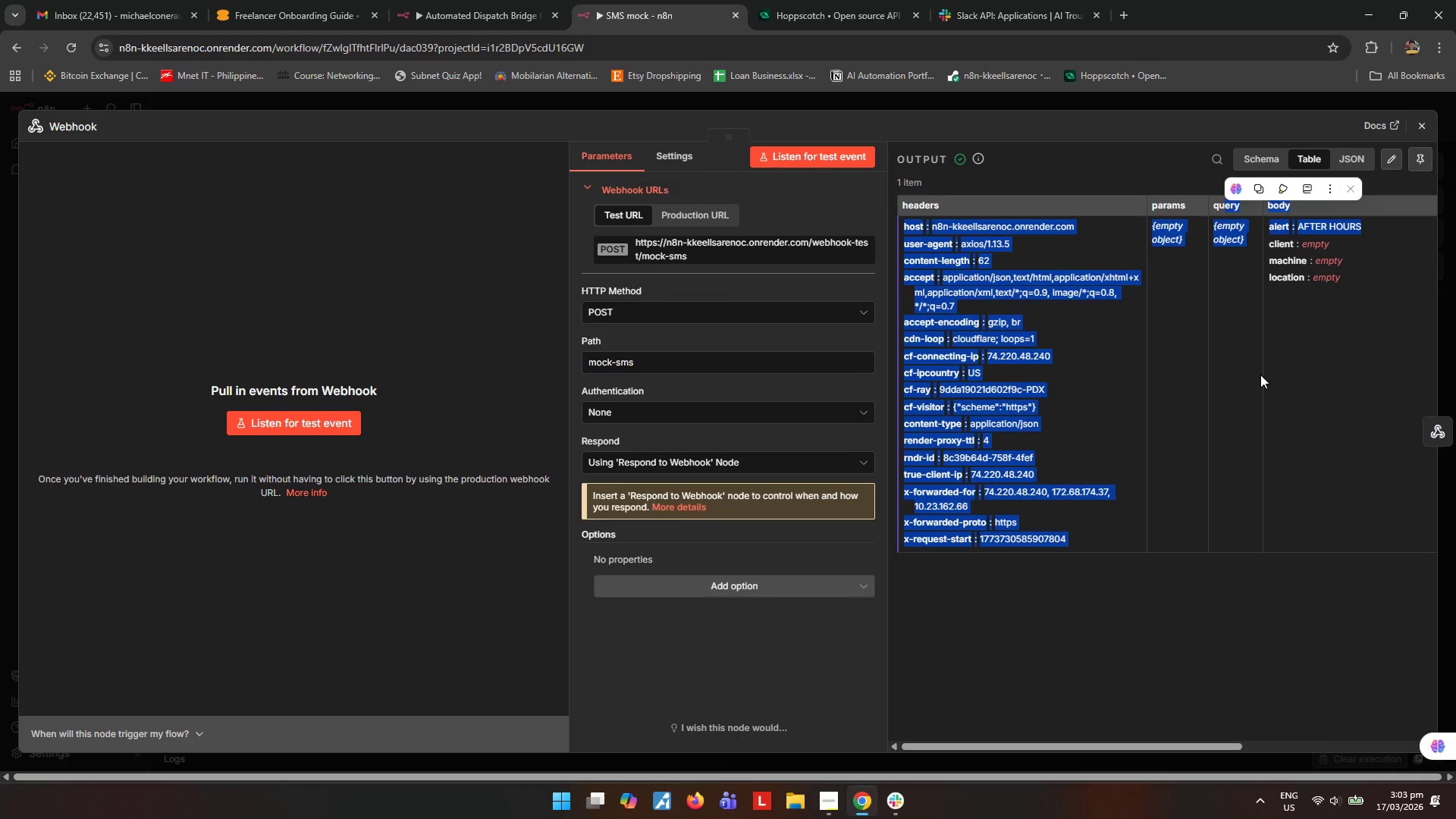 
left_click([1260, 375])
 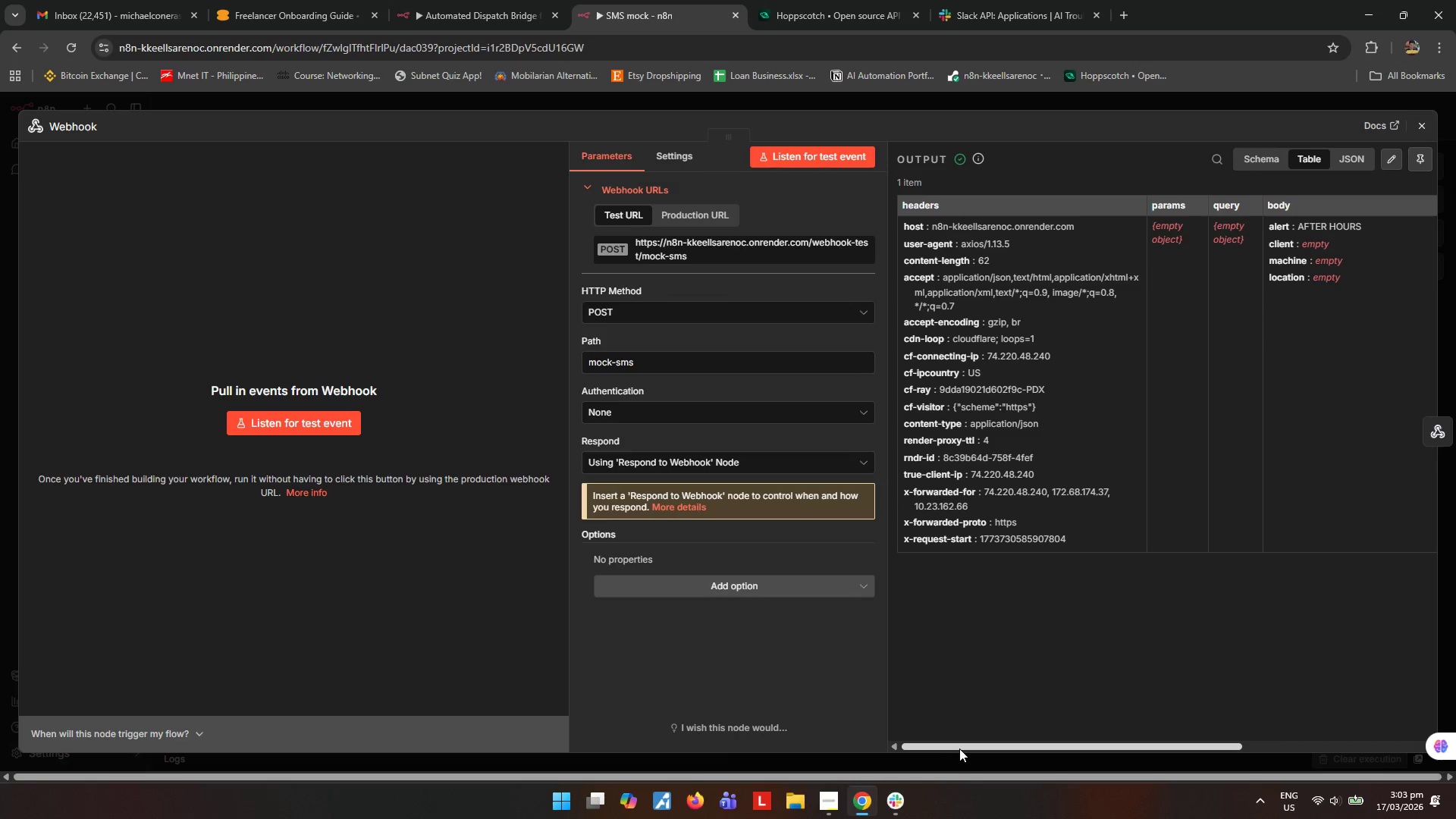 
left_click([899, 802])
 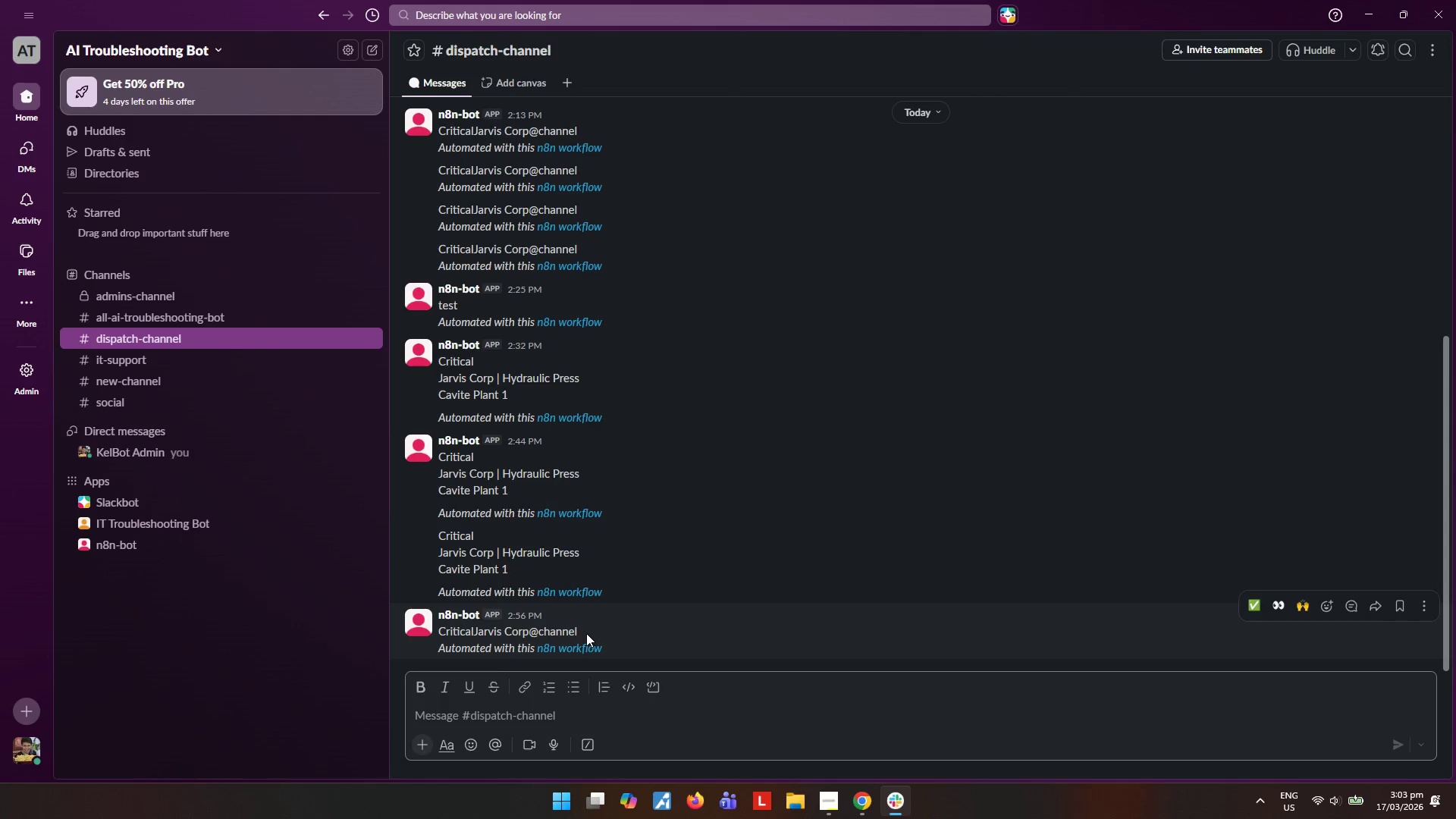 
wait(5.45)
 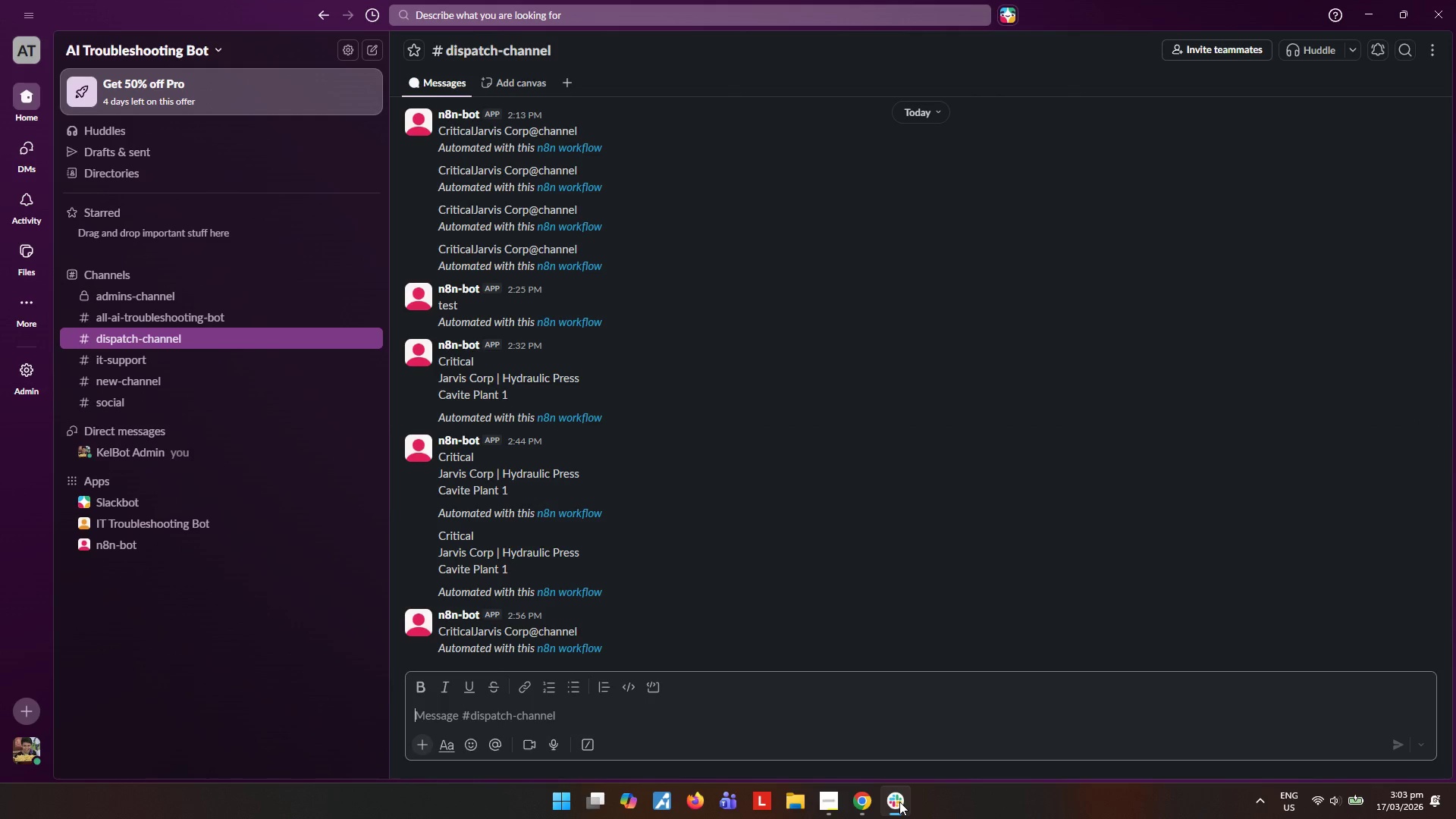 
left_click_drag(start_coordinate=[579, 632], to_coordinate=[428, 632])
 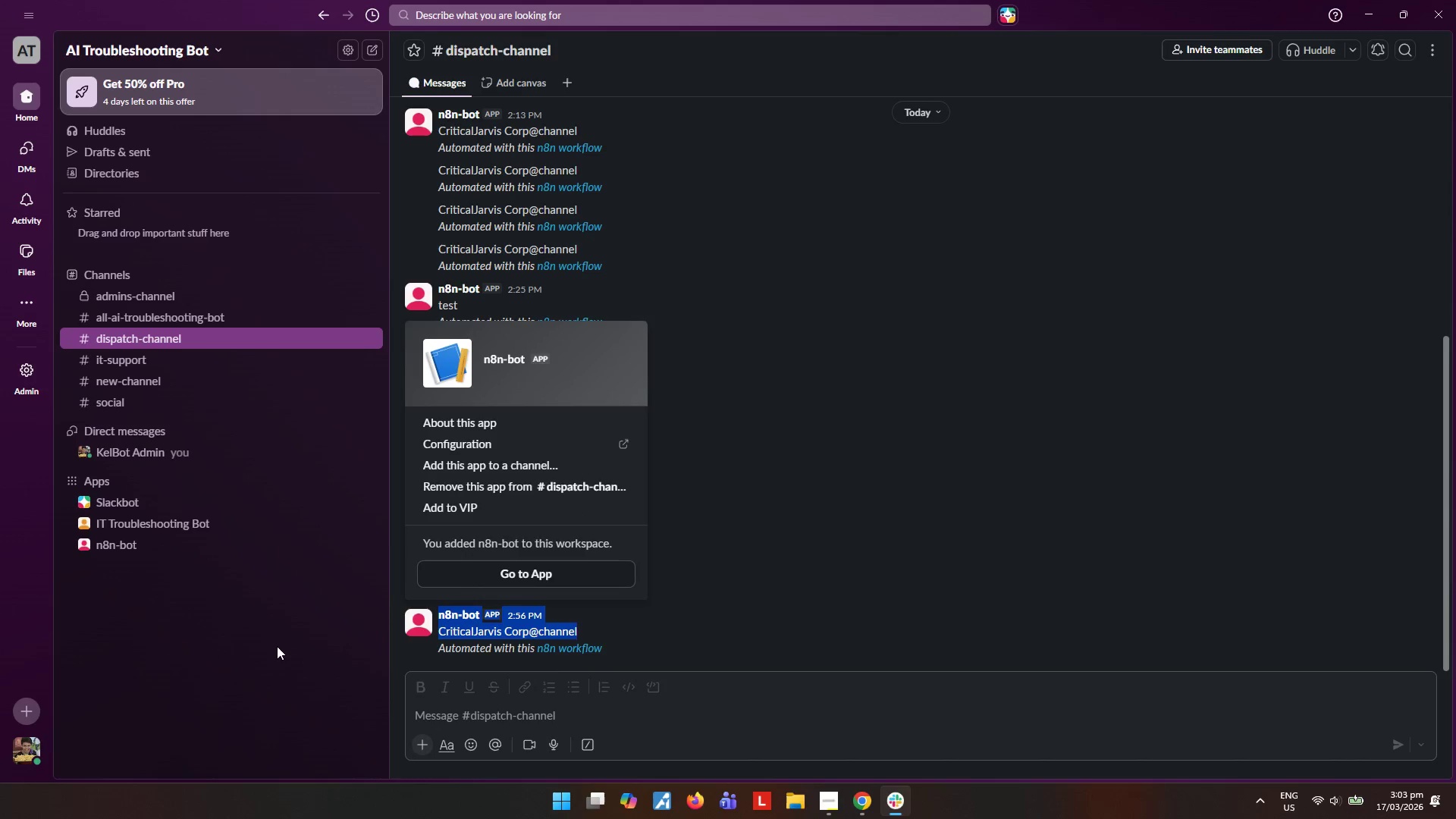 
left_click([276, 646])
 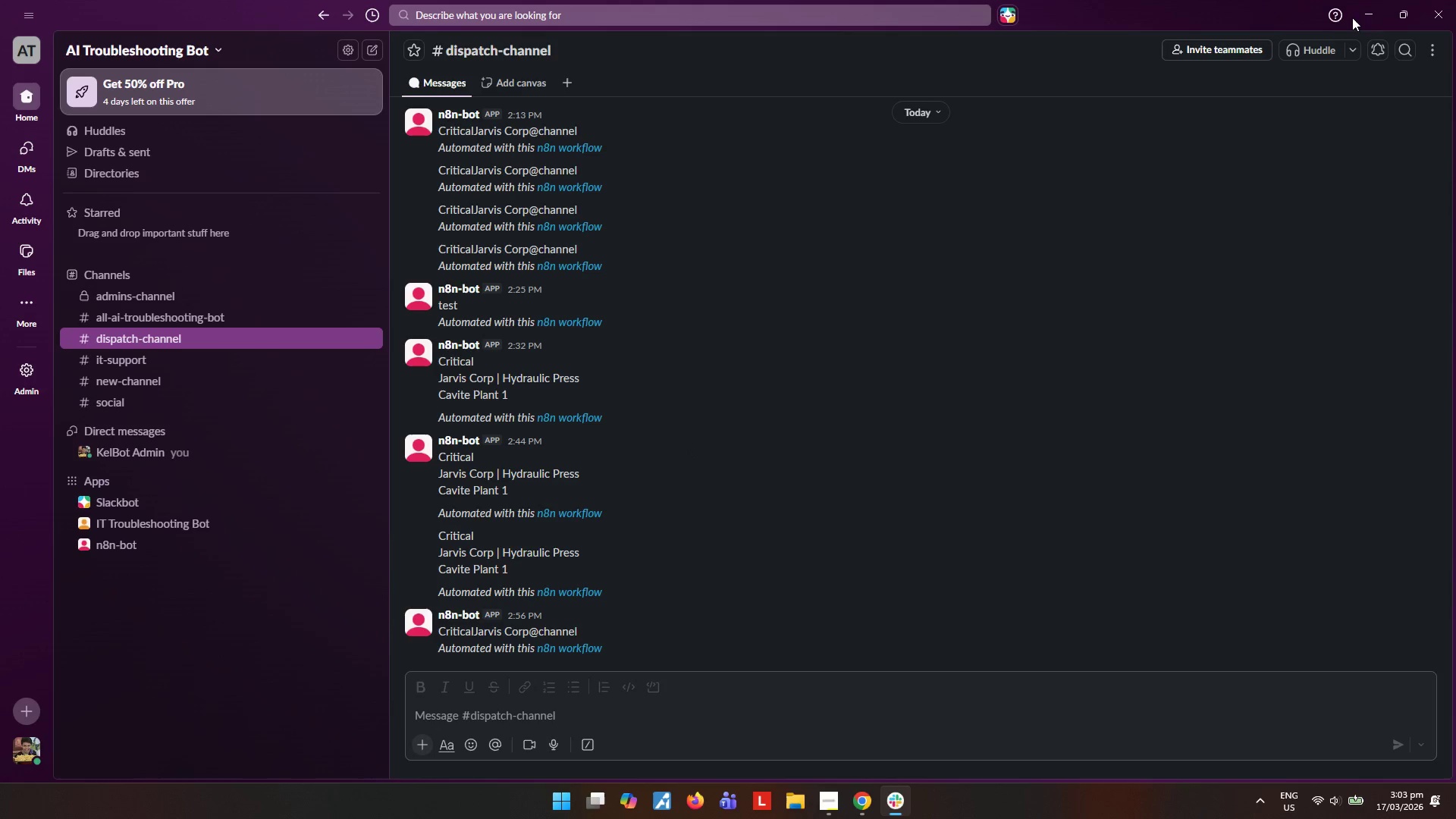 
left_click([1356, 17])
 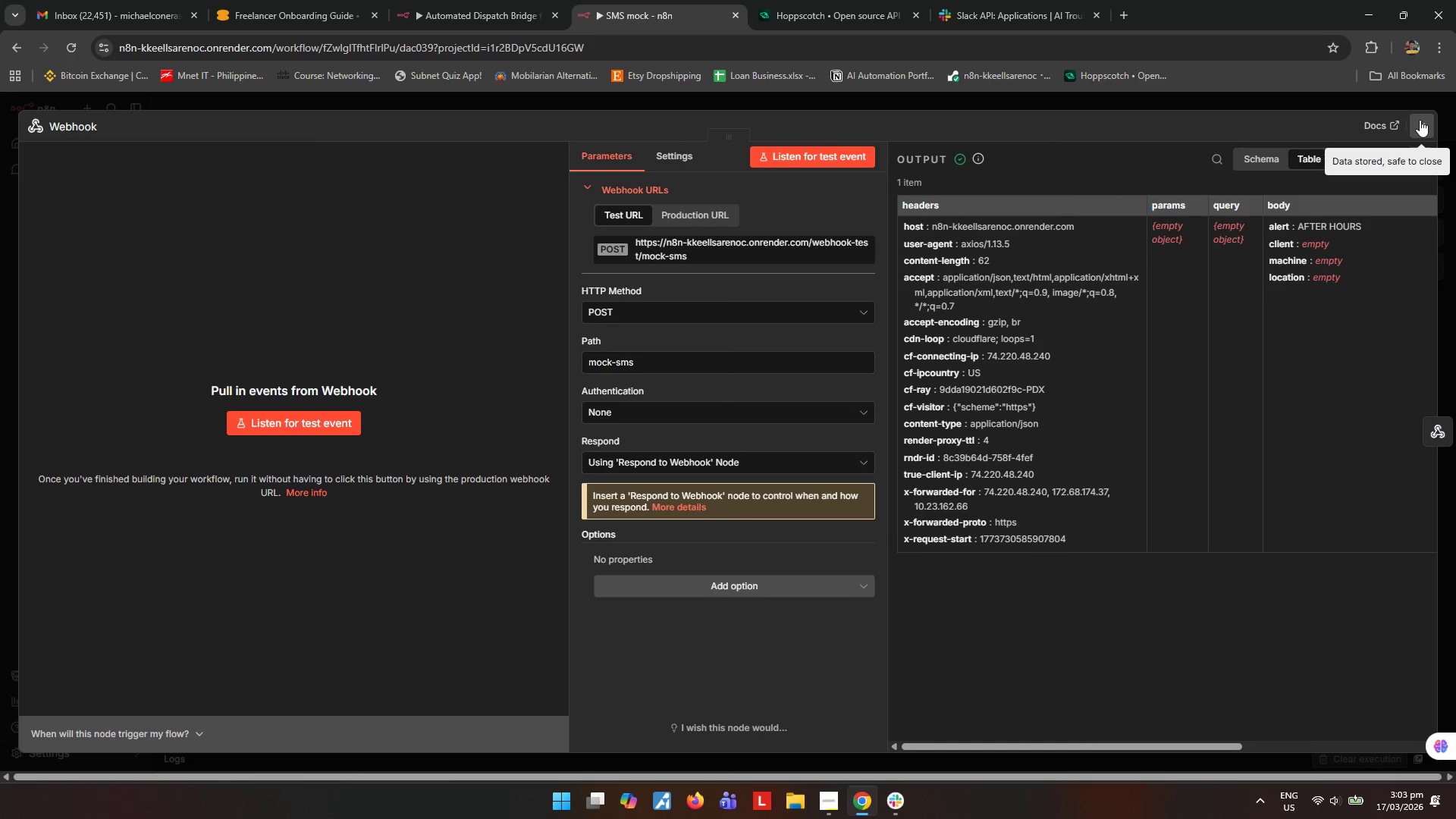 
left_click([1420, 120])
 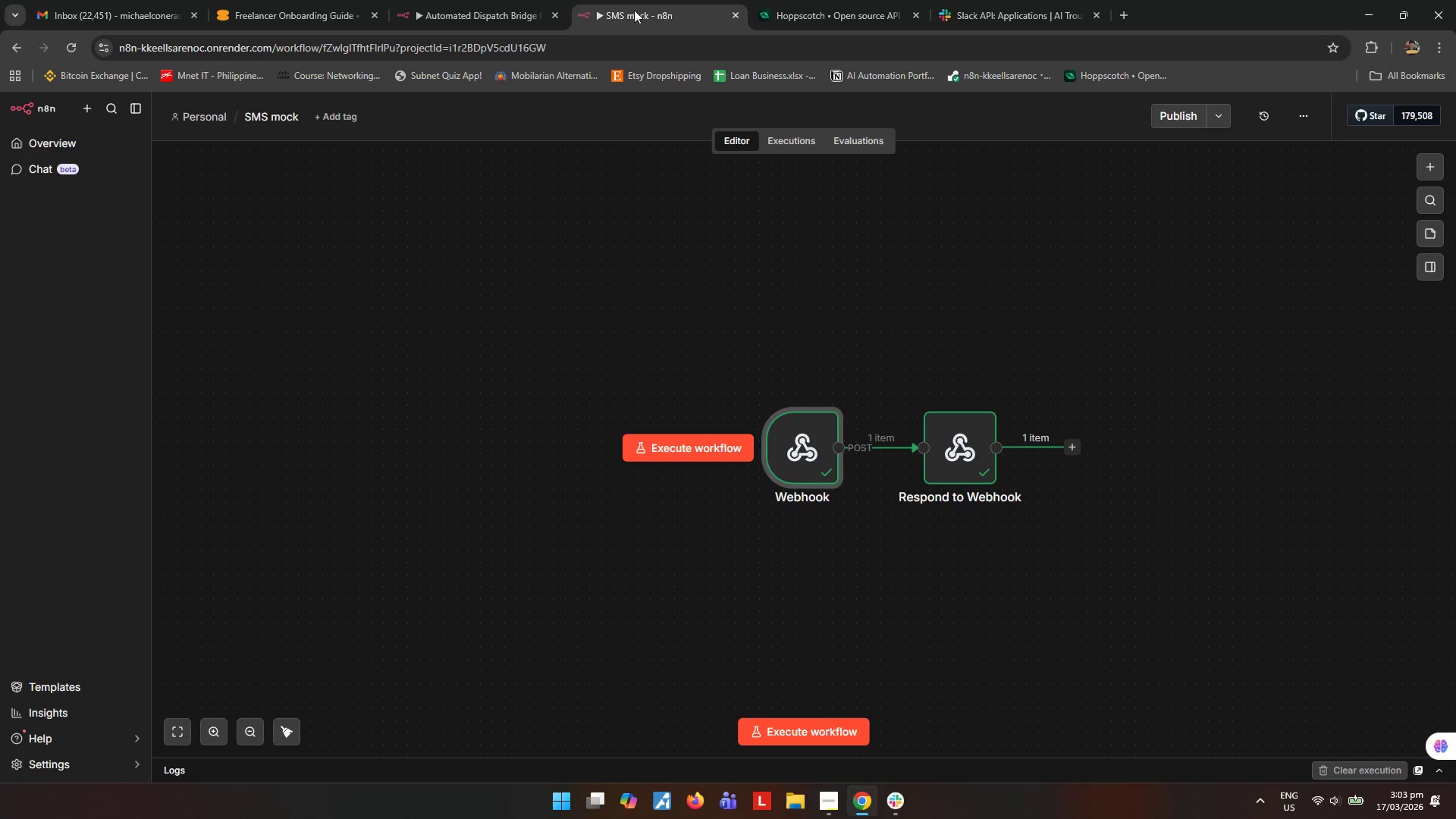 
left_click([425, 0])
 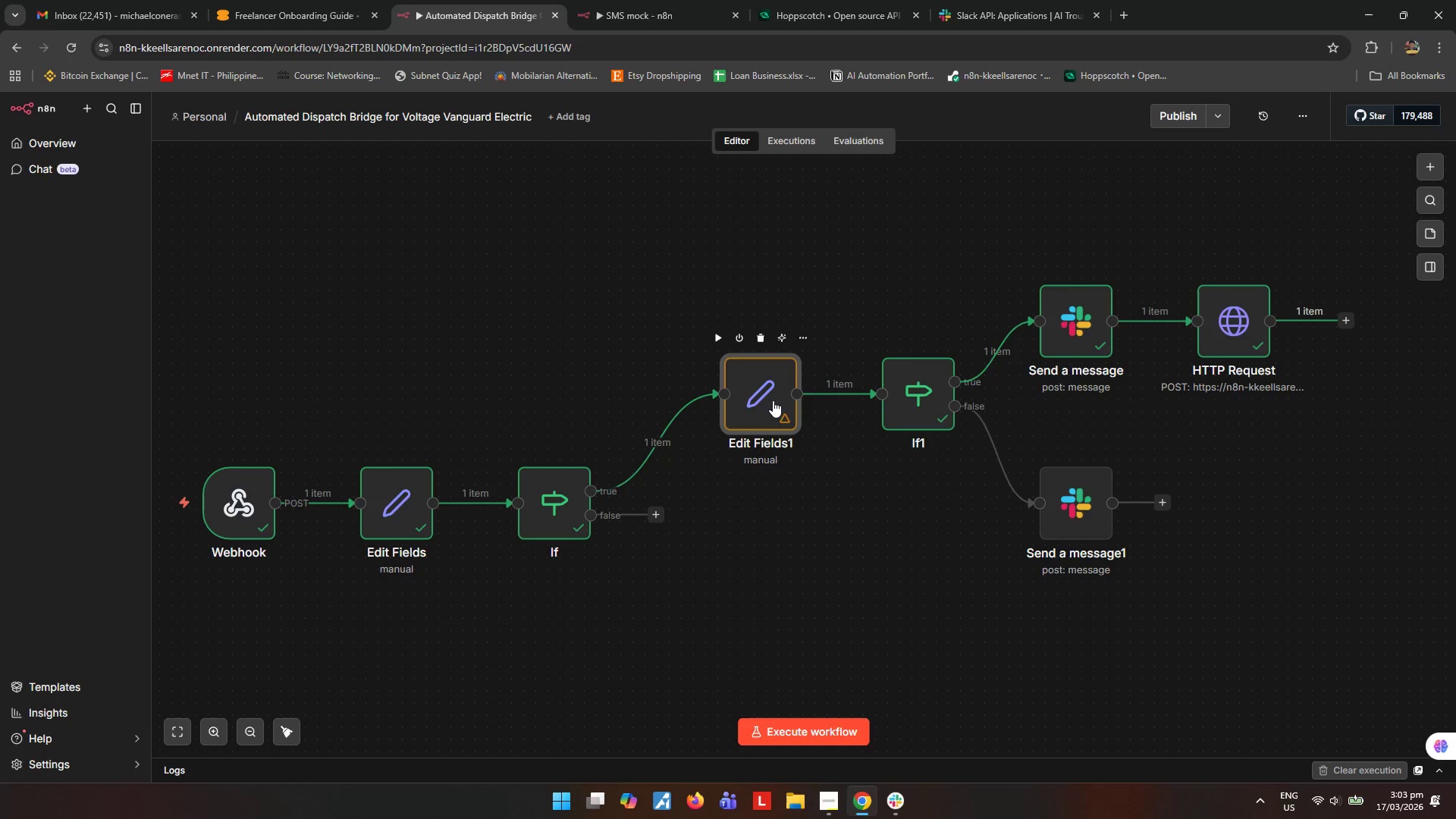 
left_click_drag(start_coordinate=[770, 407], to_coordinate=[769, 412])
 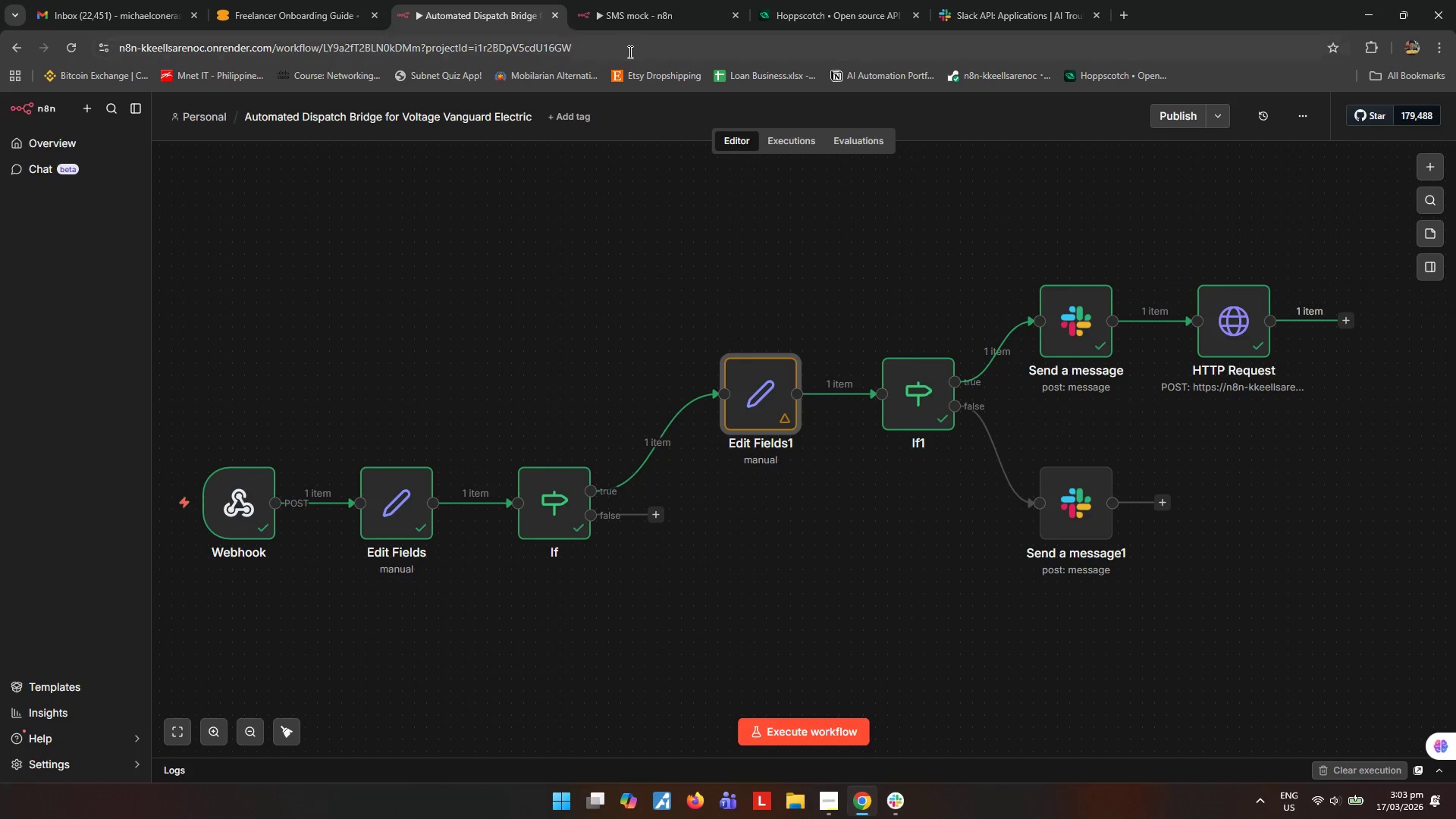 
left_click([654, 16])
 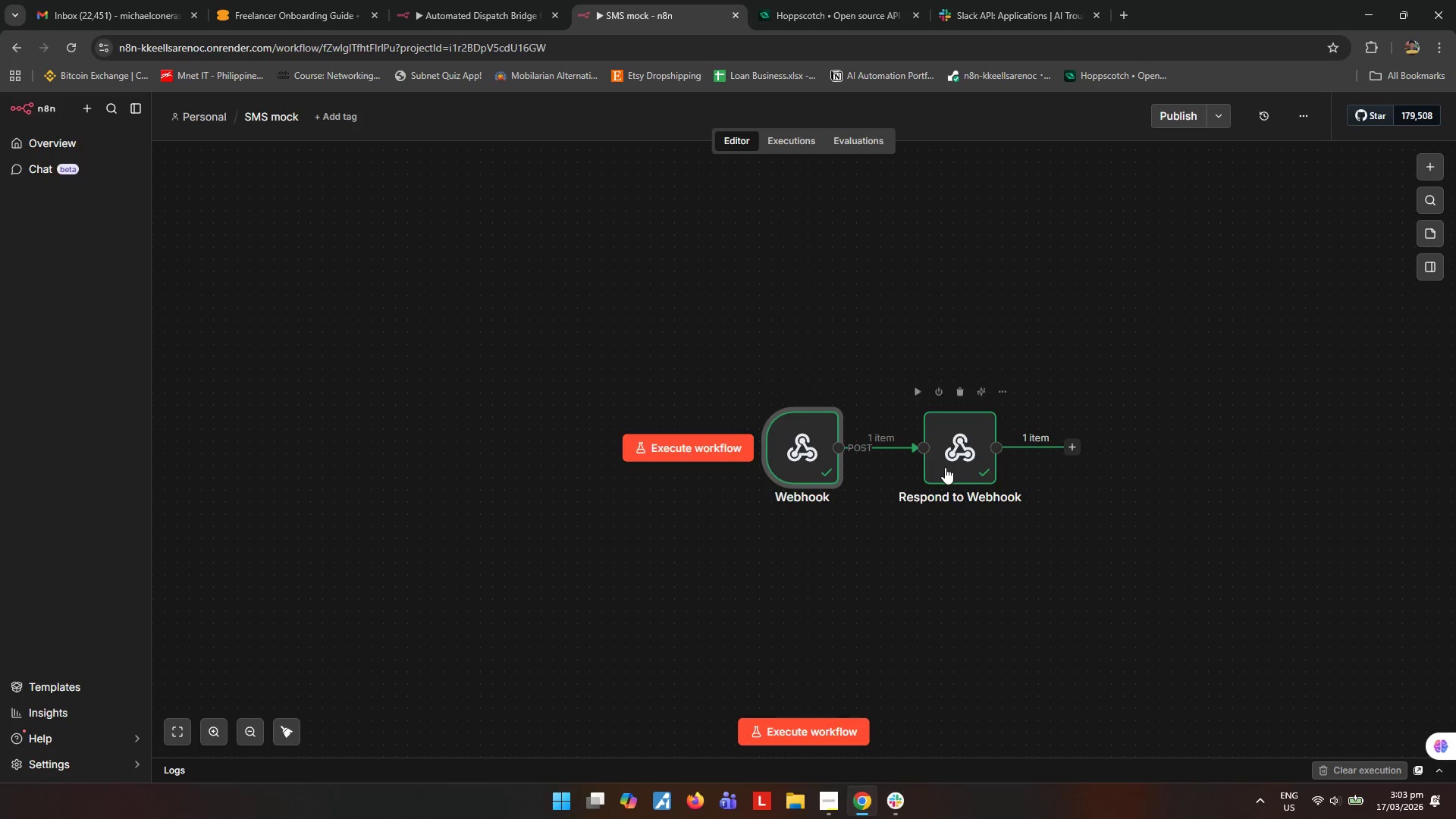 
left_click([495, 0])
 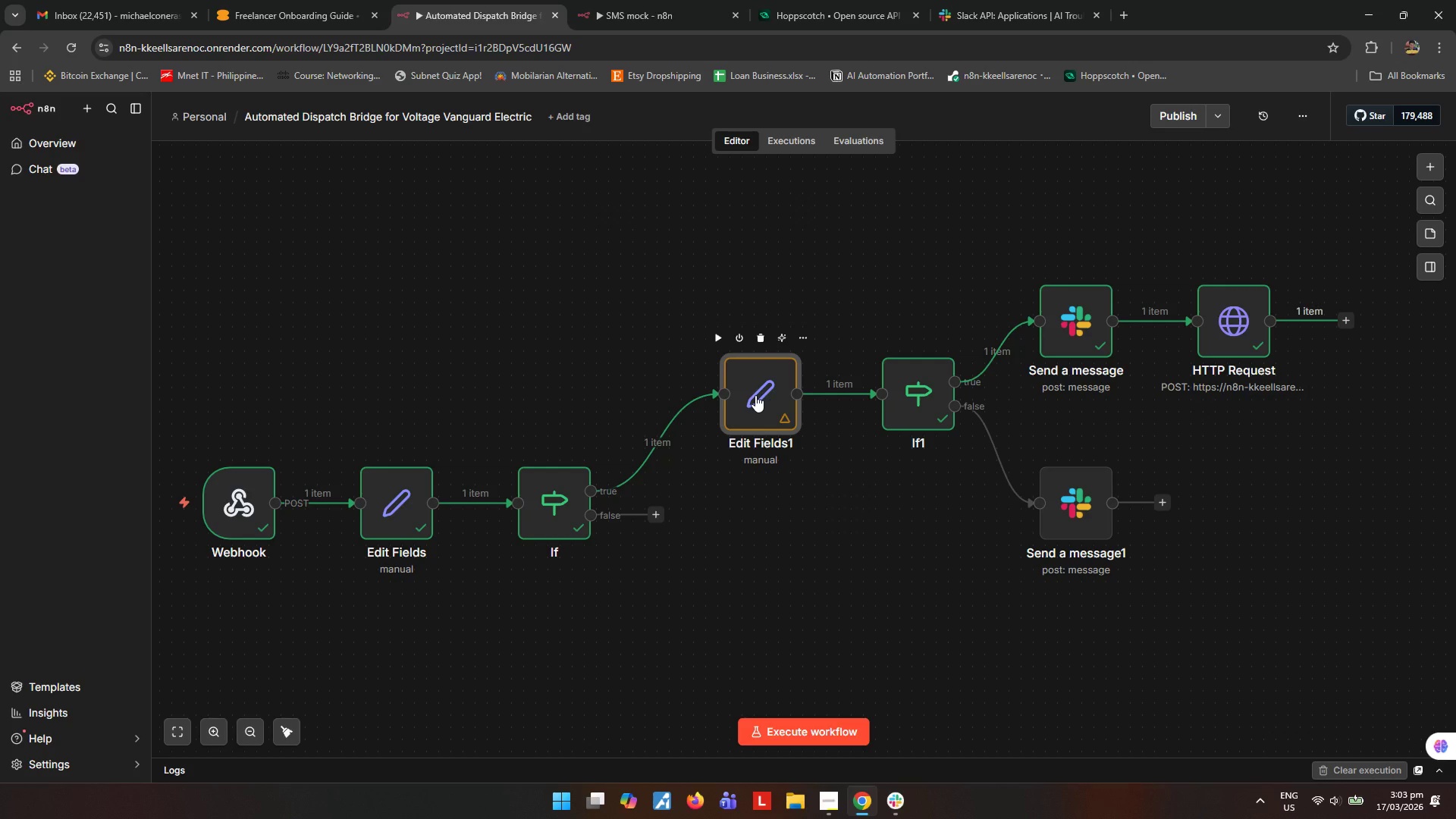 
double_click([755, 395])
 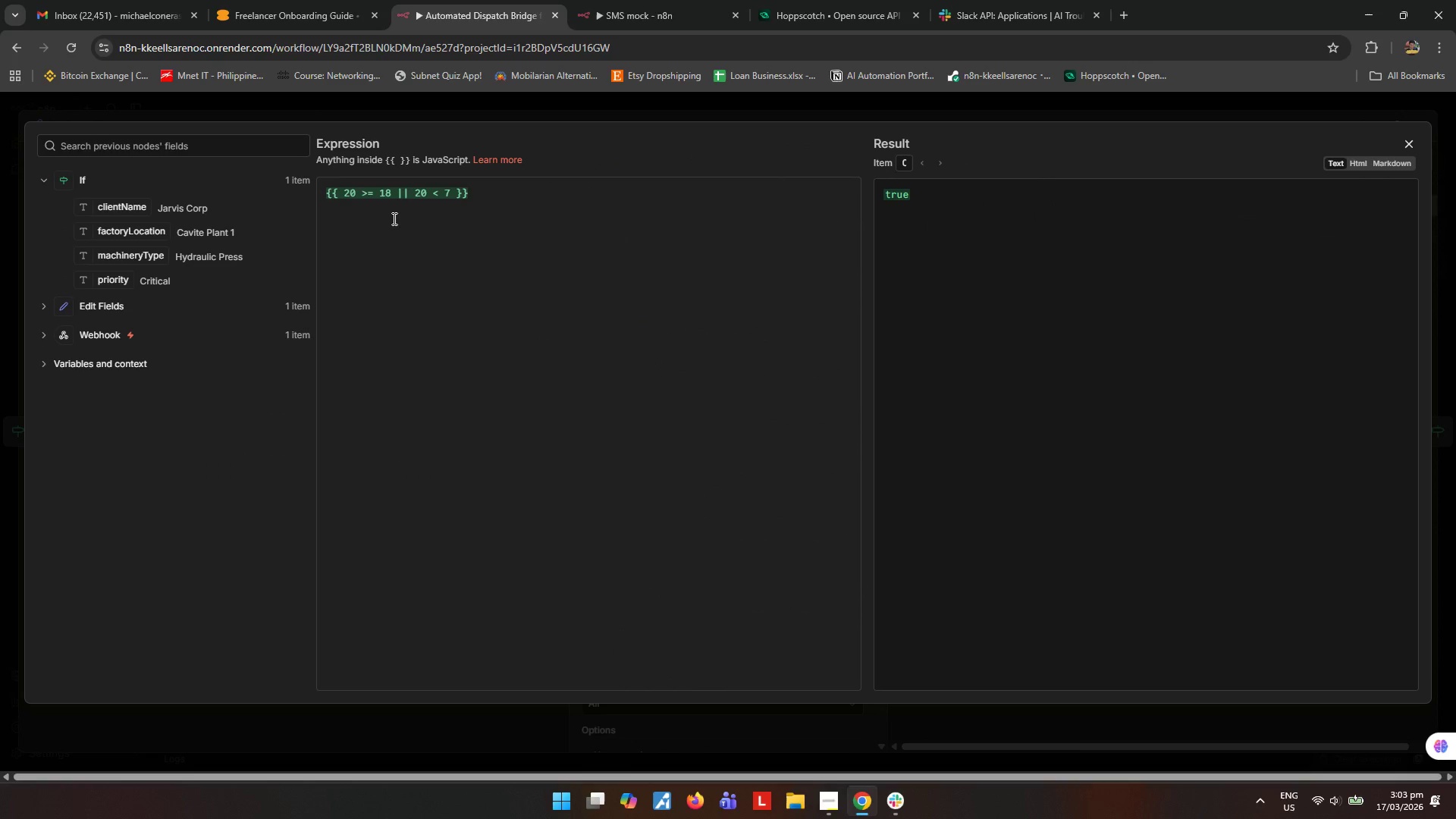 
left_click([354, 221])
 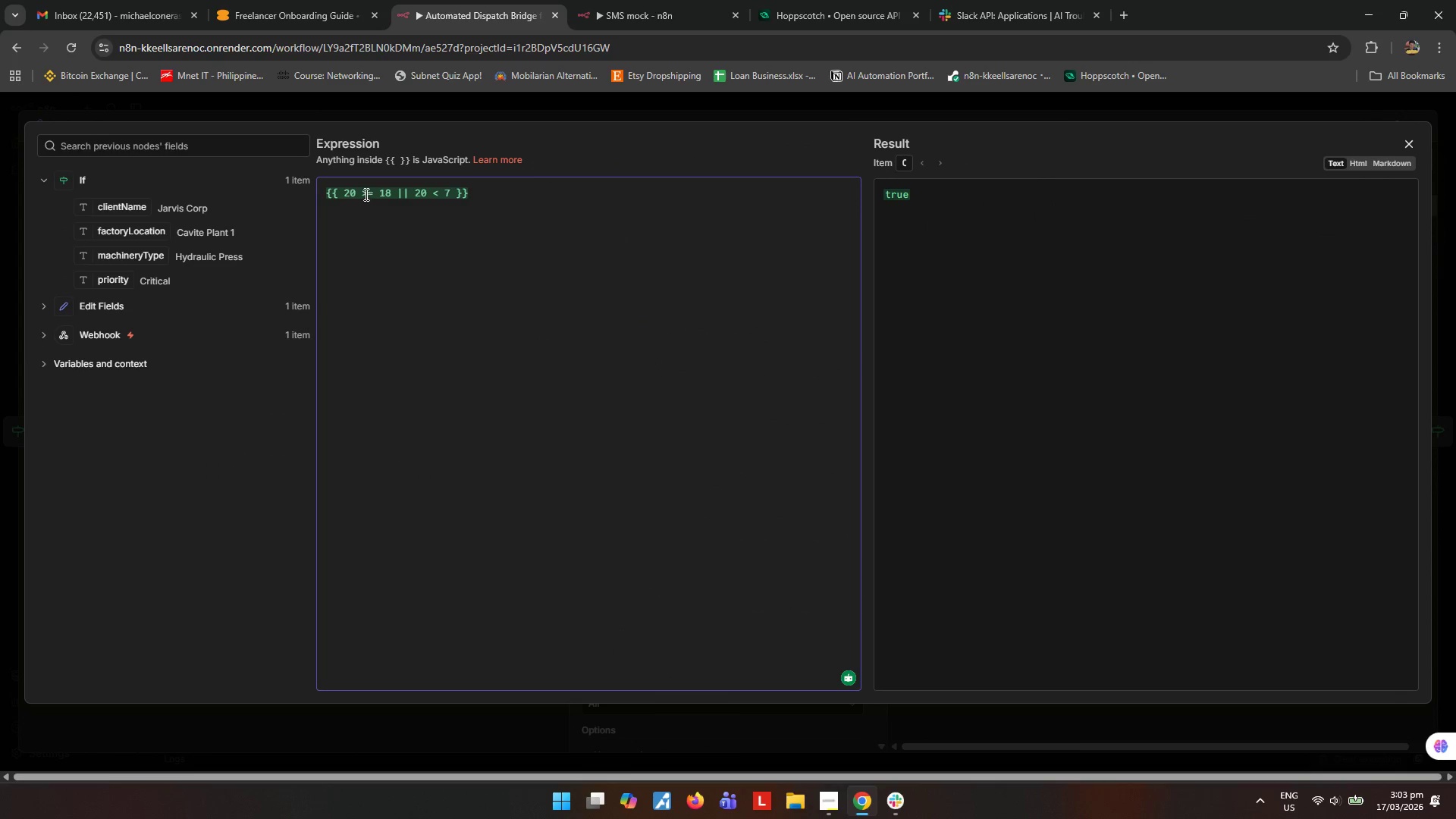 
left_click_drag(start_coordinate=[357, 190], to_coordinate=[345, 190])
 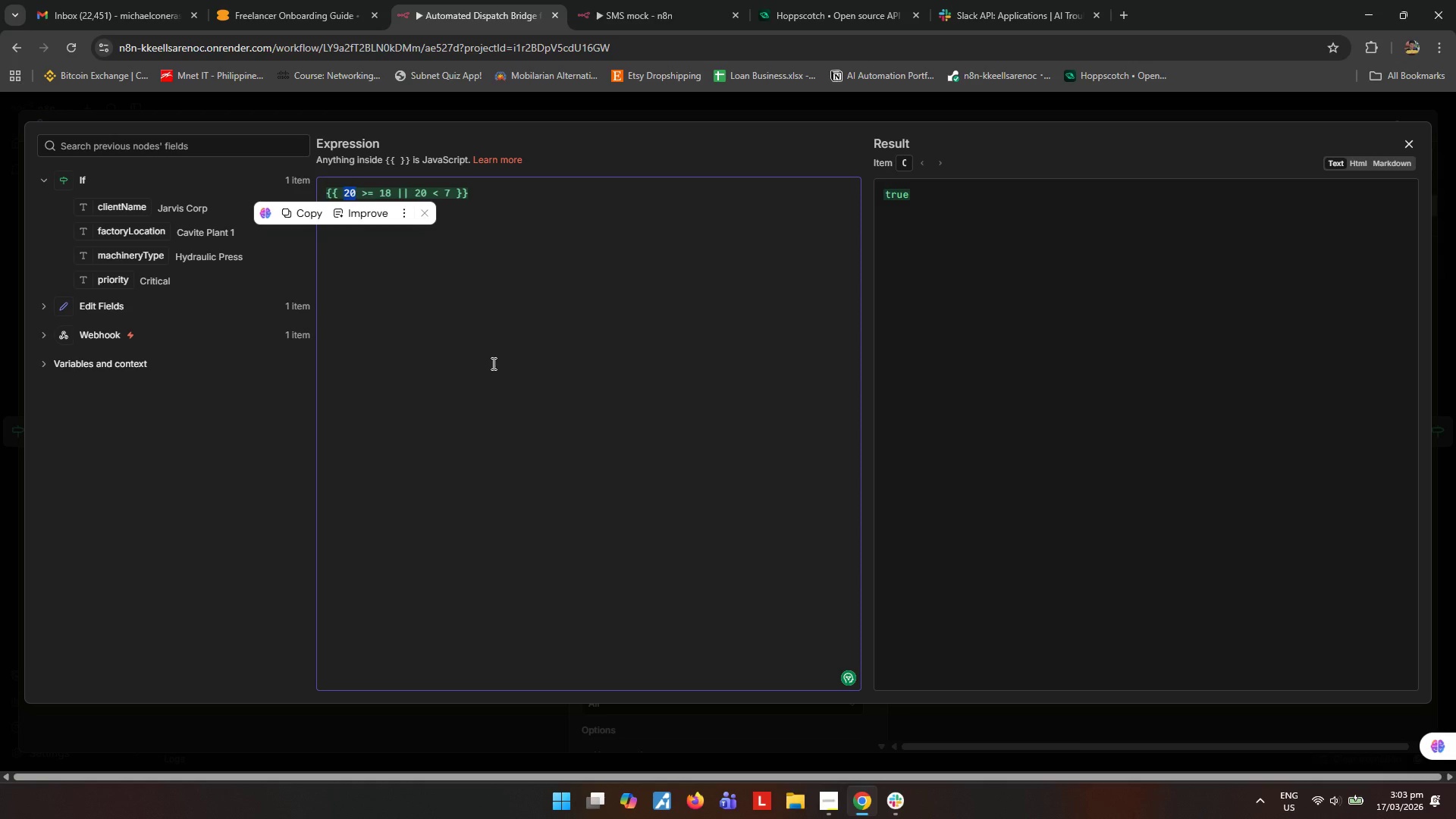 
scroll: coordinate [492, 363], scroll_direction: up, amount: 1.0
 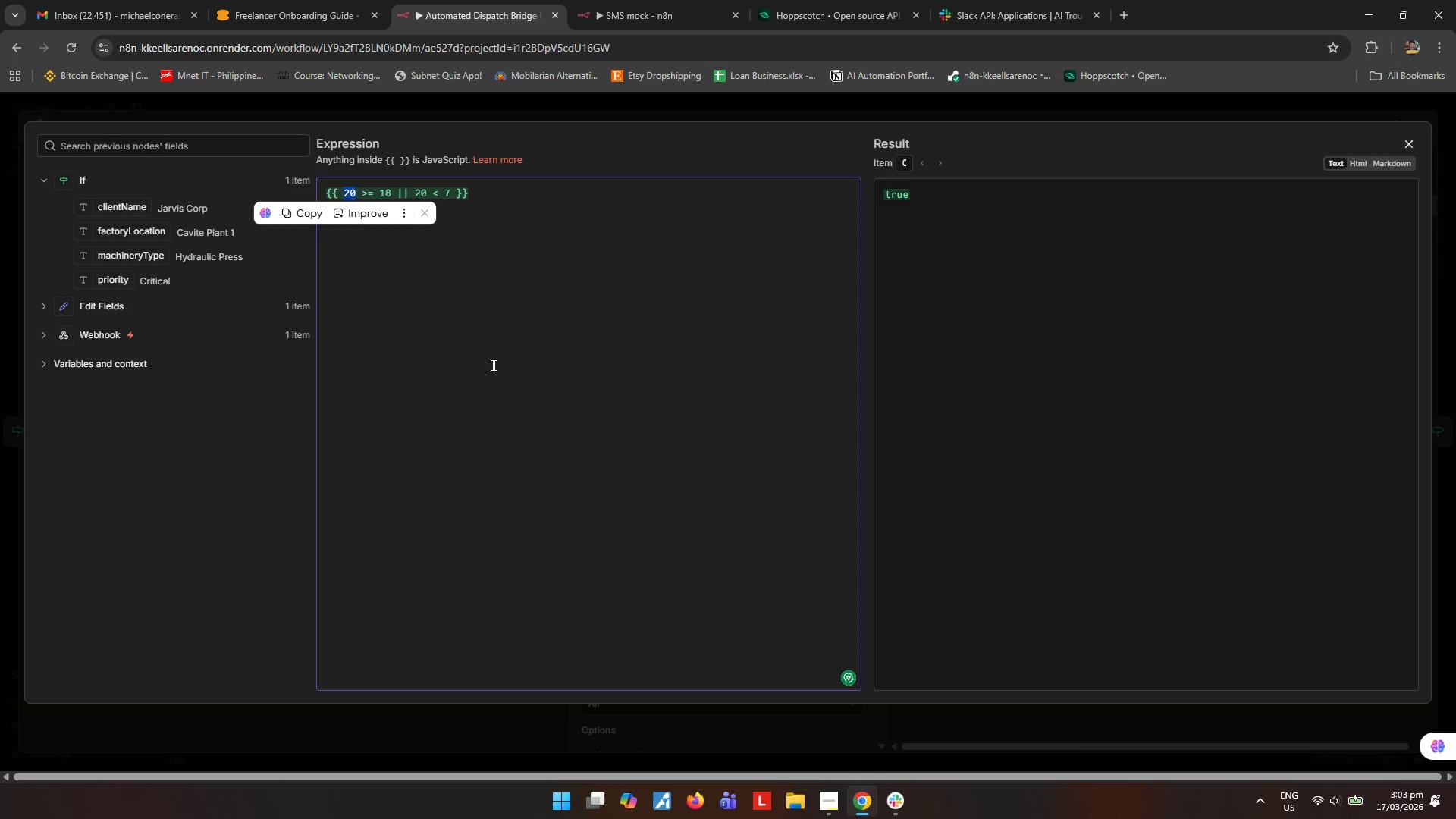 
left_click([529, 328])
 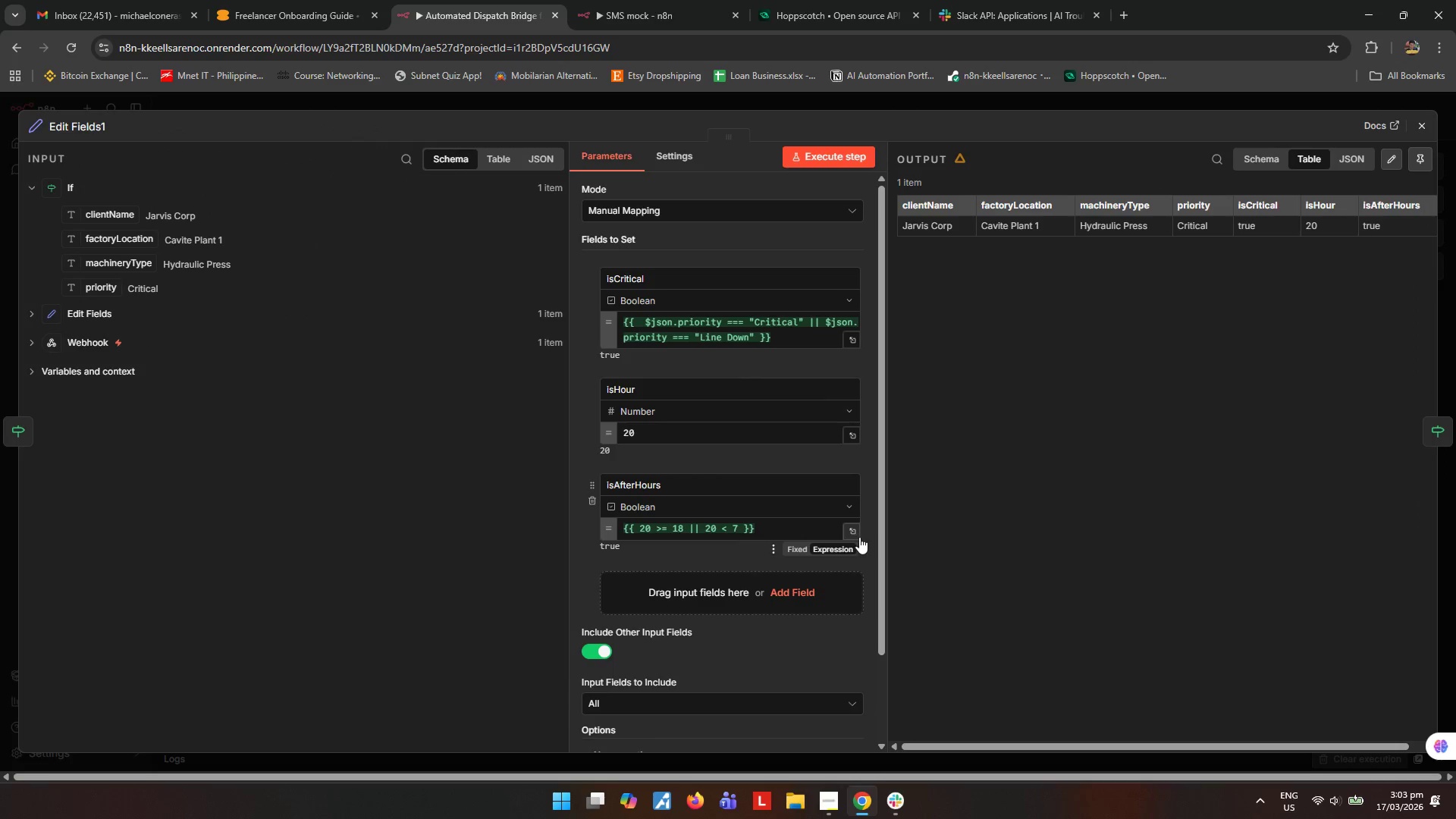 
wait(5.75)
 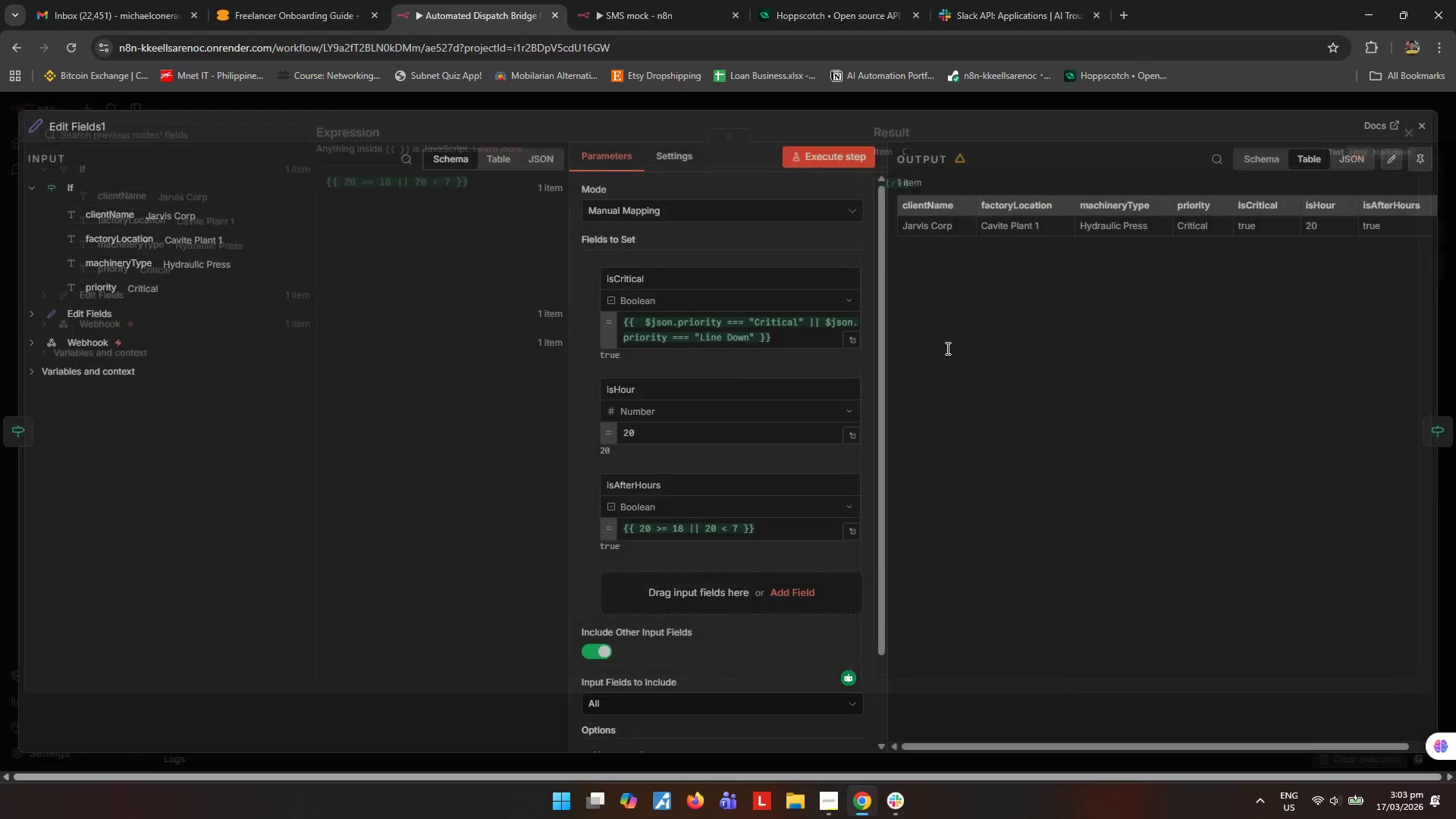 
left_click([855, 535])
 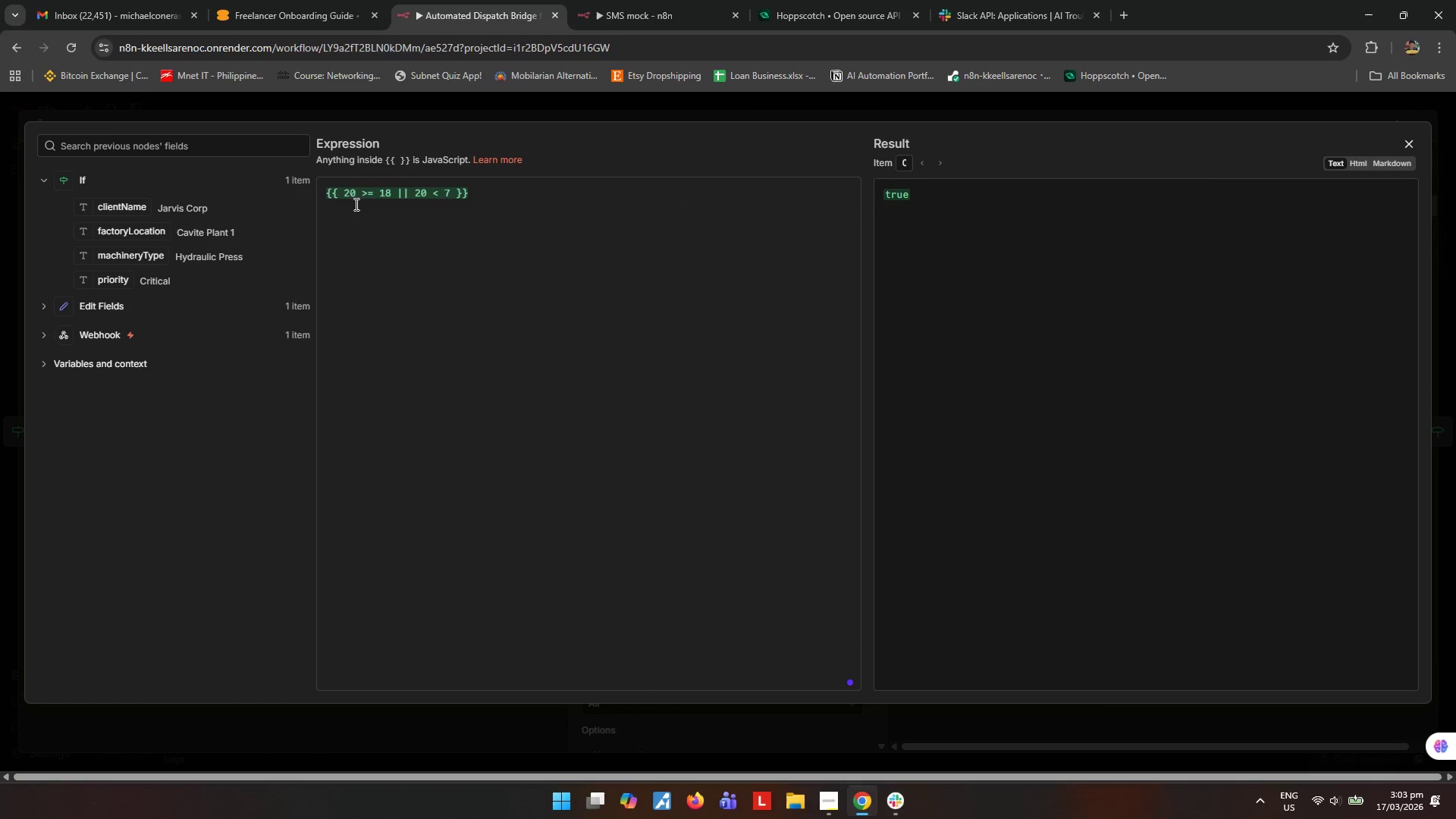 
left_click_drag(start_coordinate=[355, 197], to_coordinate=[345, 190])
 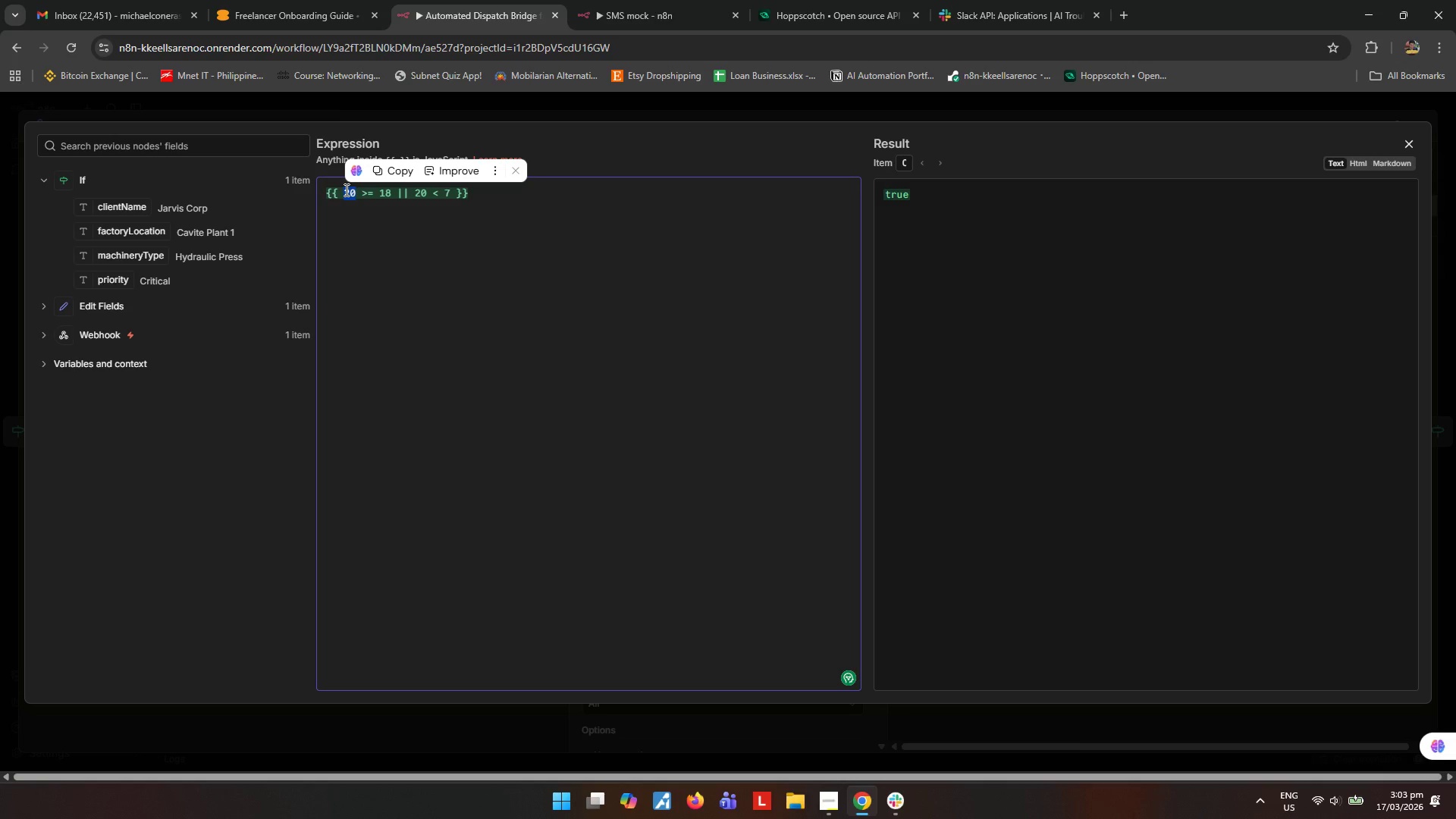 
type(ew Date().getHours())
 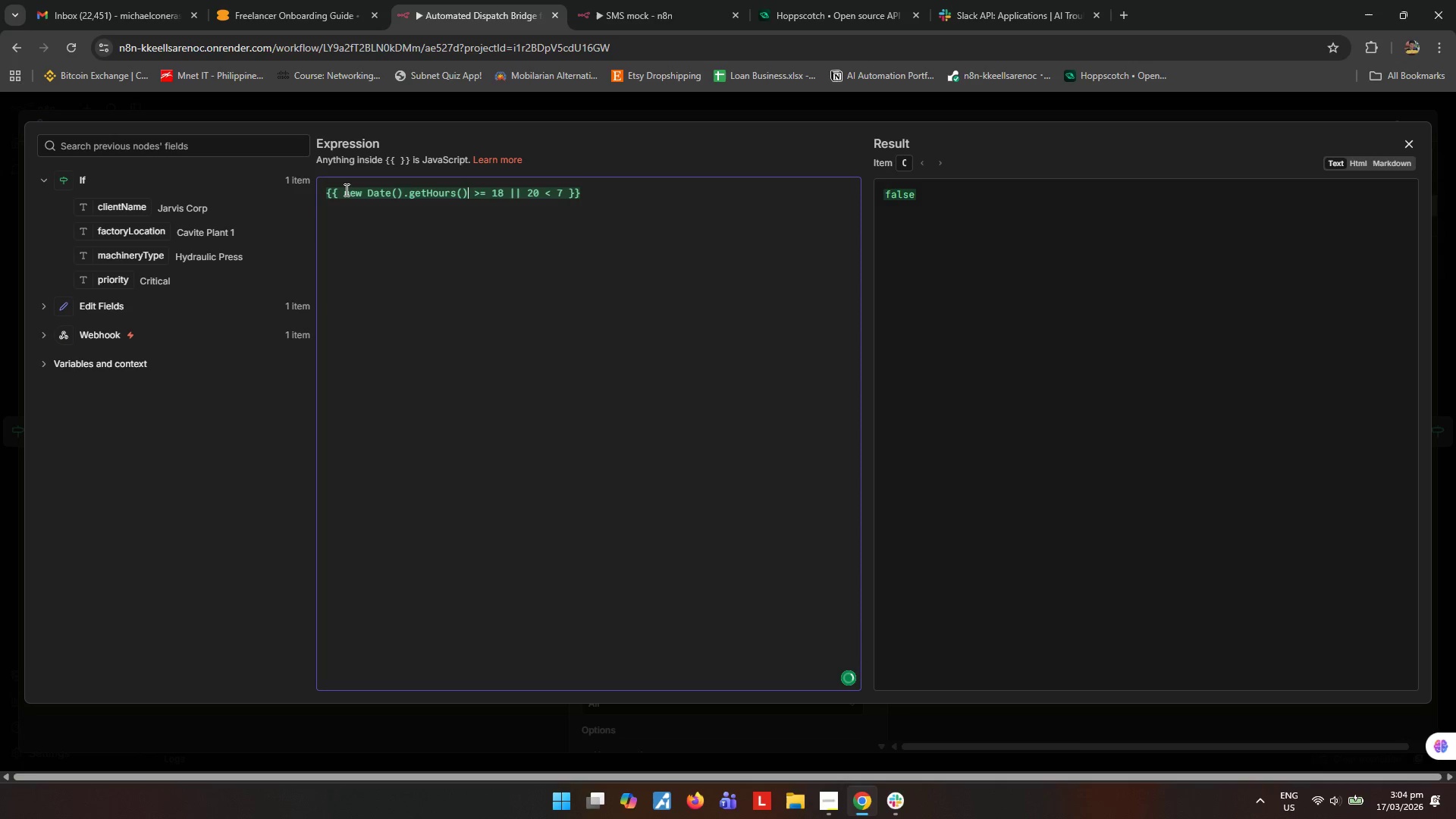 
key(ArrowRight)
 